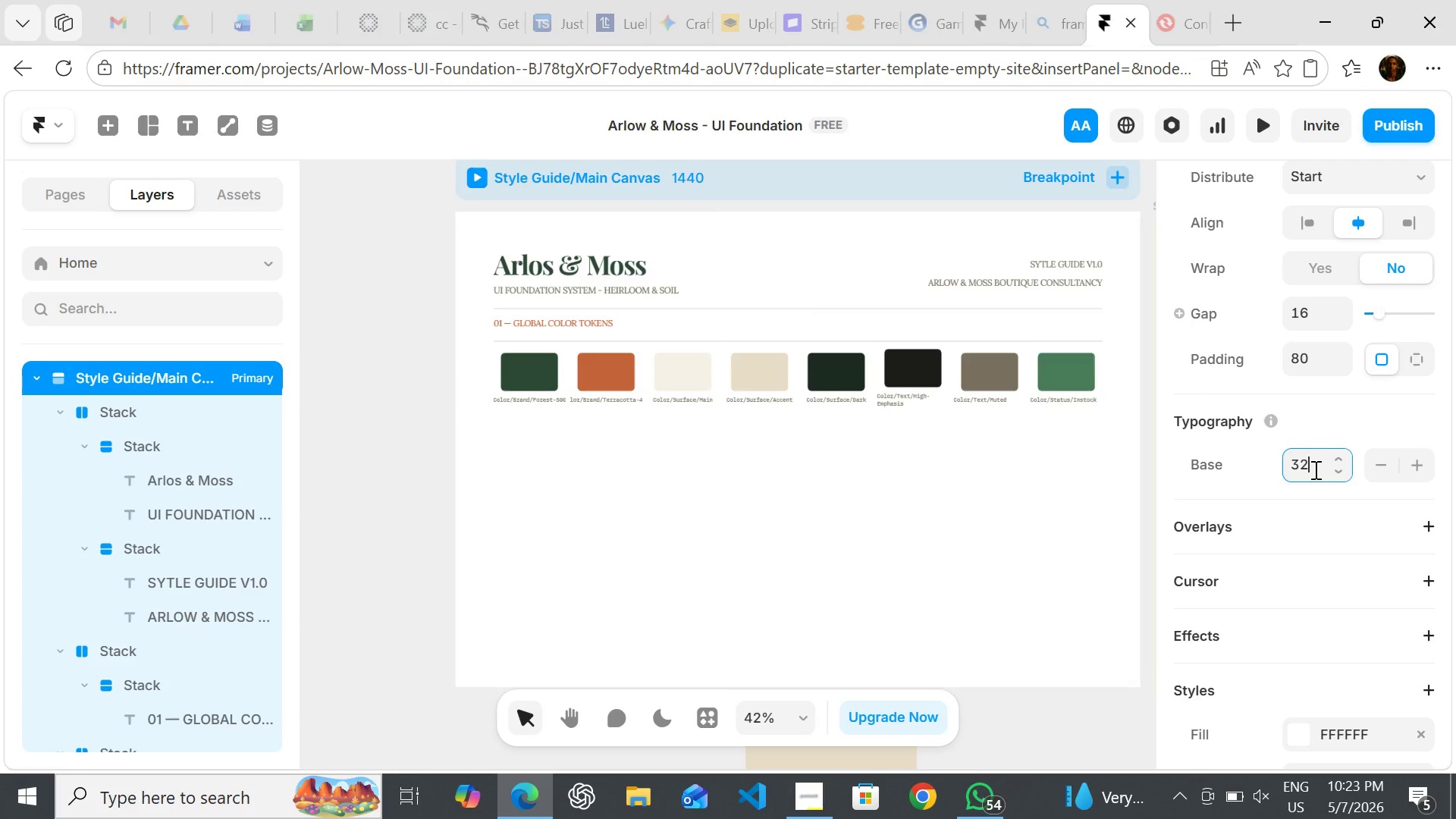 
key(Enter)
 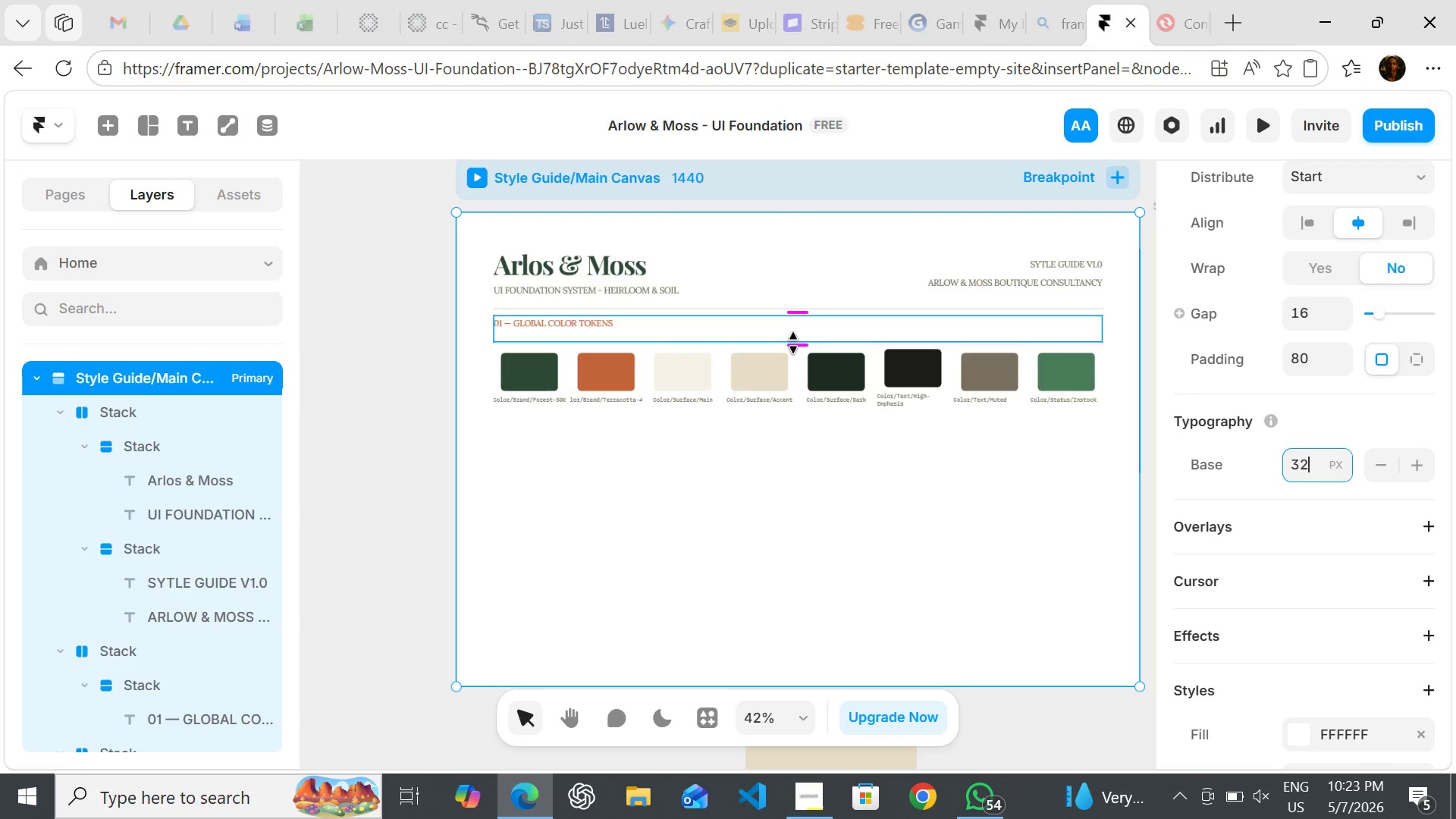 
left_click([795, 344])
 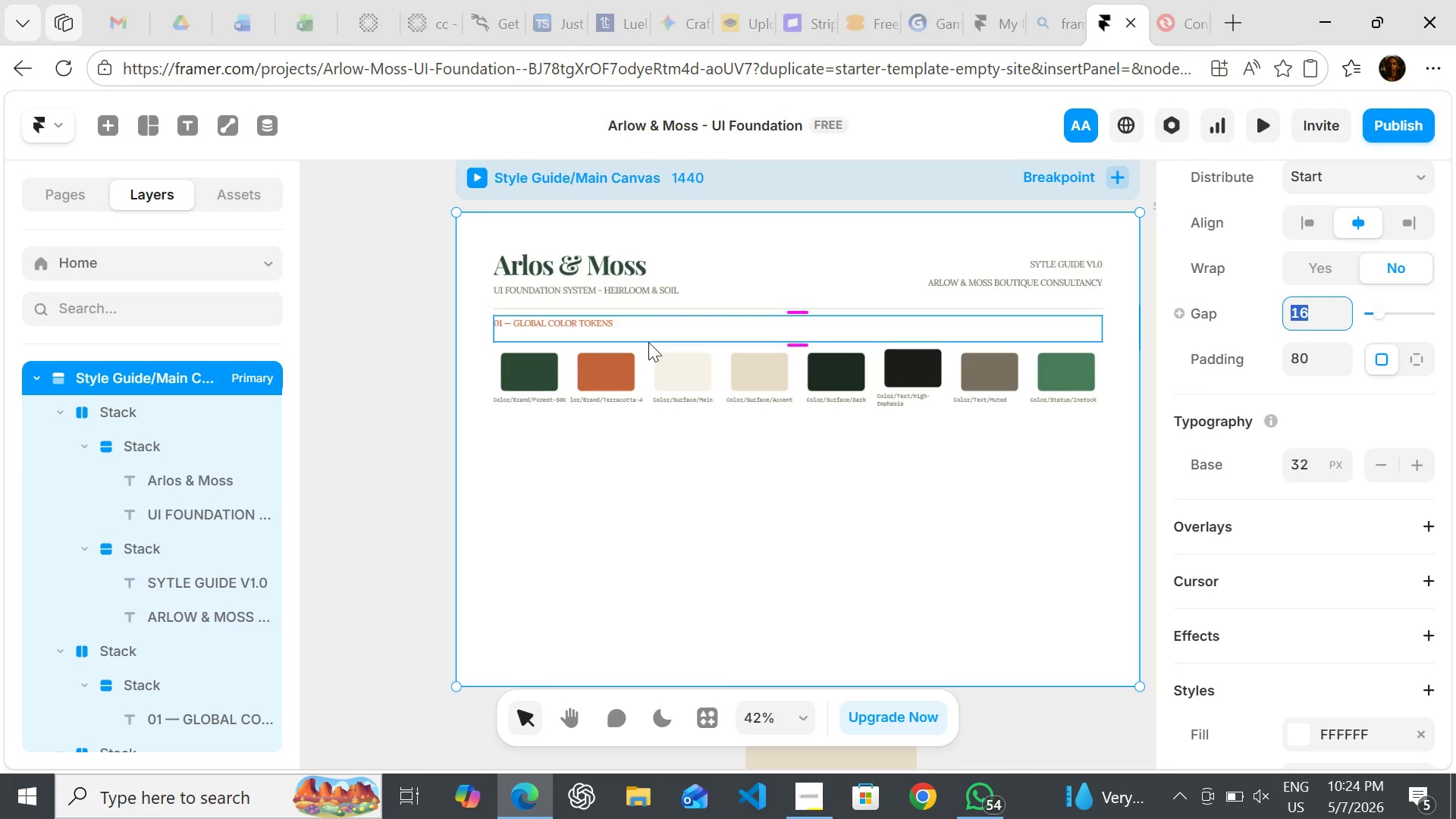 
wait(6.41)
 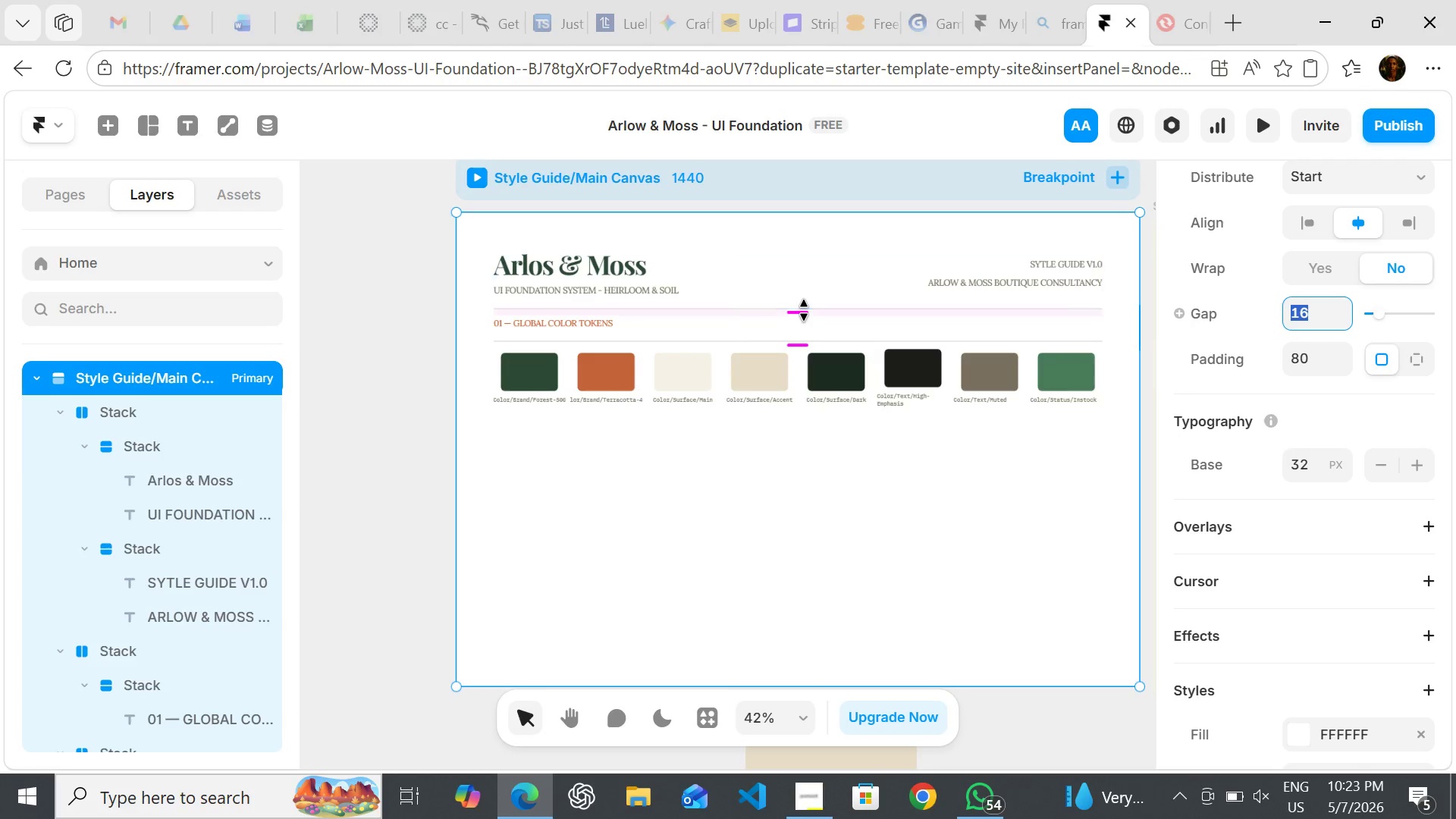 
left_click([648, 332])
 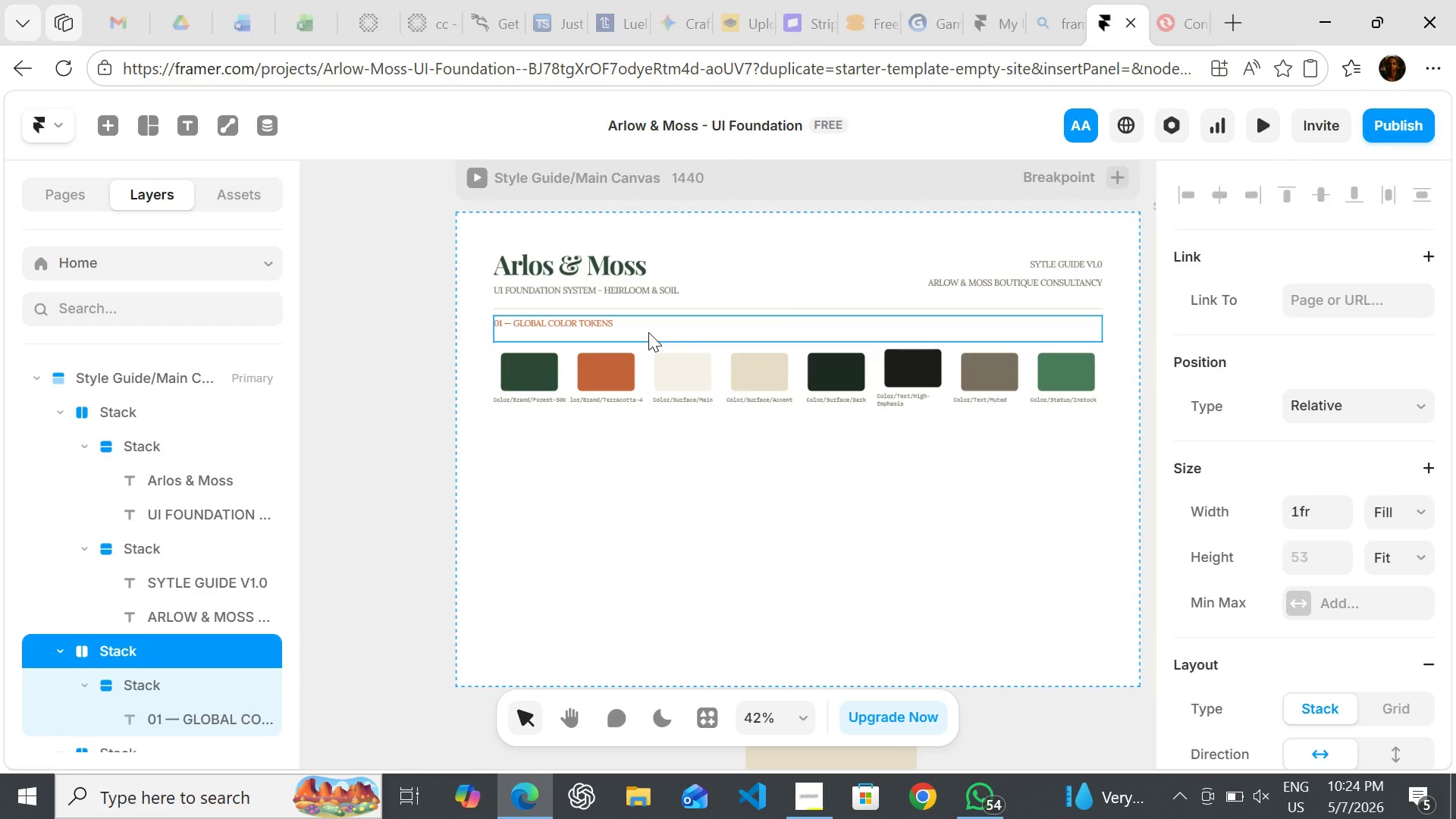 
key(Control+D)
 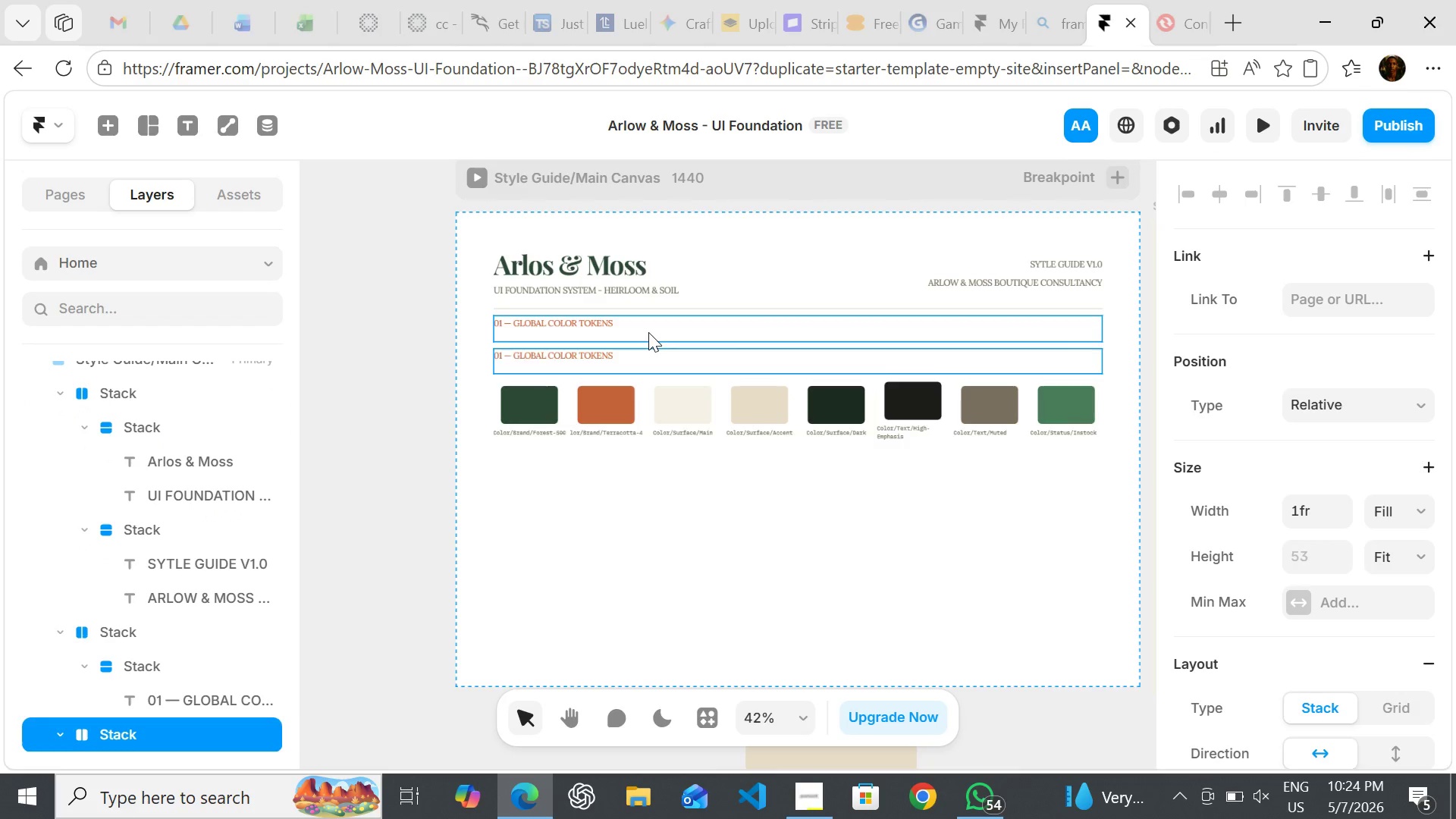 
key(ArrowDown)
 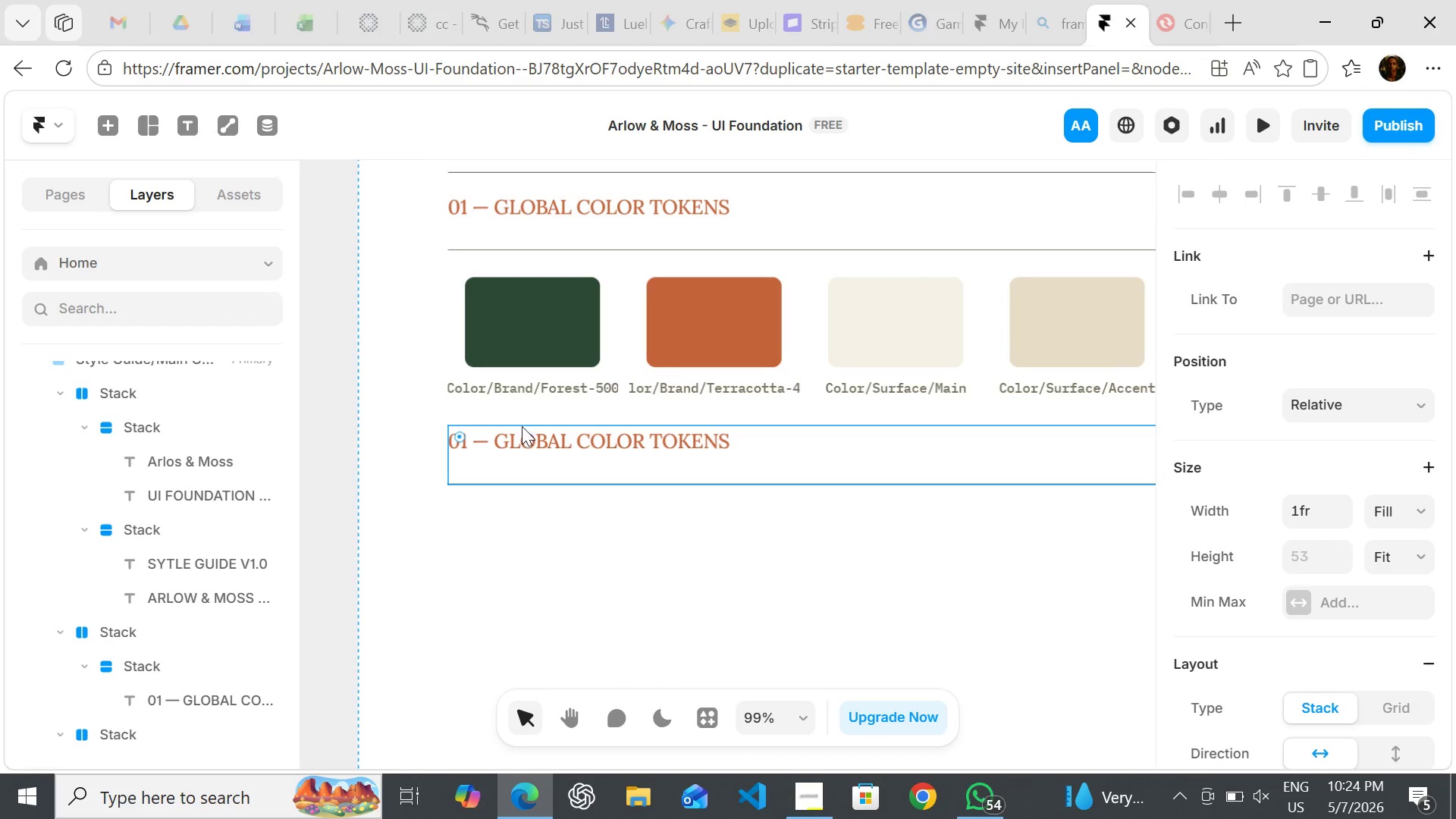 
double_click([451, 454])
 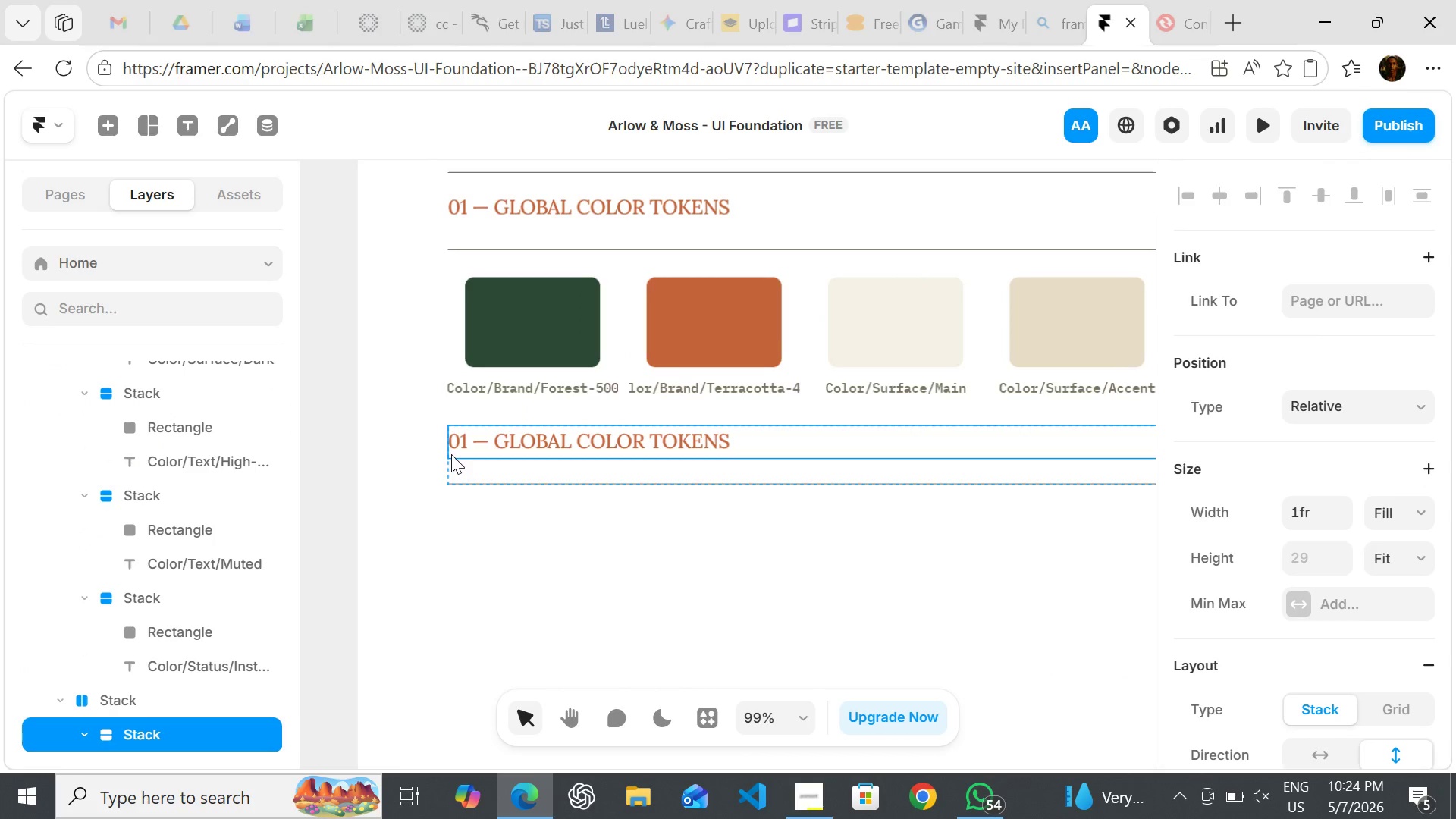 
triple_click([451, 454])
 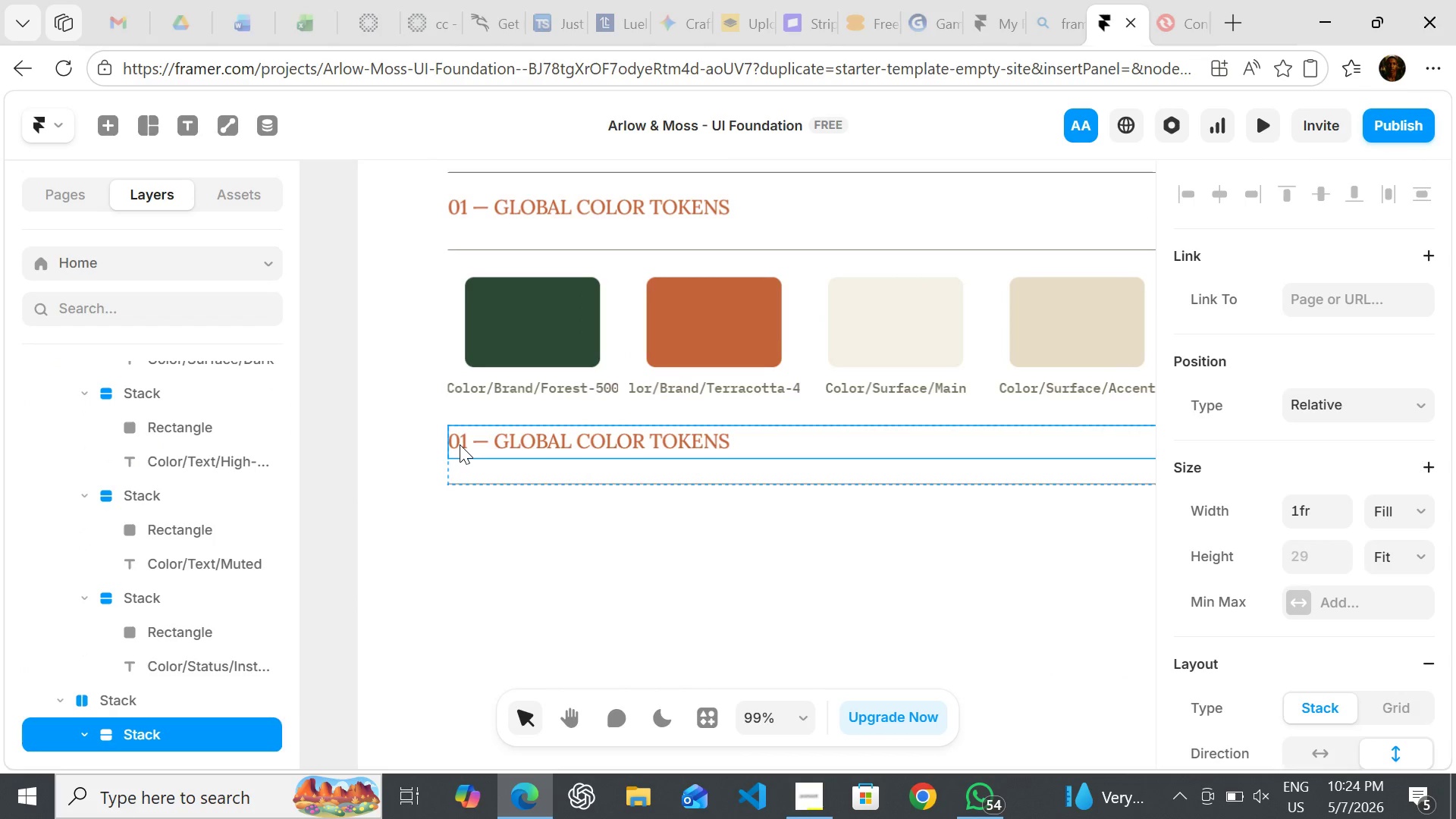 
double_click([460, 444])
 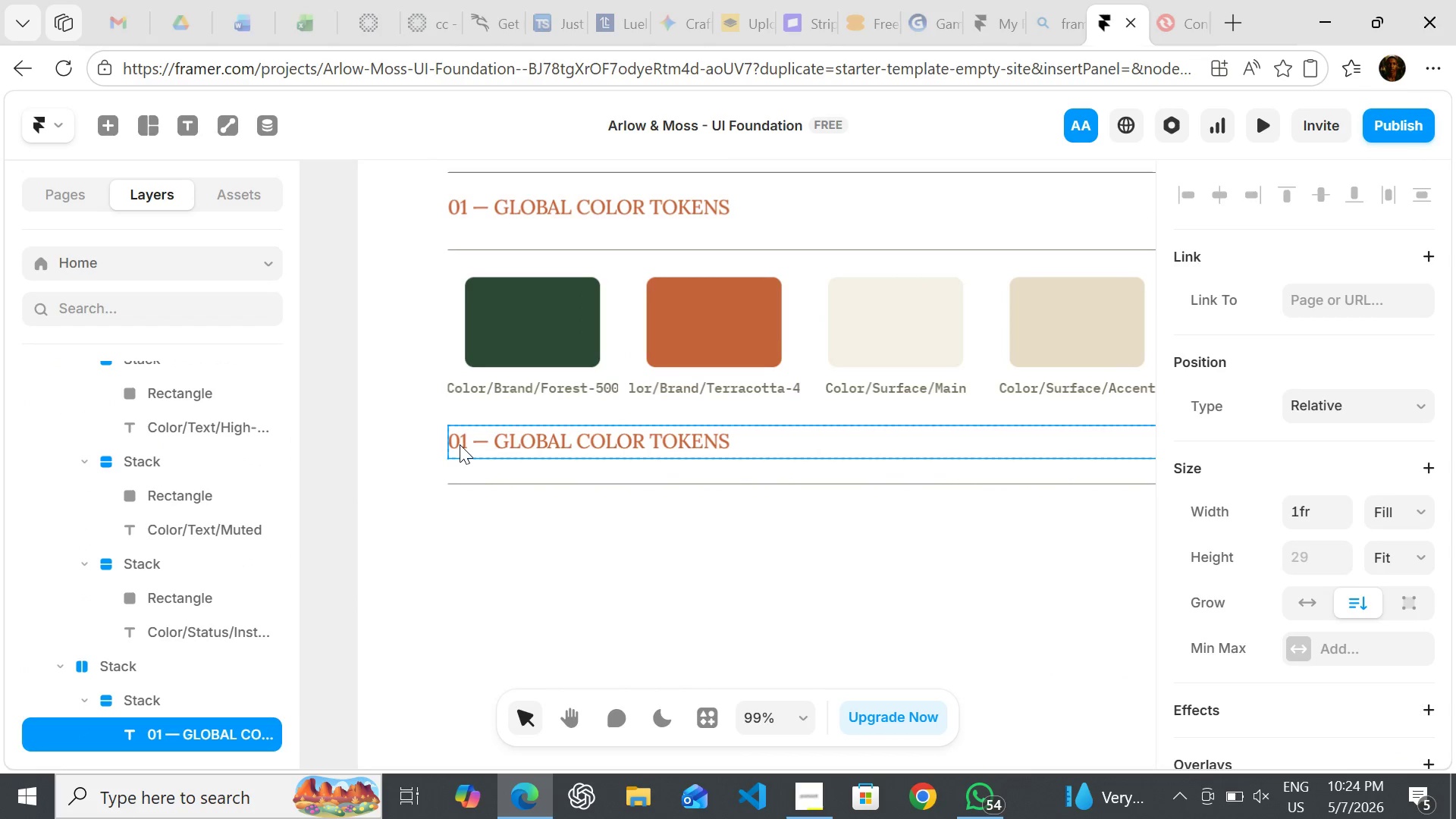 
double_click([460, 444])
 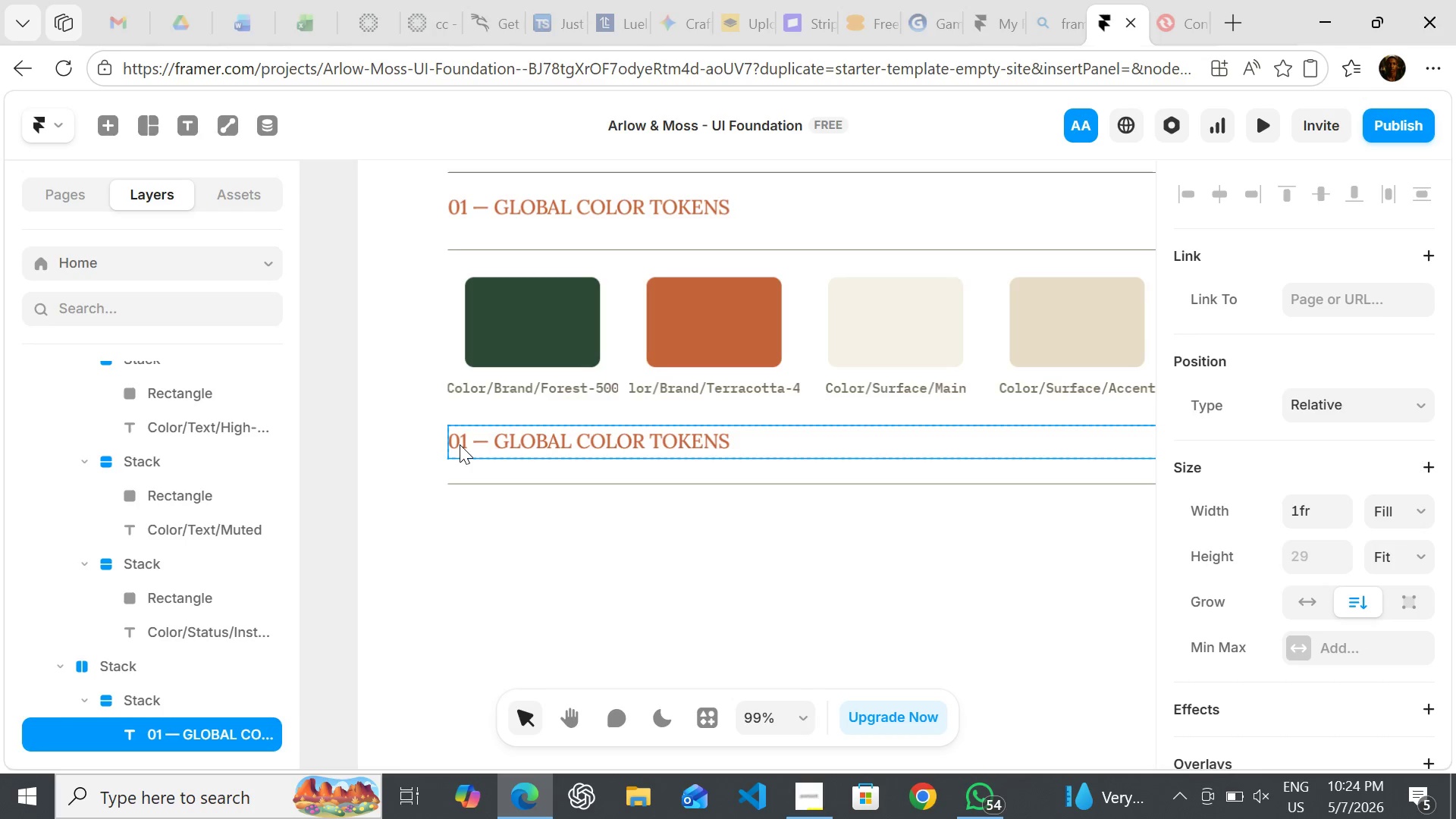 
triple_click([460, 444])
 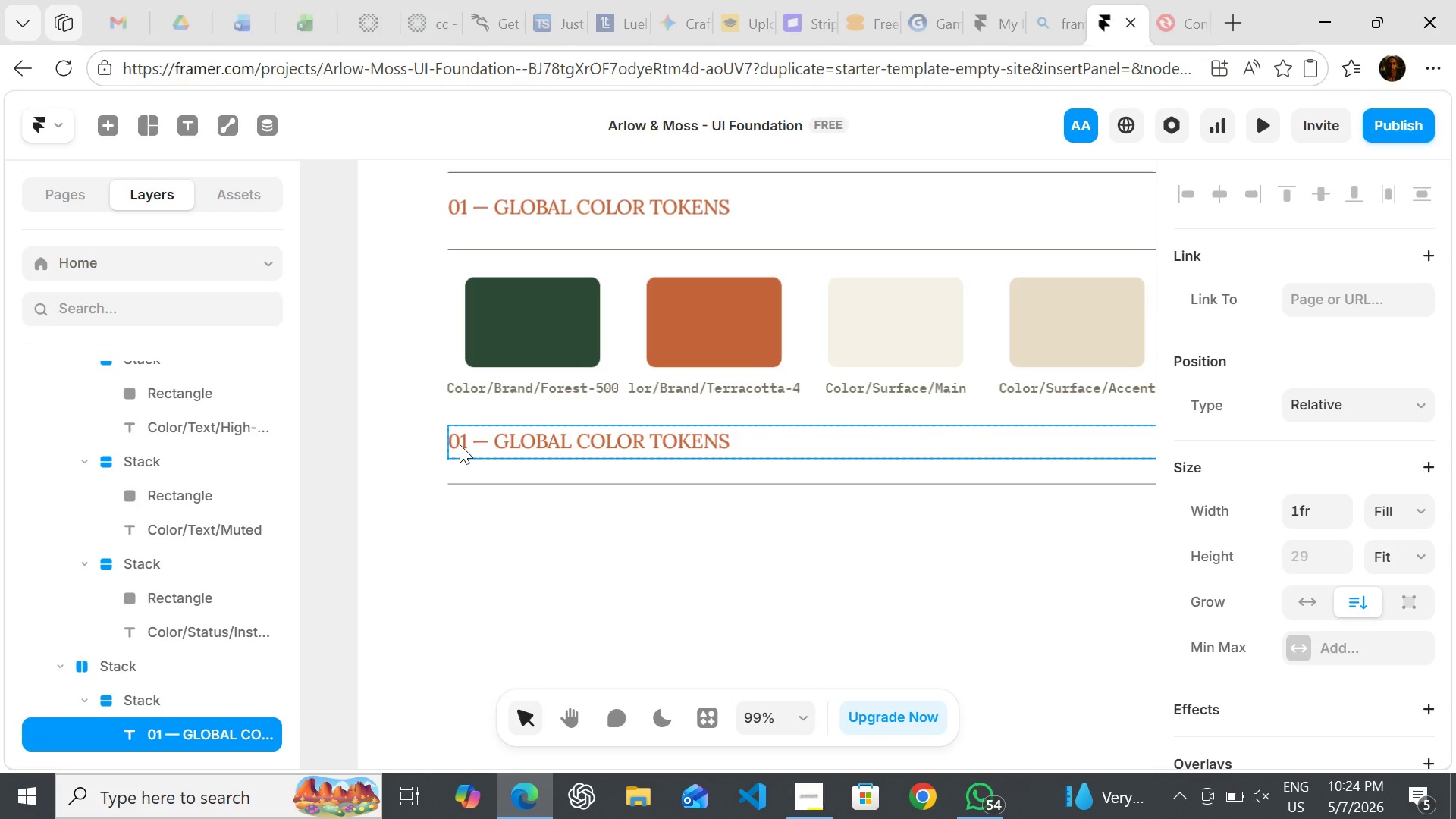 
double_click([460, 444])
 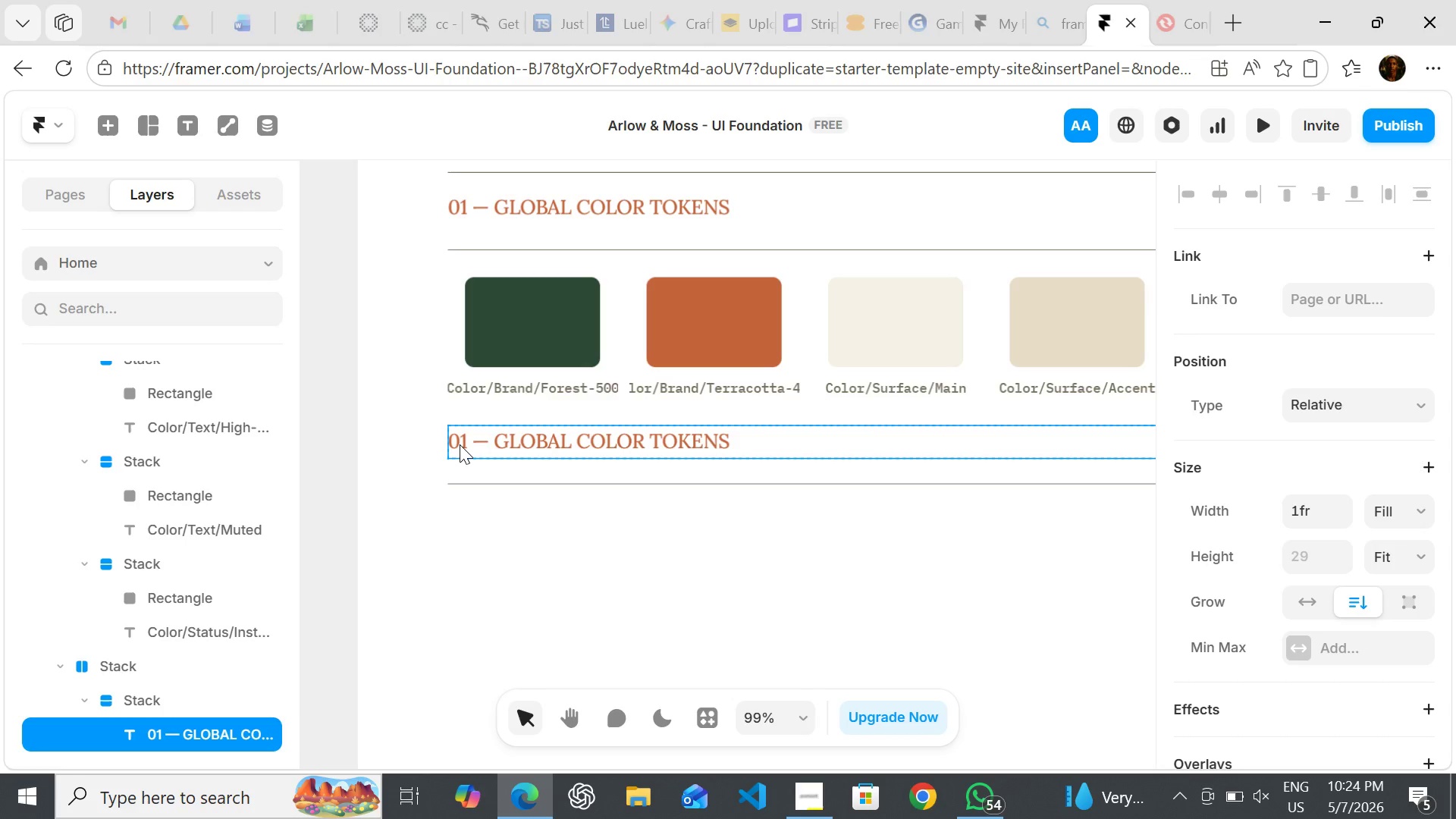 
triple_click([460, 444])
 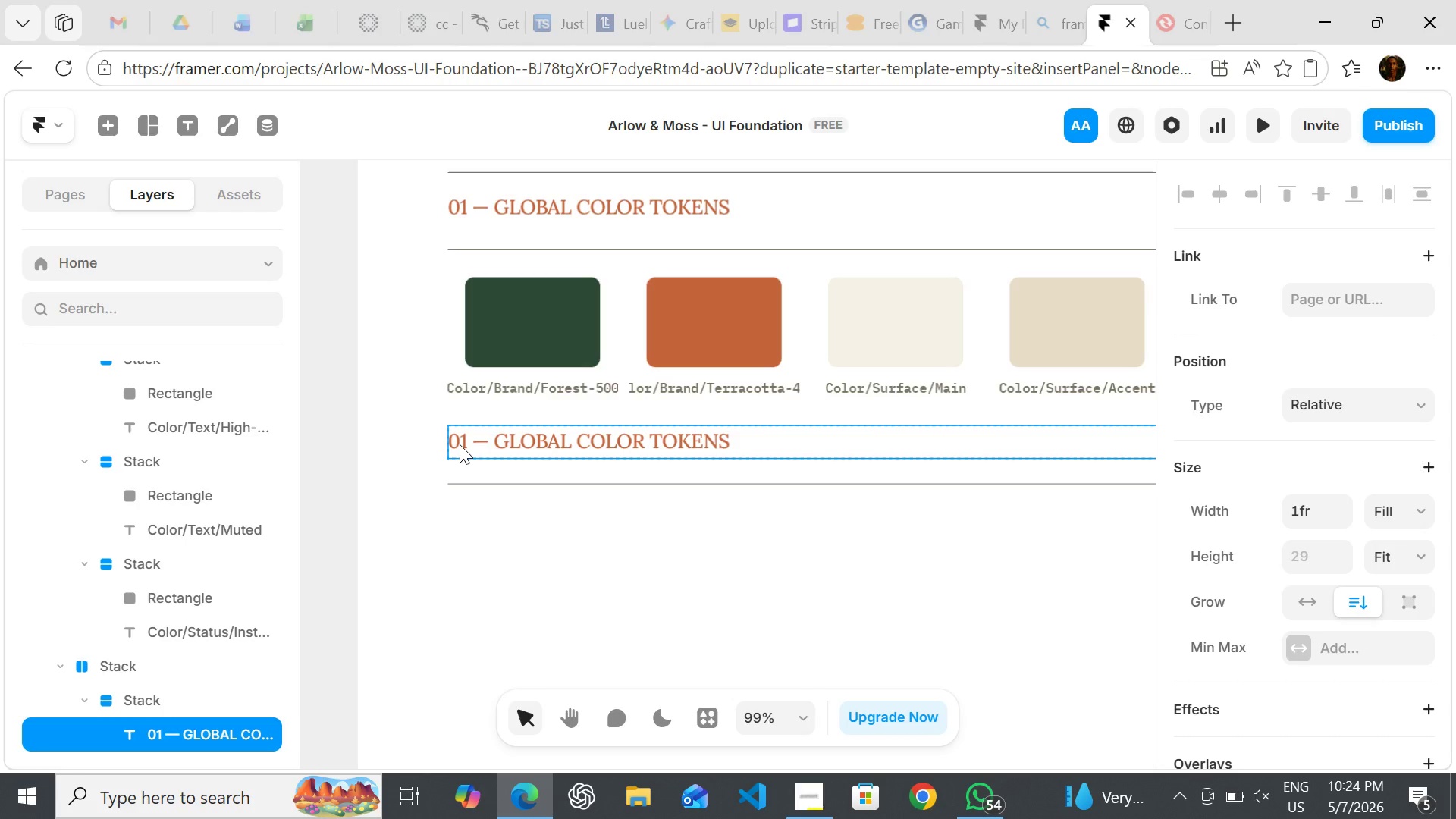 
triple_click([460, 444])
 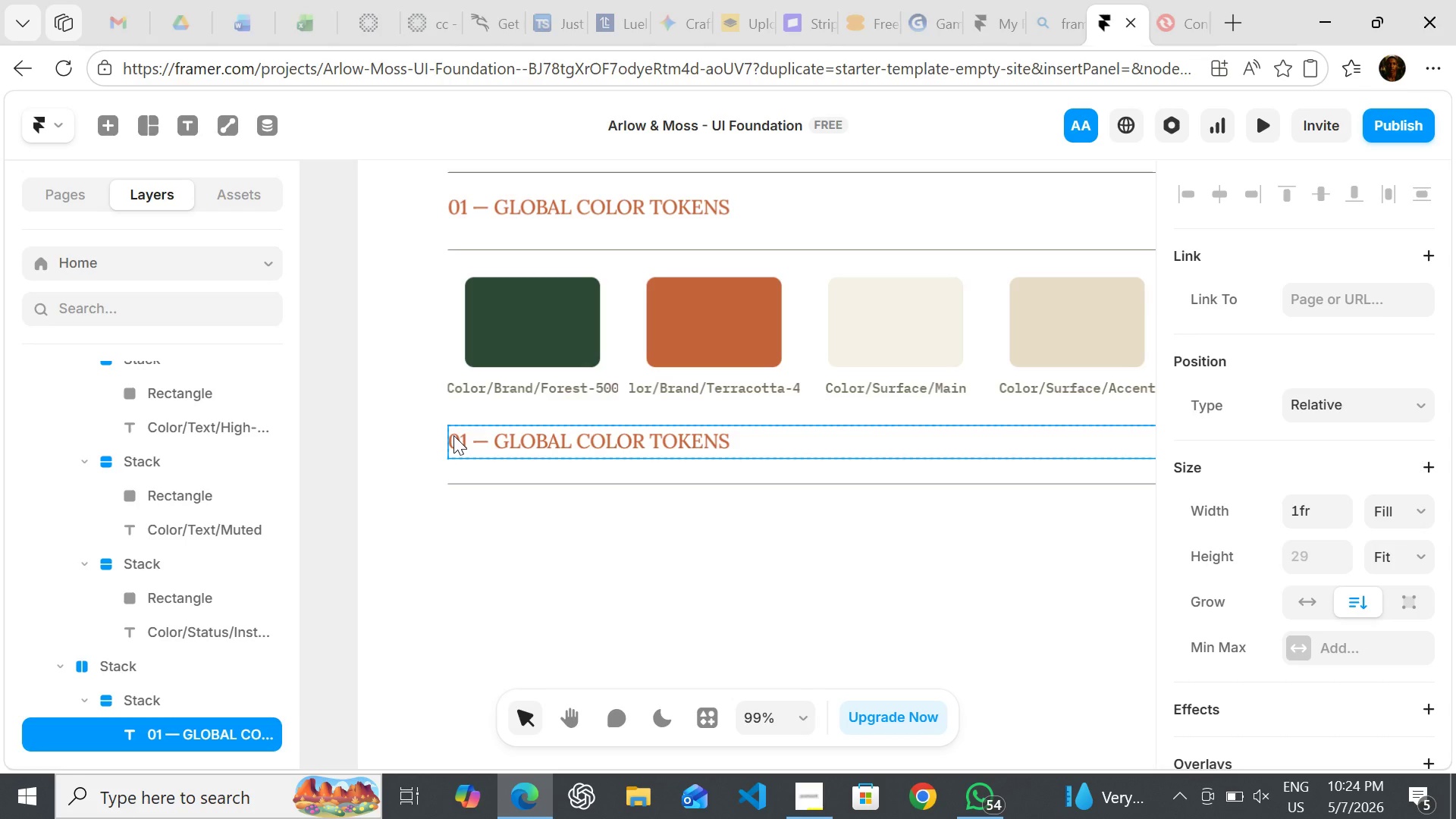 
double_click([453, 435])
 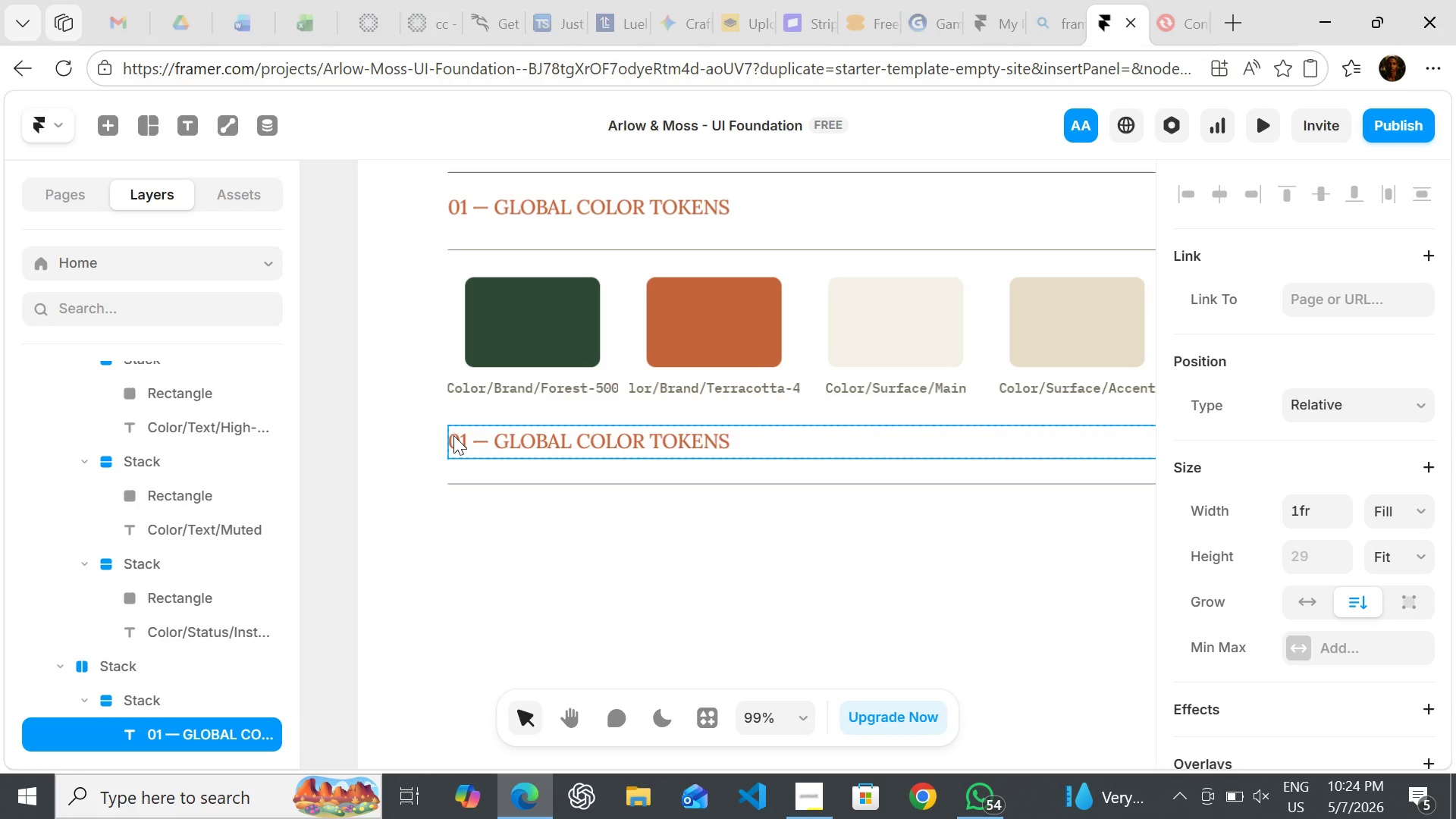 
triple_click([453, 435])
 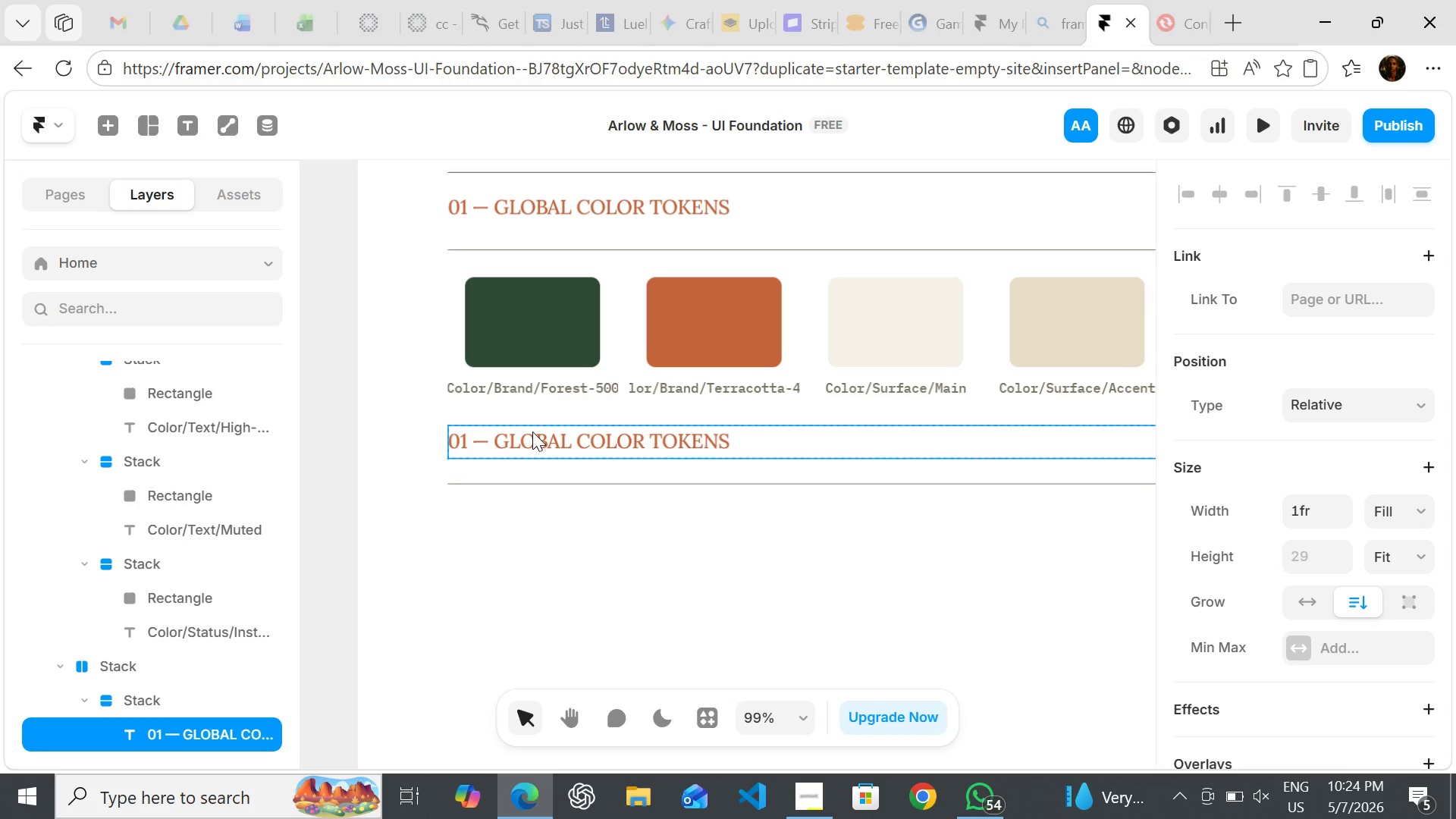 
double_click([532, 431])
 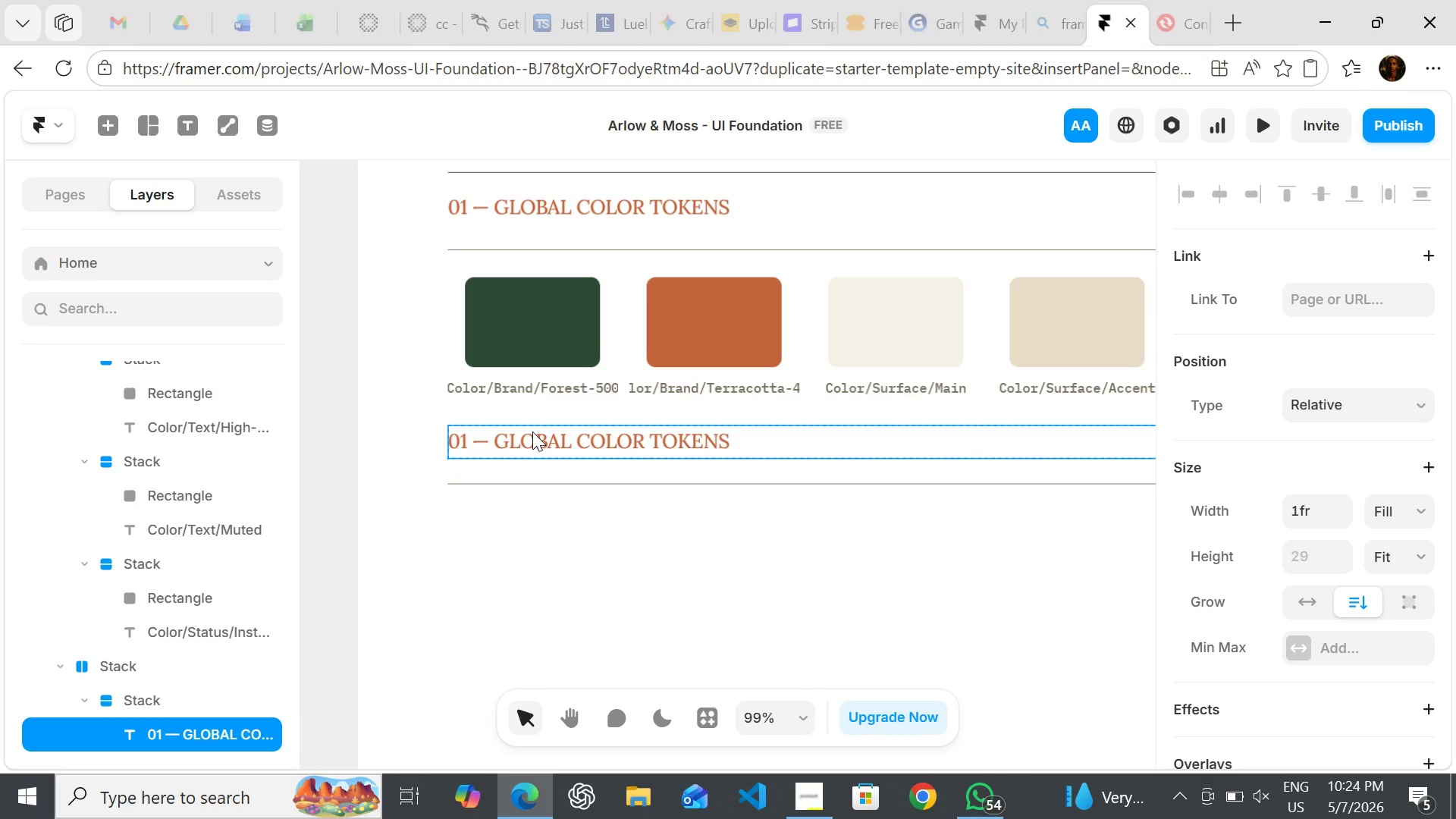 
triple_click([532, 431])
 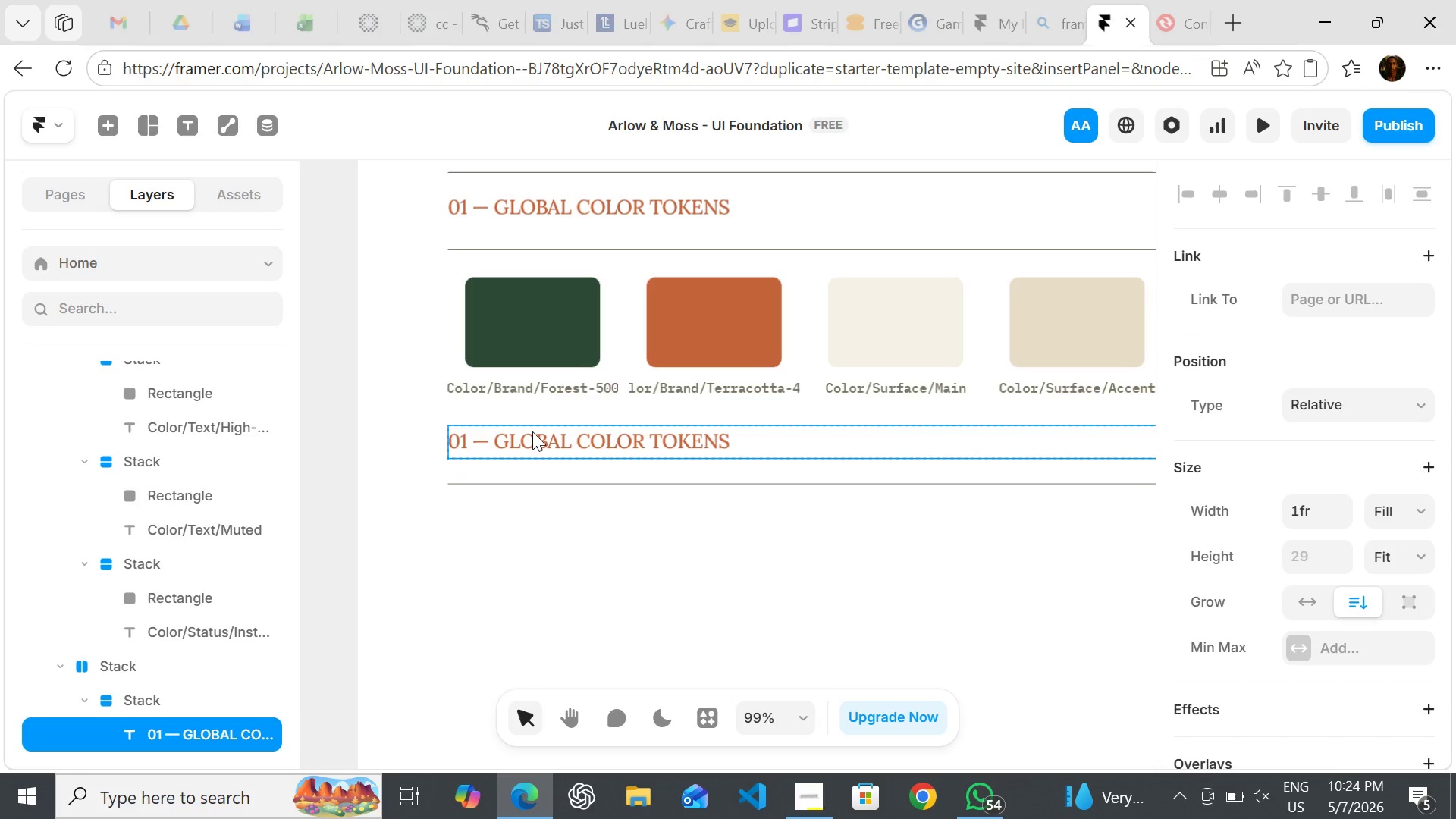 
triple_click([532, 431])
 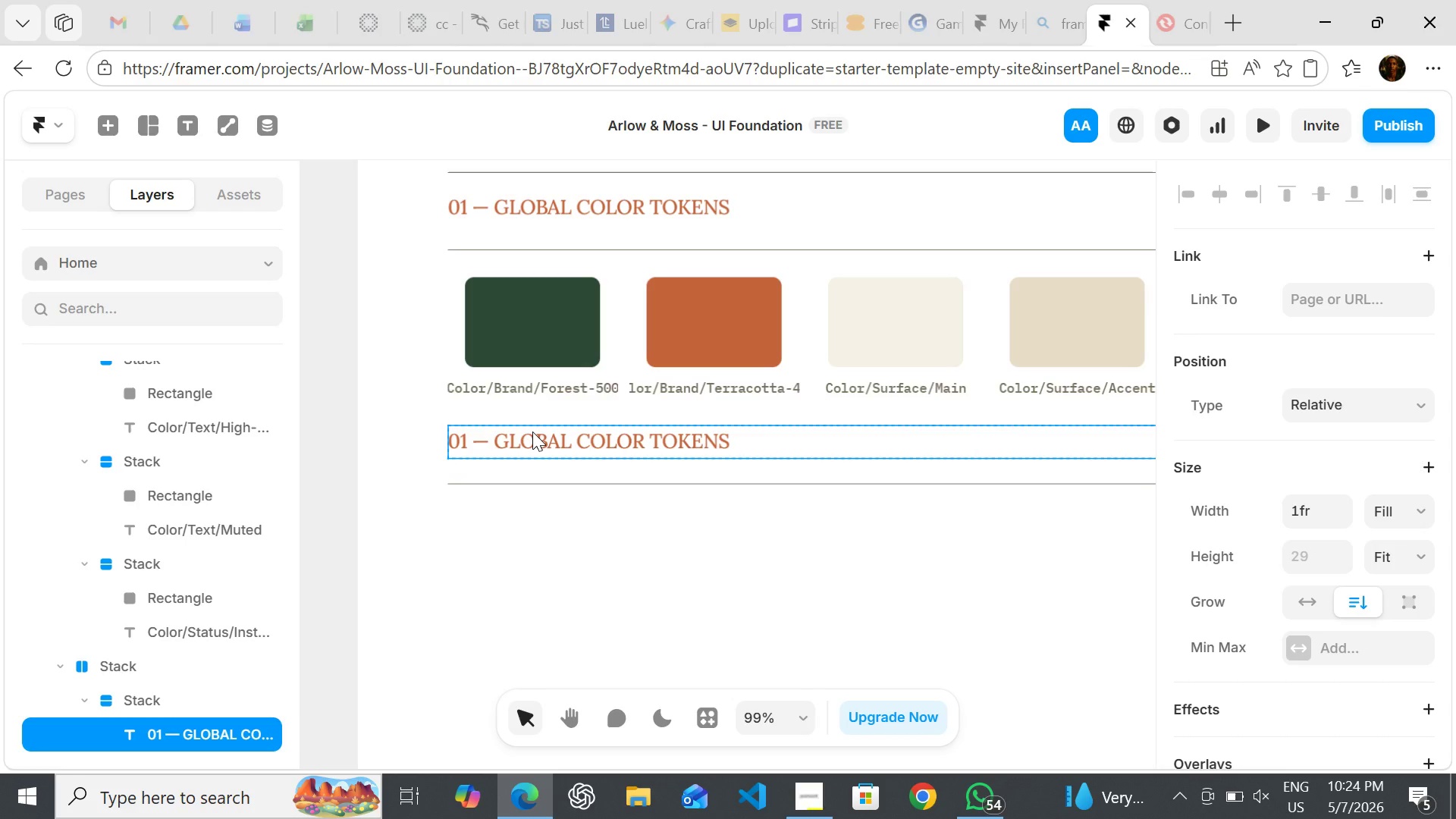 
triple_click([532, 431])
 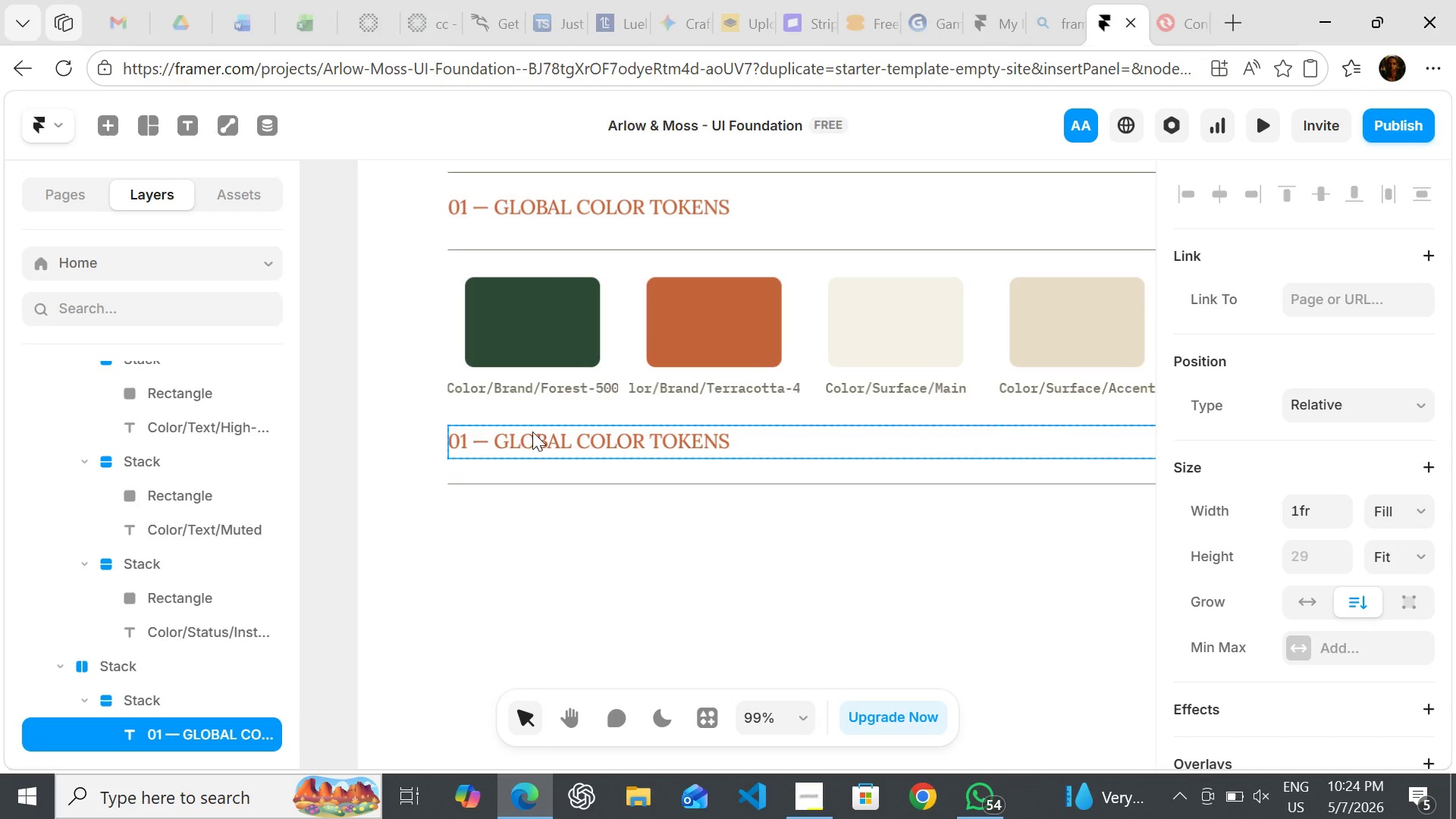 
key(Enter)
 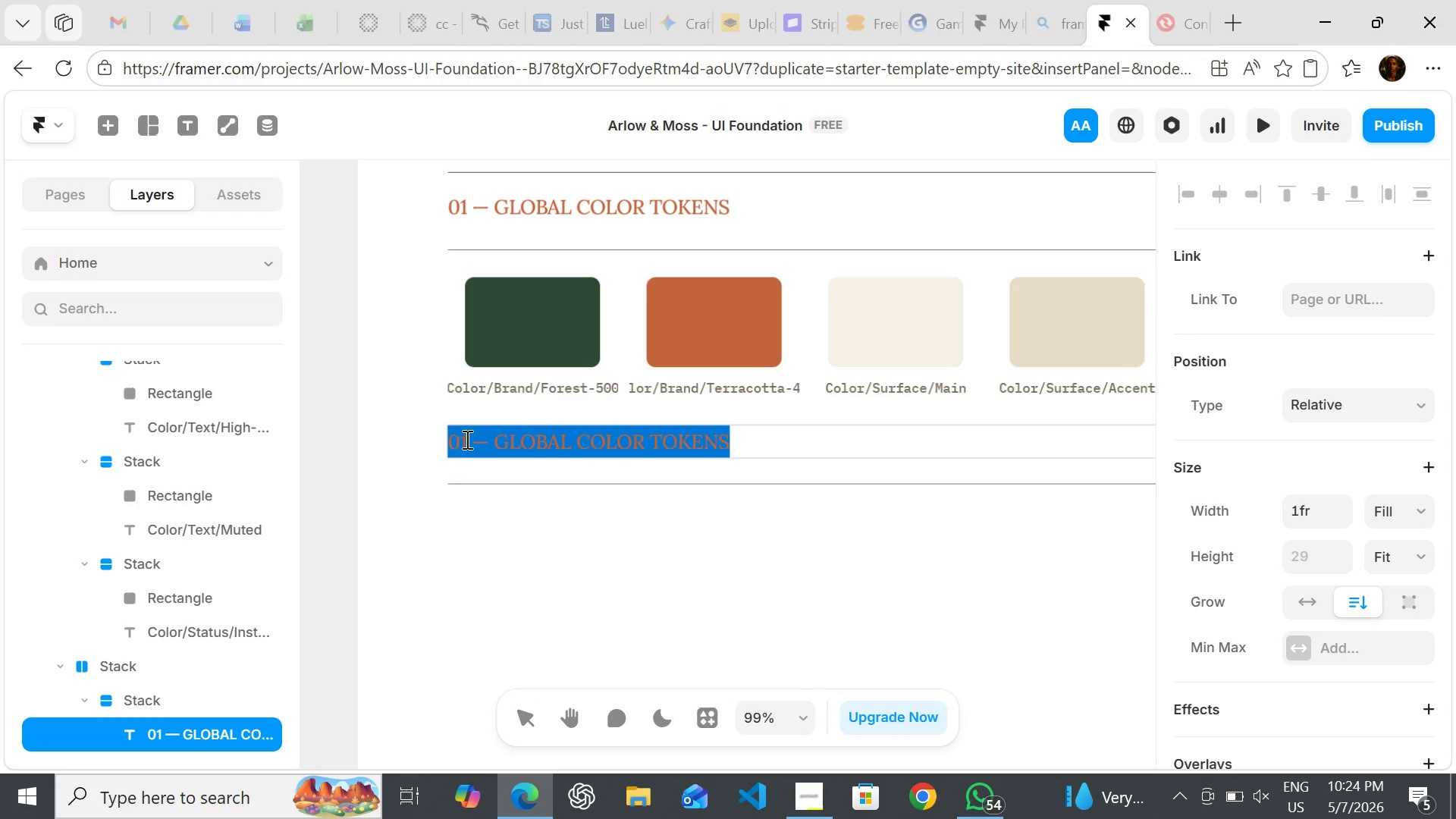 
left_click([466, 439])
 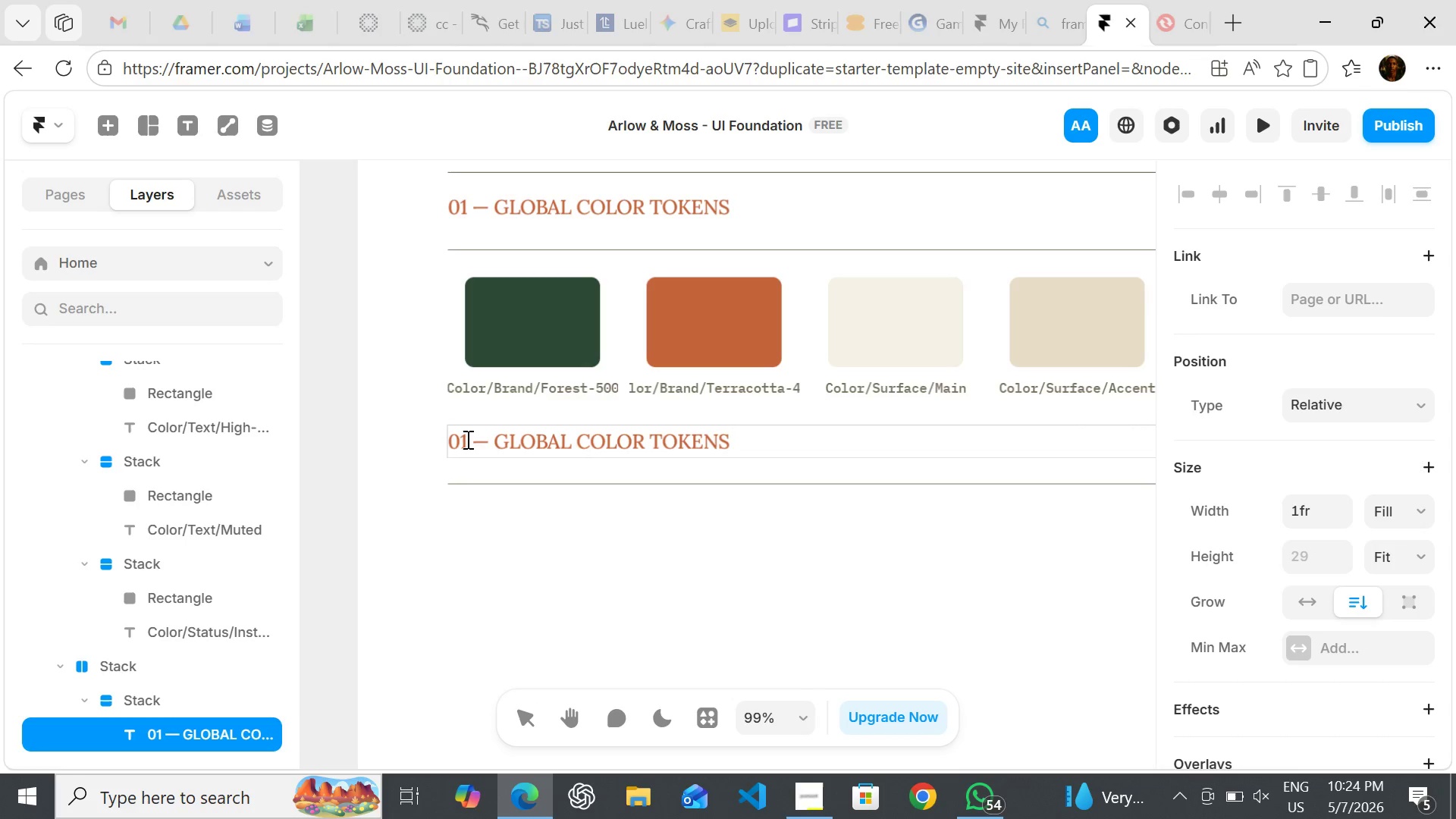 
key(Backspace)
 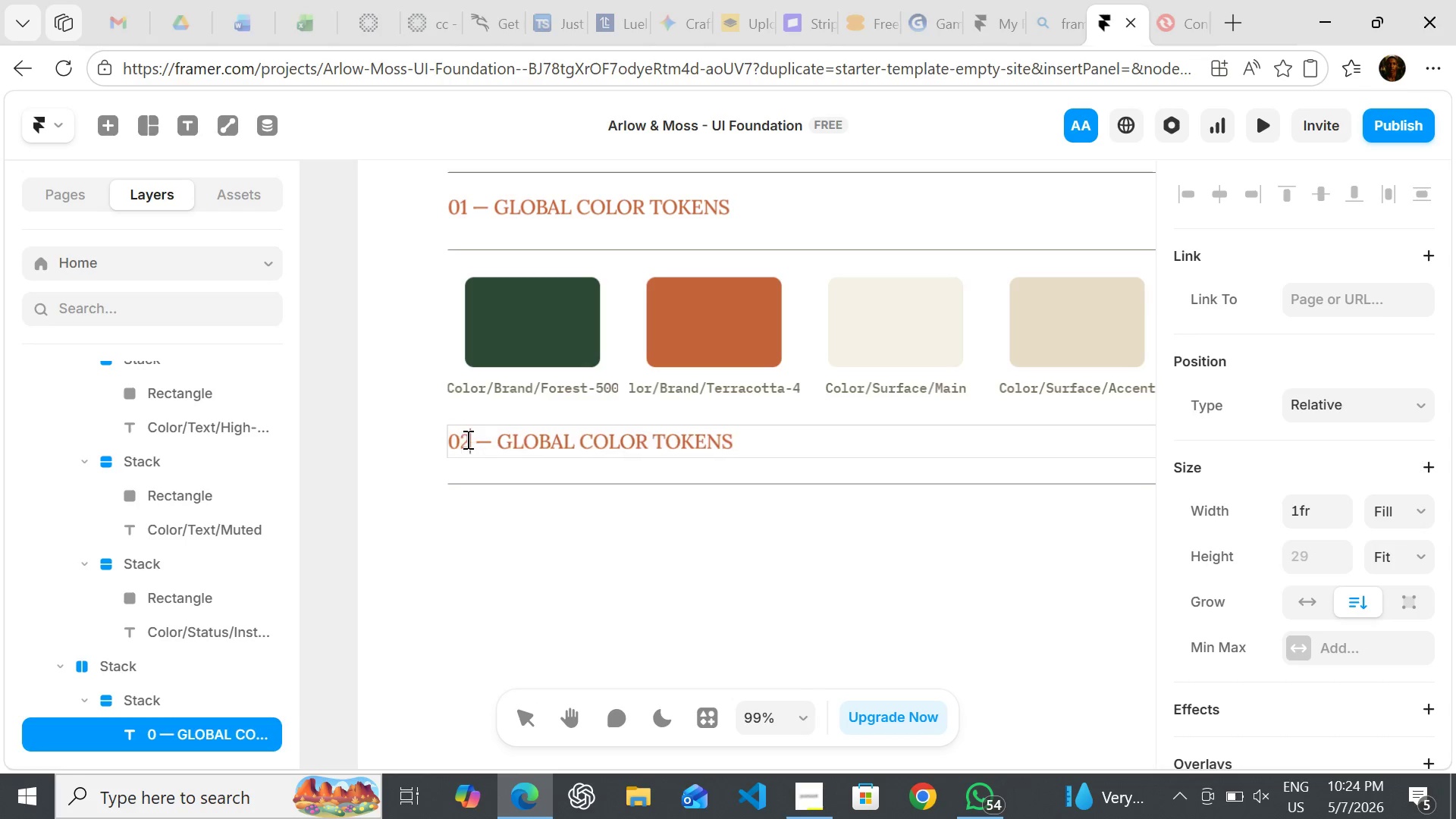 
key(2)
 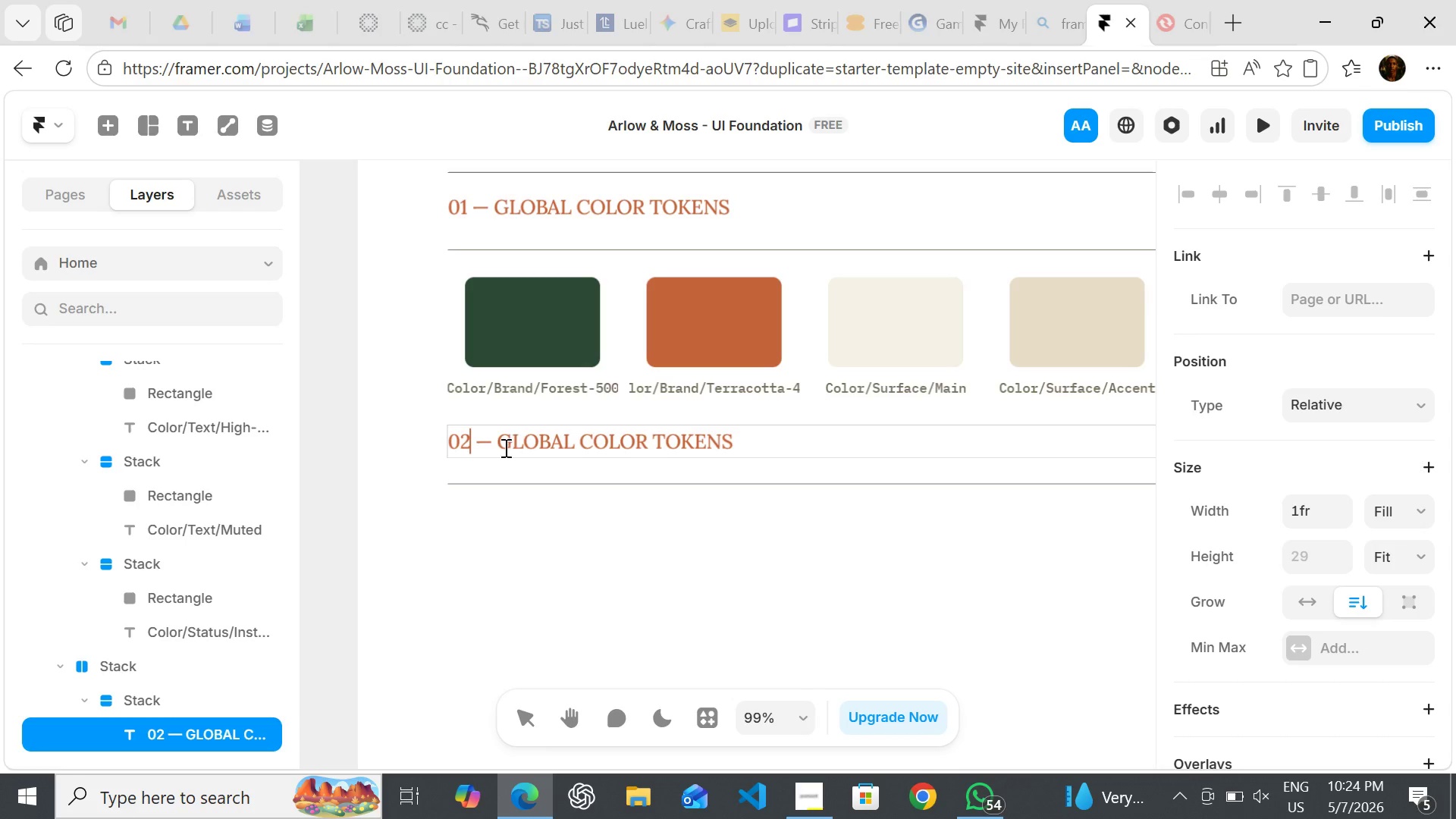 
left_click([496, 444])
 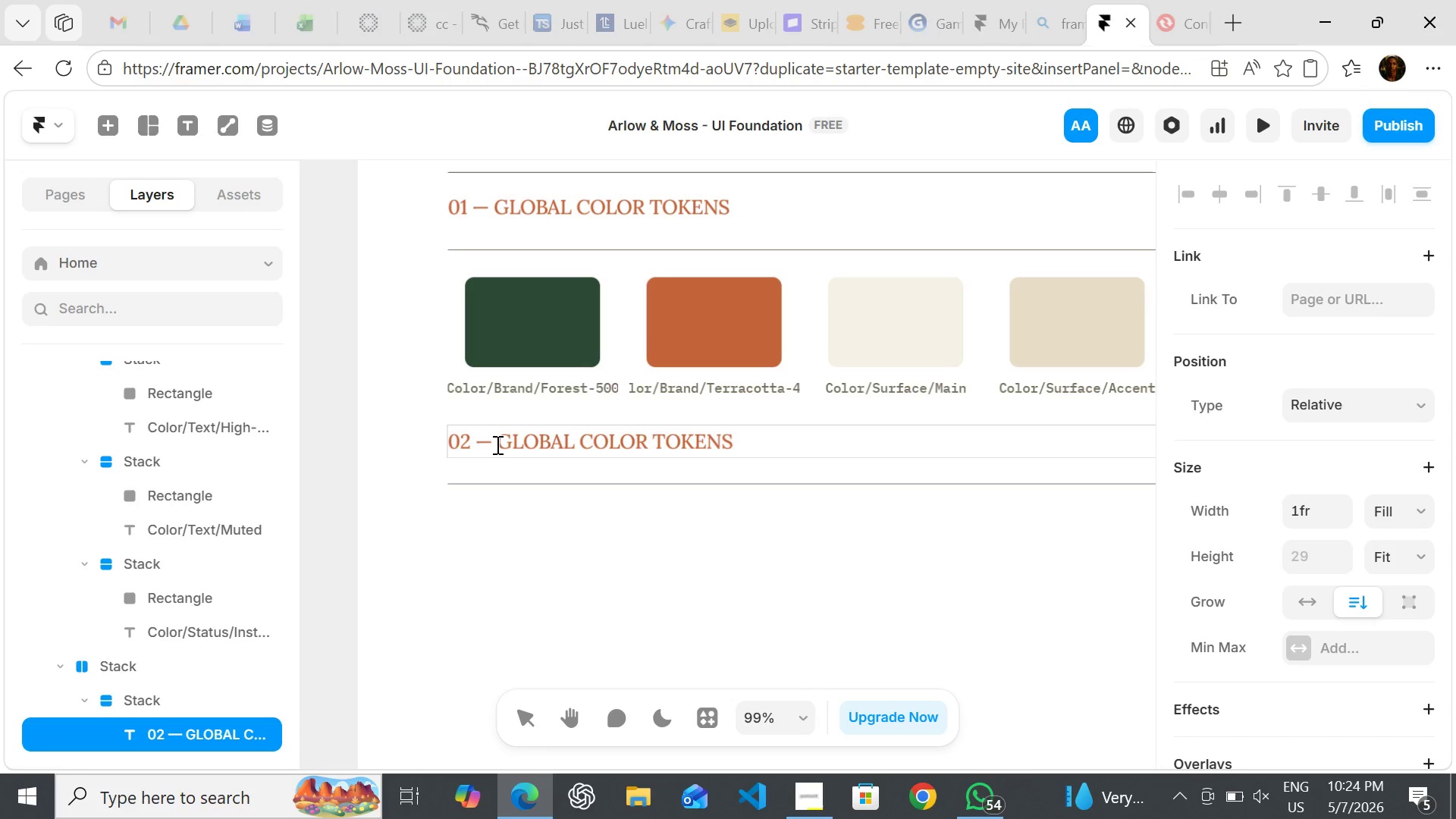 
left_click_drag(start_coordinate=[496, 444], to_coordinate=[796, 445])
 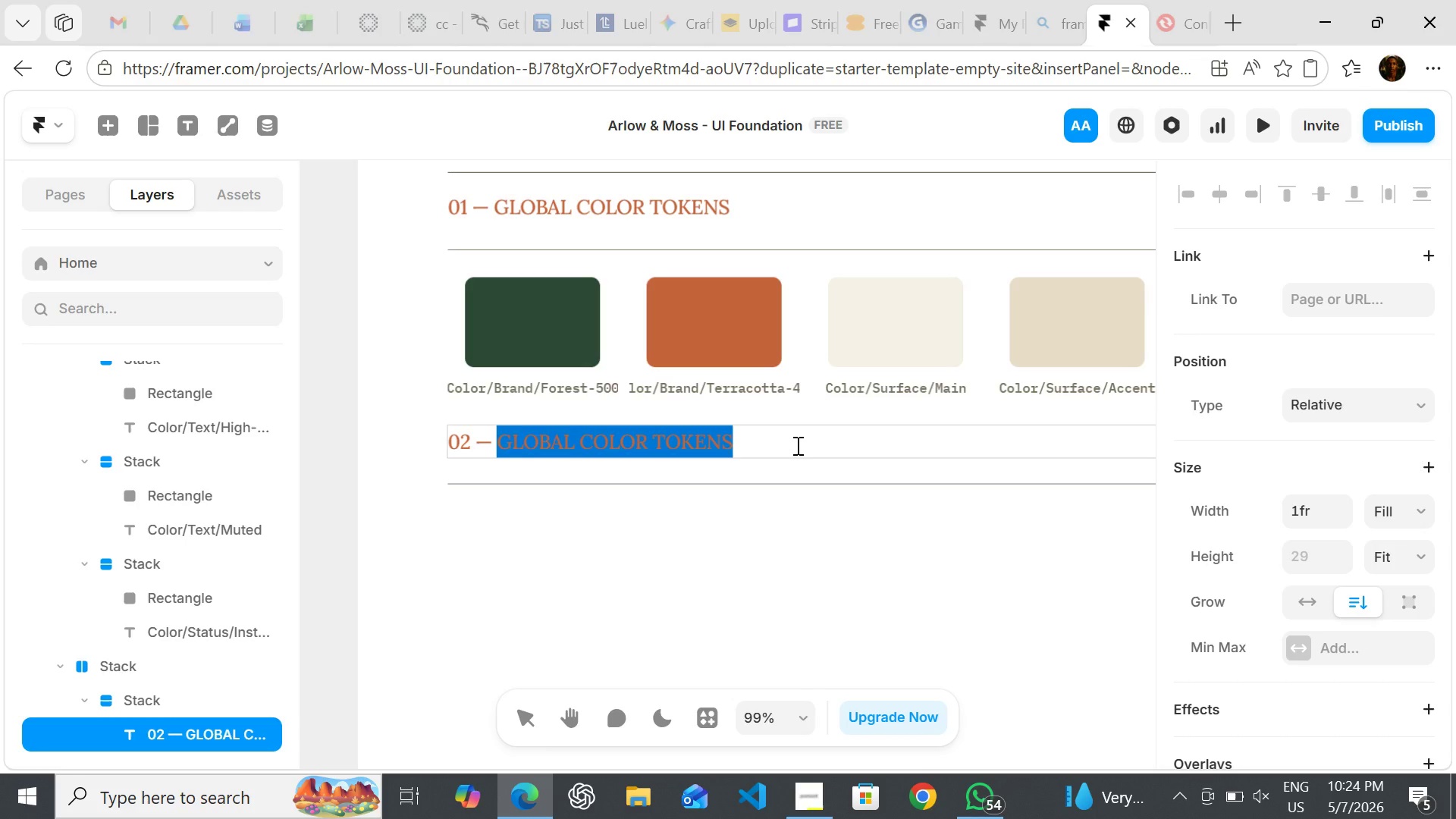 
type(TYPOGRAPHY HIERACHY)
 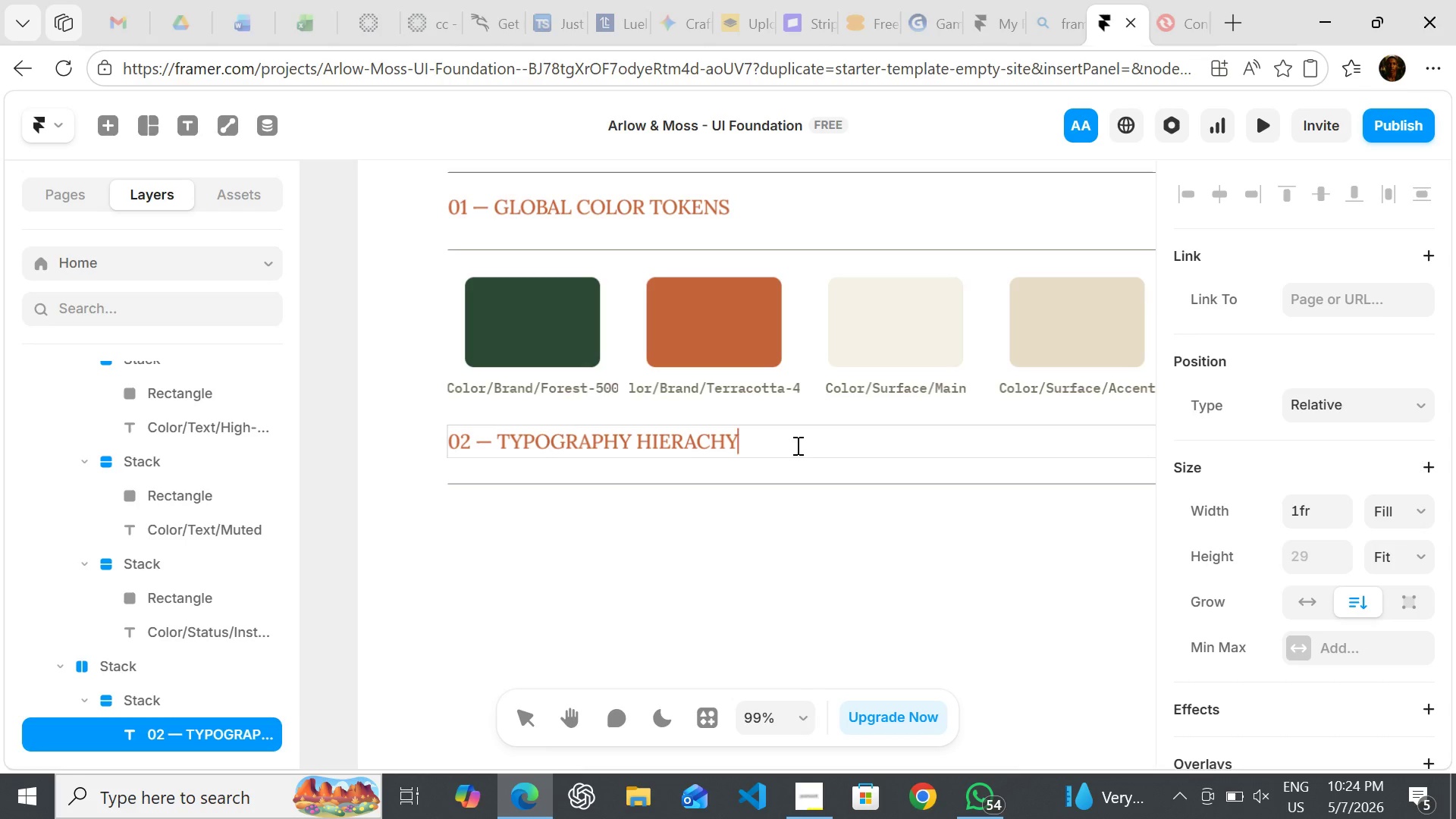 
wait(8.05)
 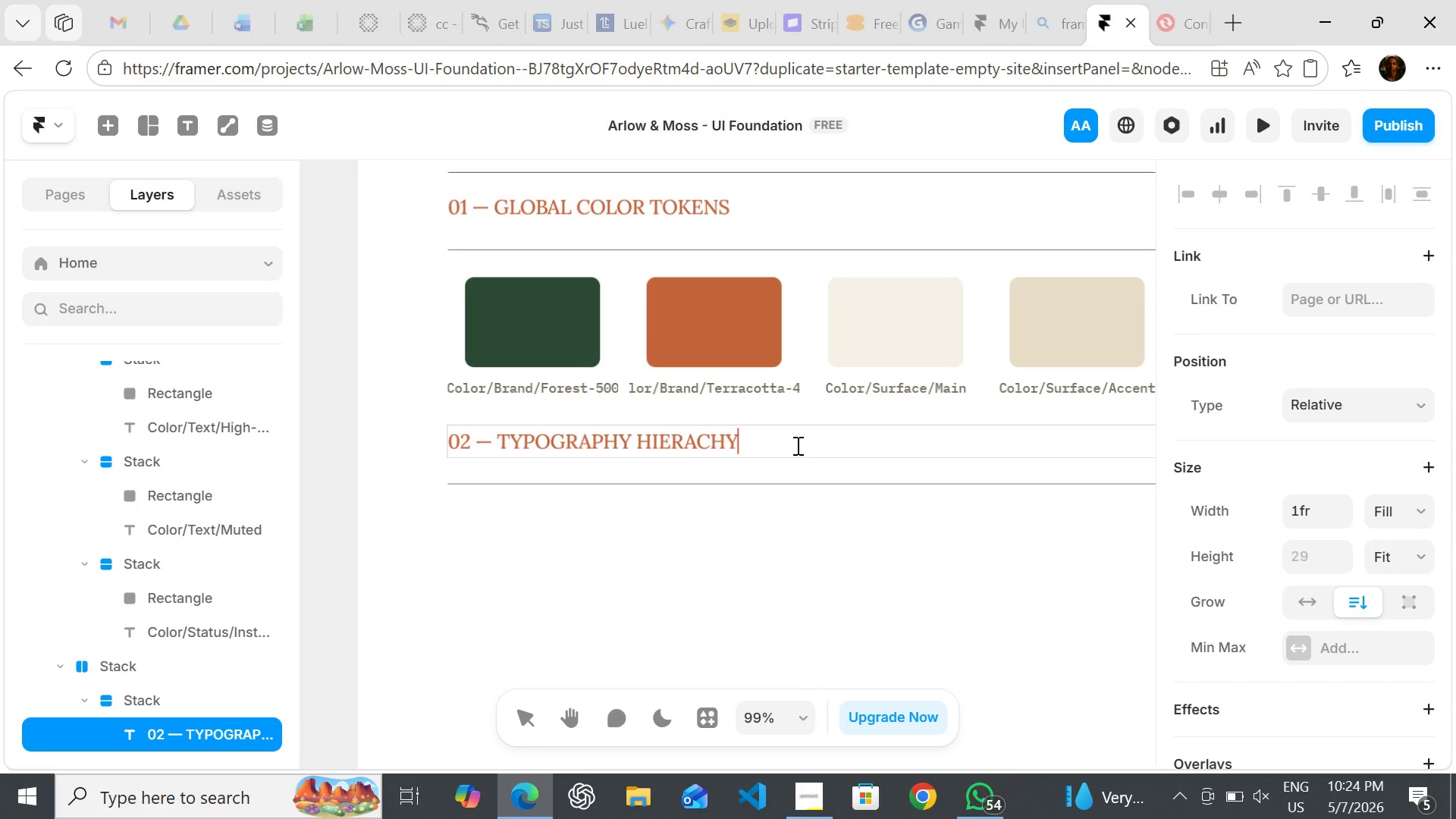 
left_click([792, 468])
 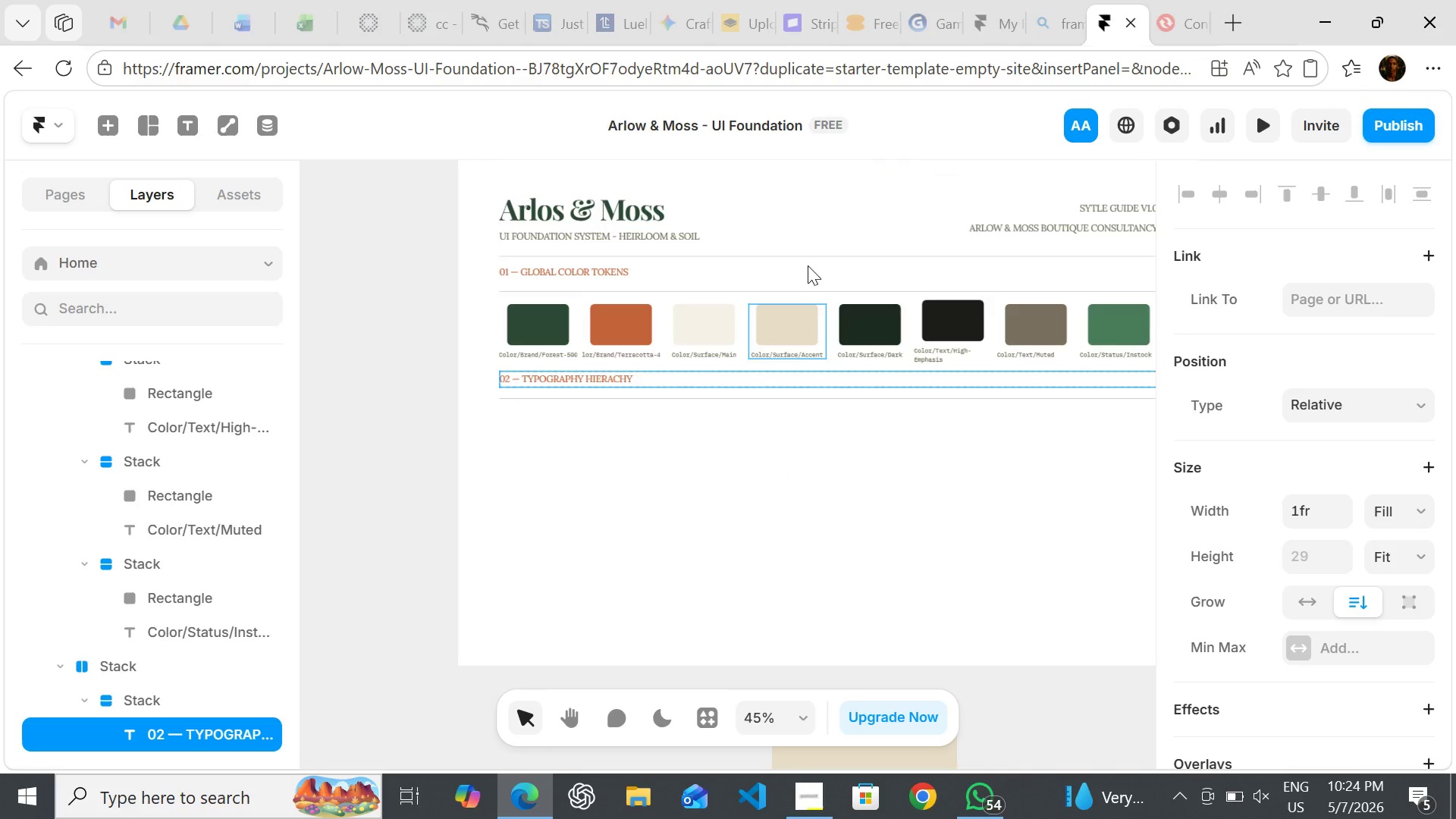 
left_click([830, 222])
 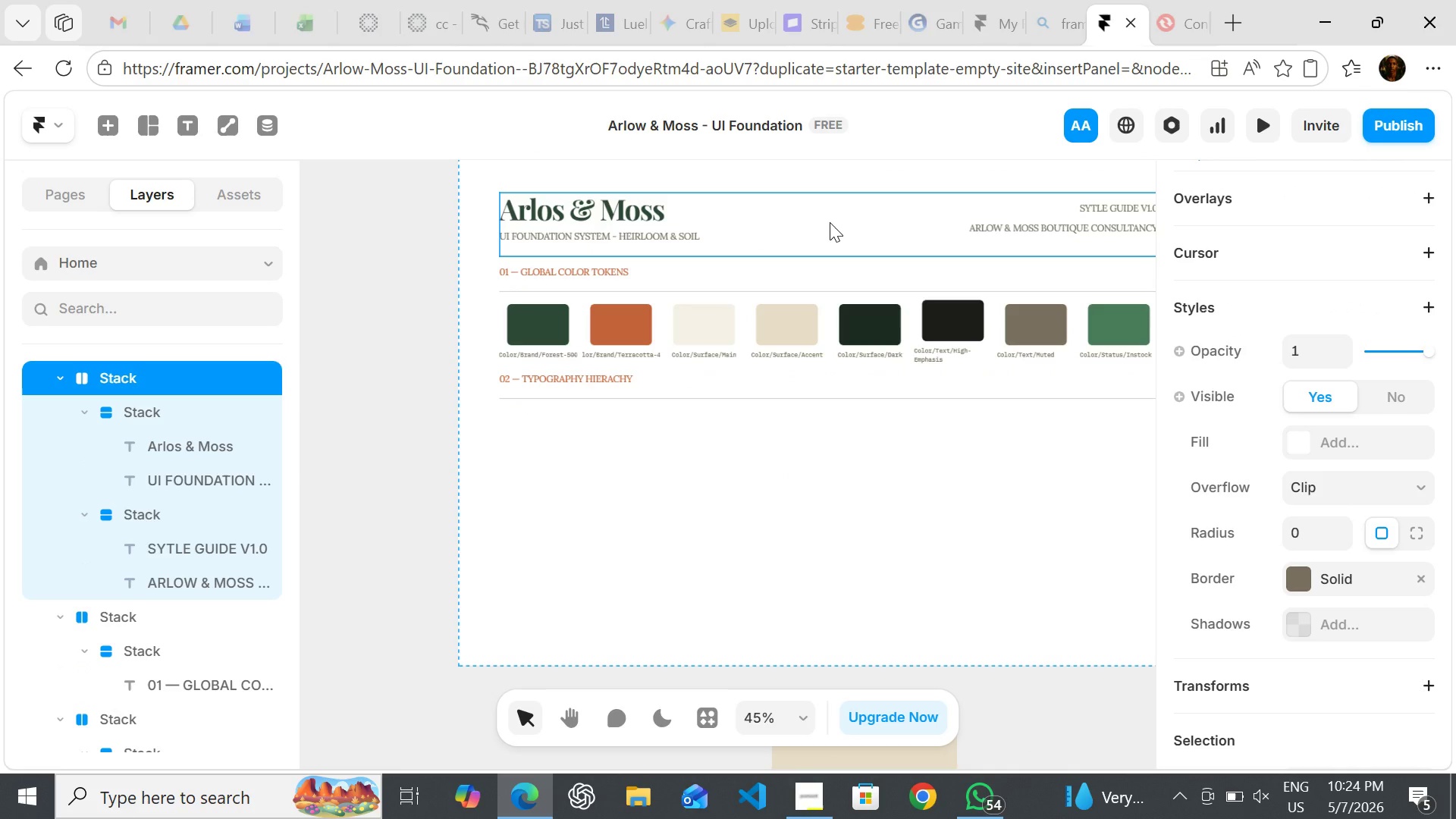 
key(Control+D)
 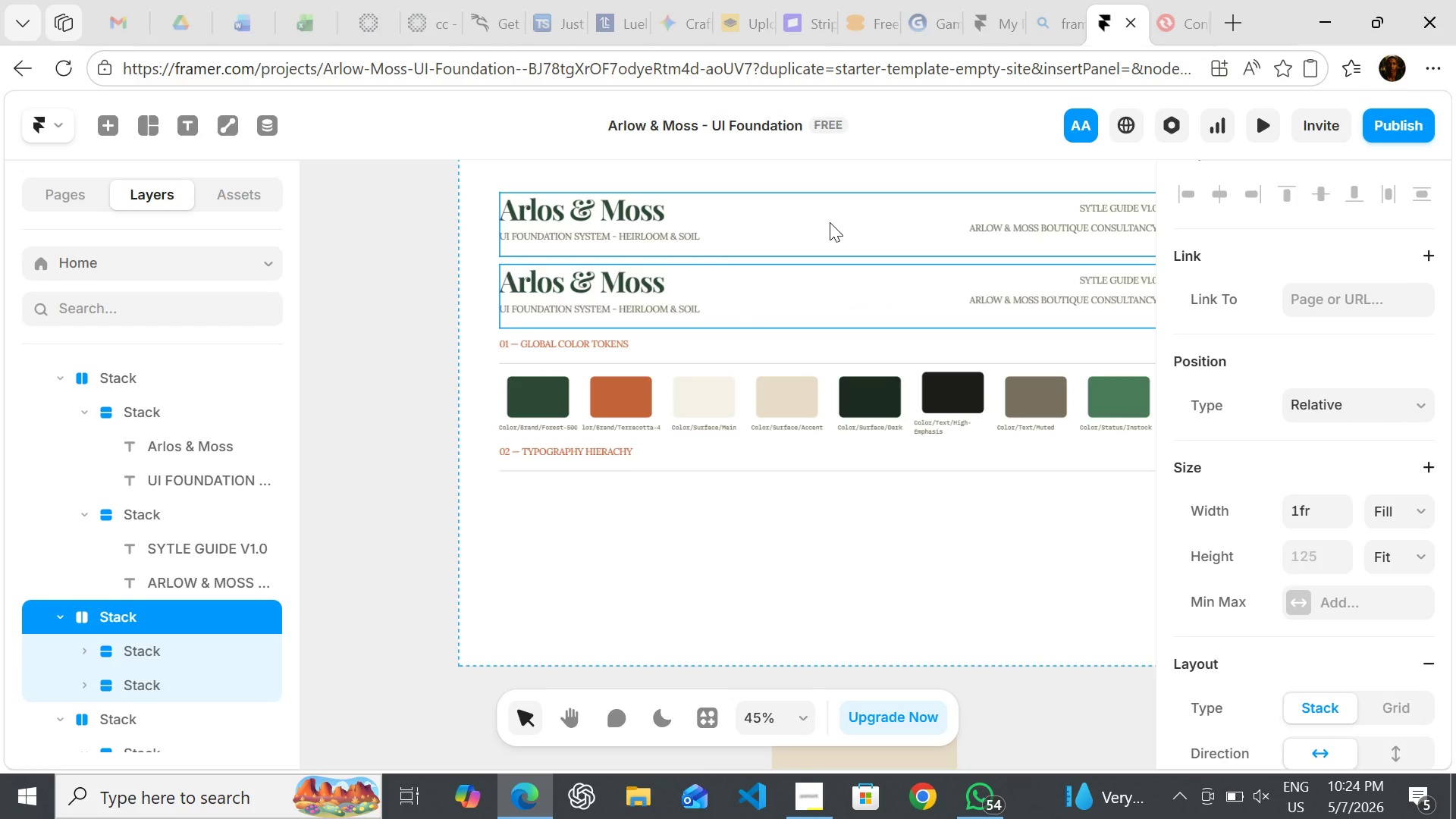 
key(ArrowDown)
 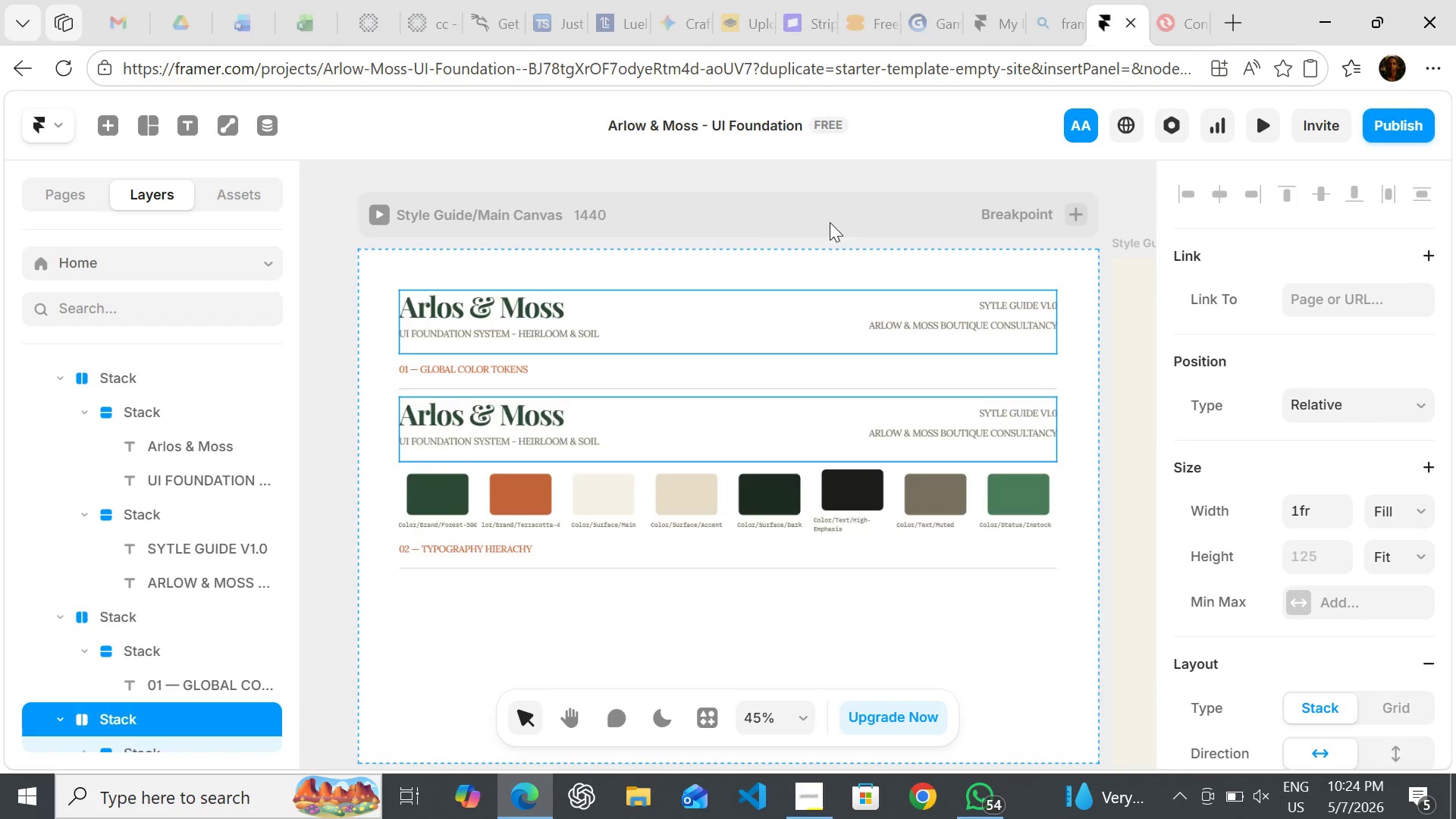 
key(ArrowDown)
 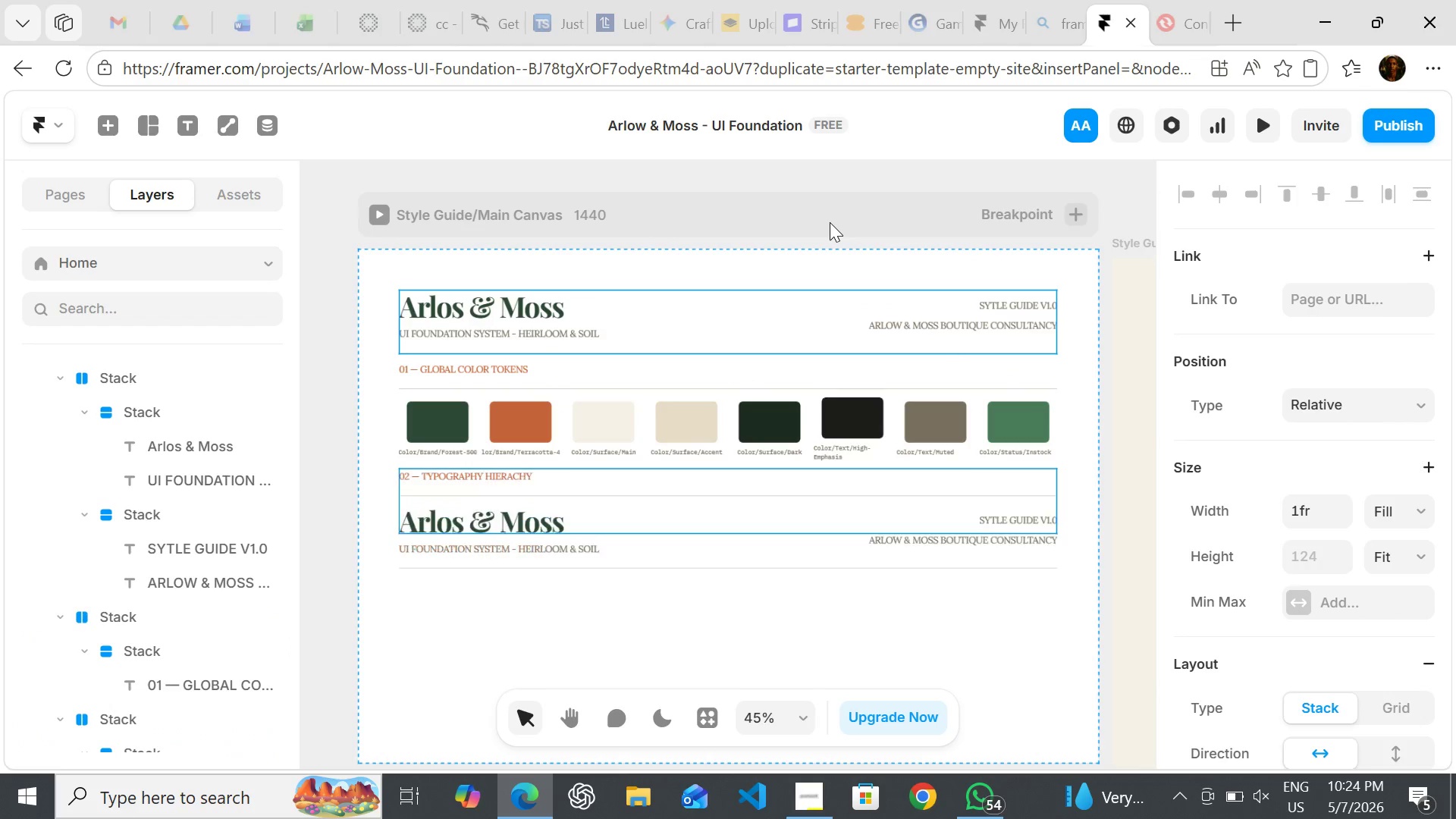 
key(ArrowDown)
 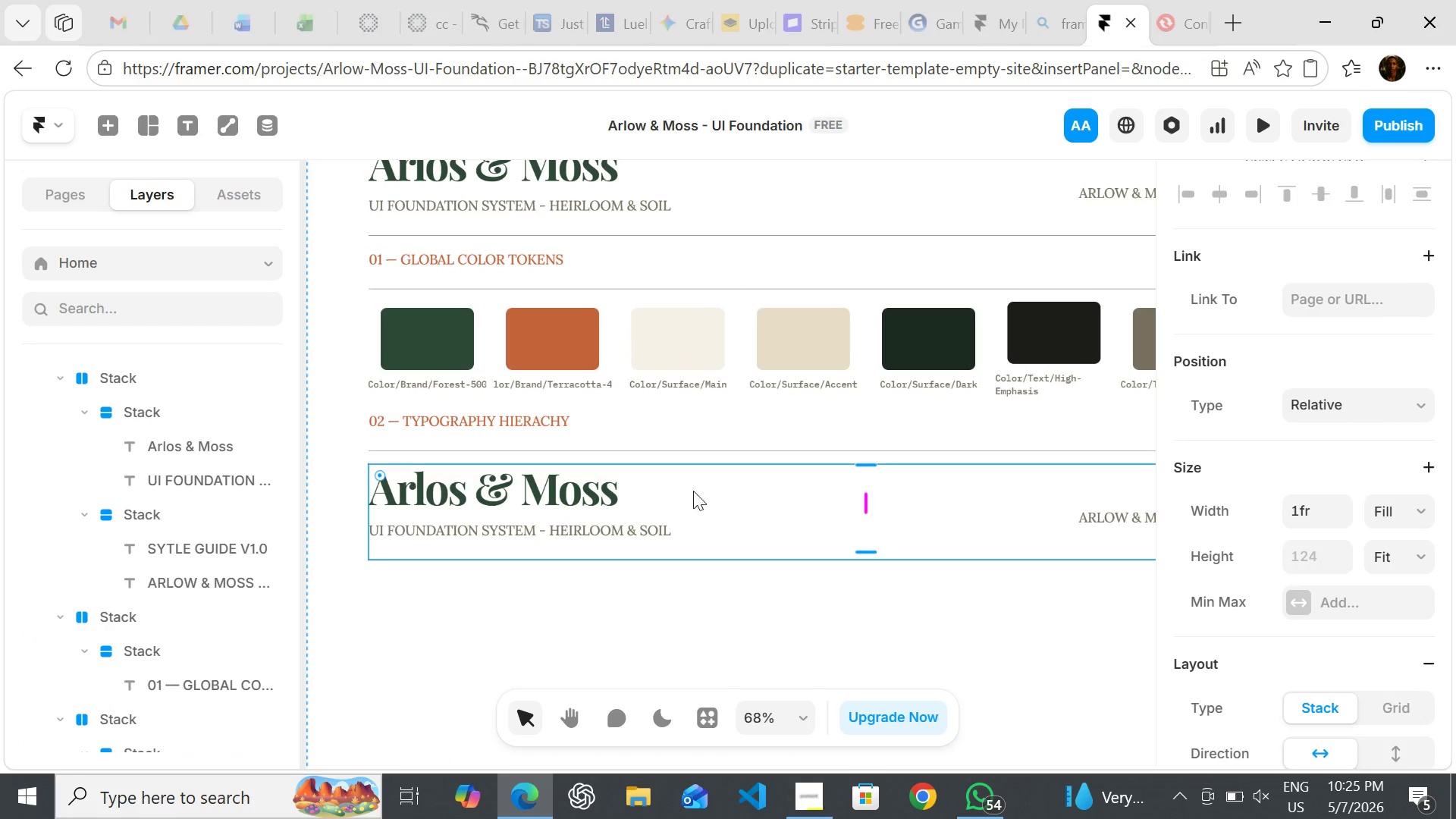 
double_click([633, 510])
 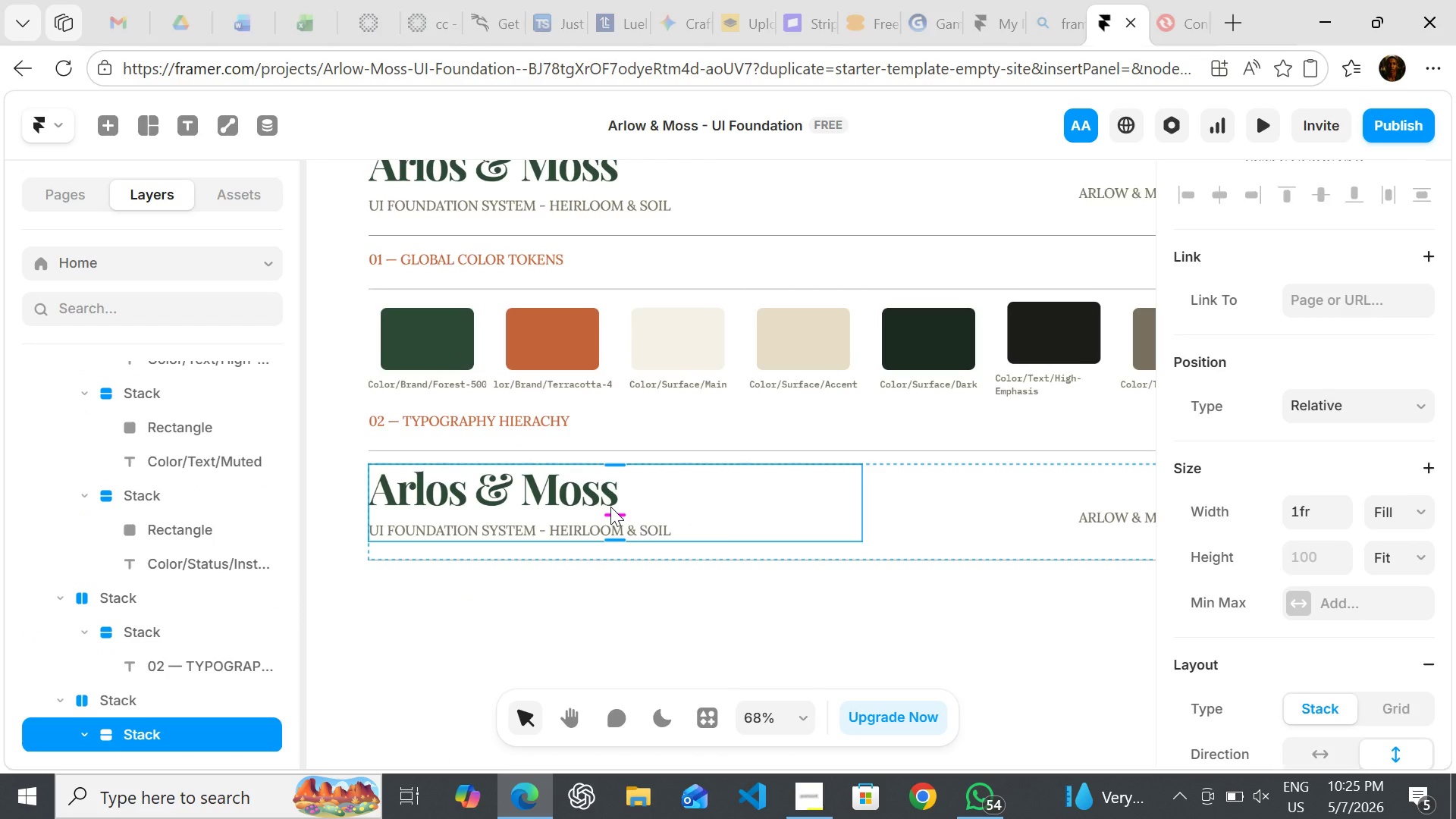 
key(ArrowRight)
 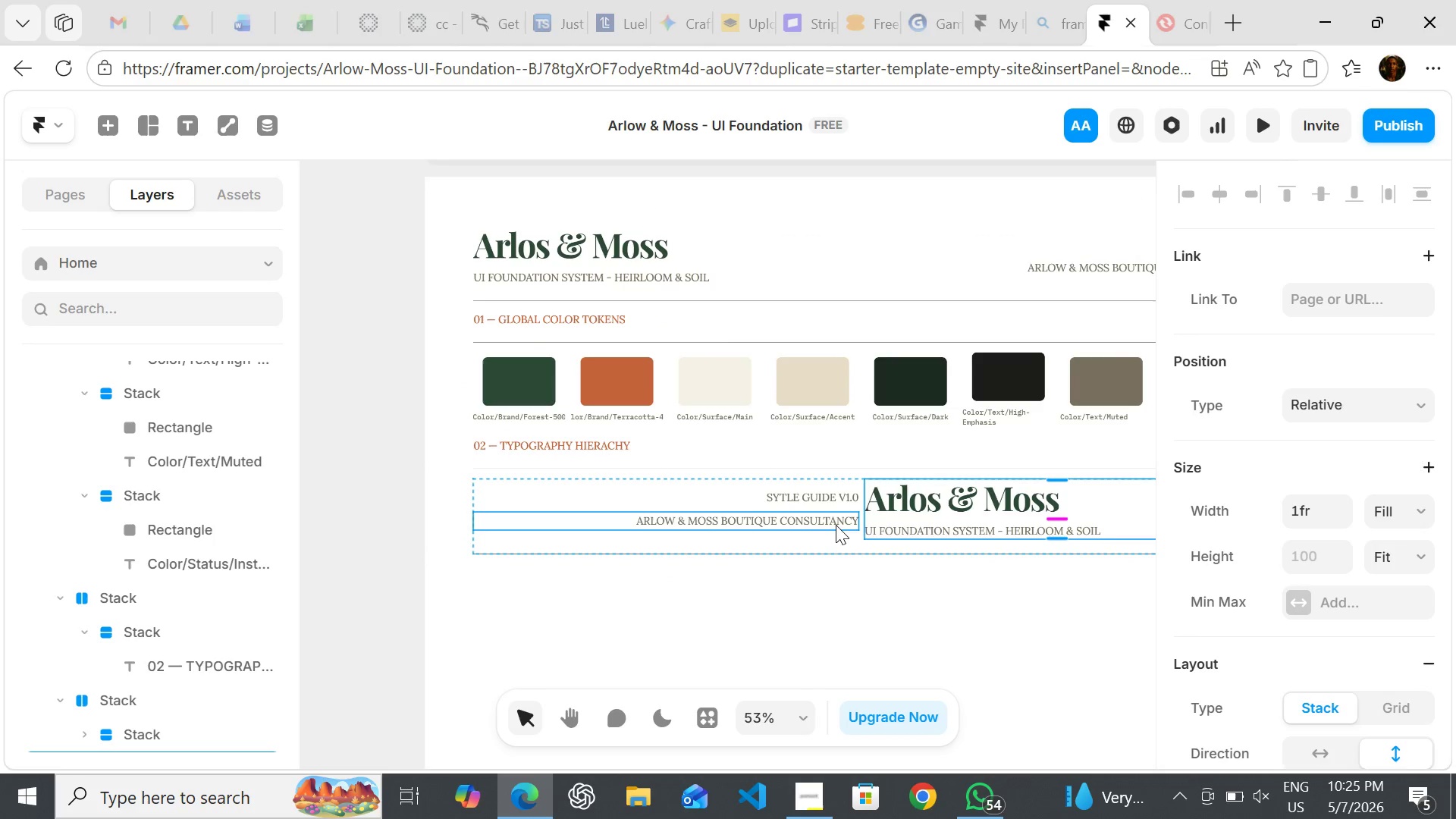 
left_click([836, 525])
 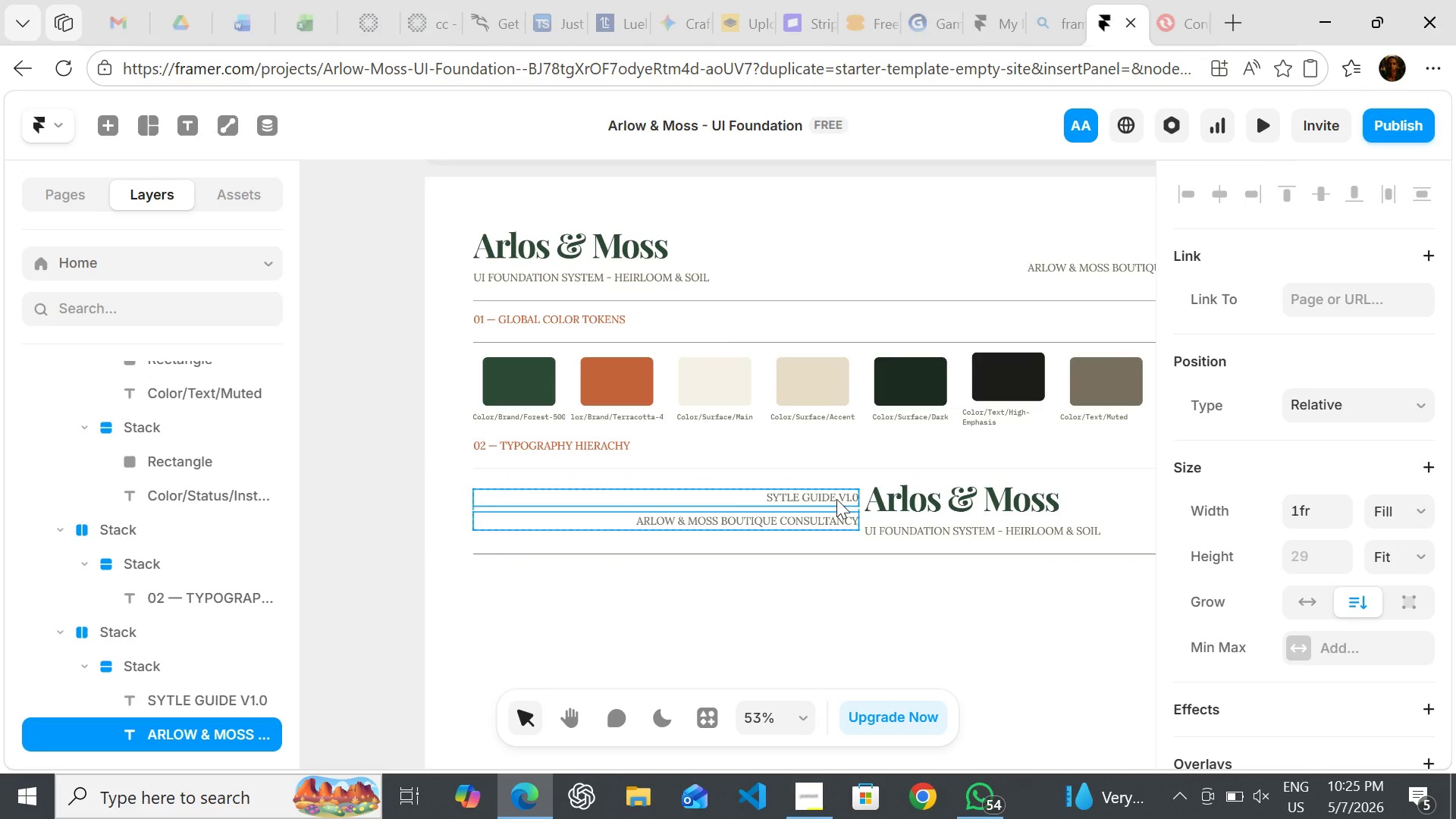 
hold_key(key=ShiftLeft, duration=0.7)
left_click([836, 499])
 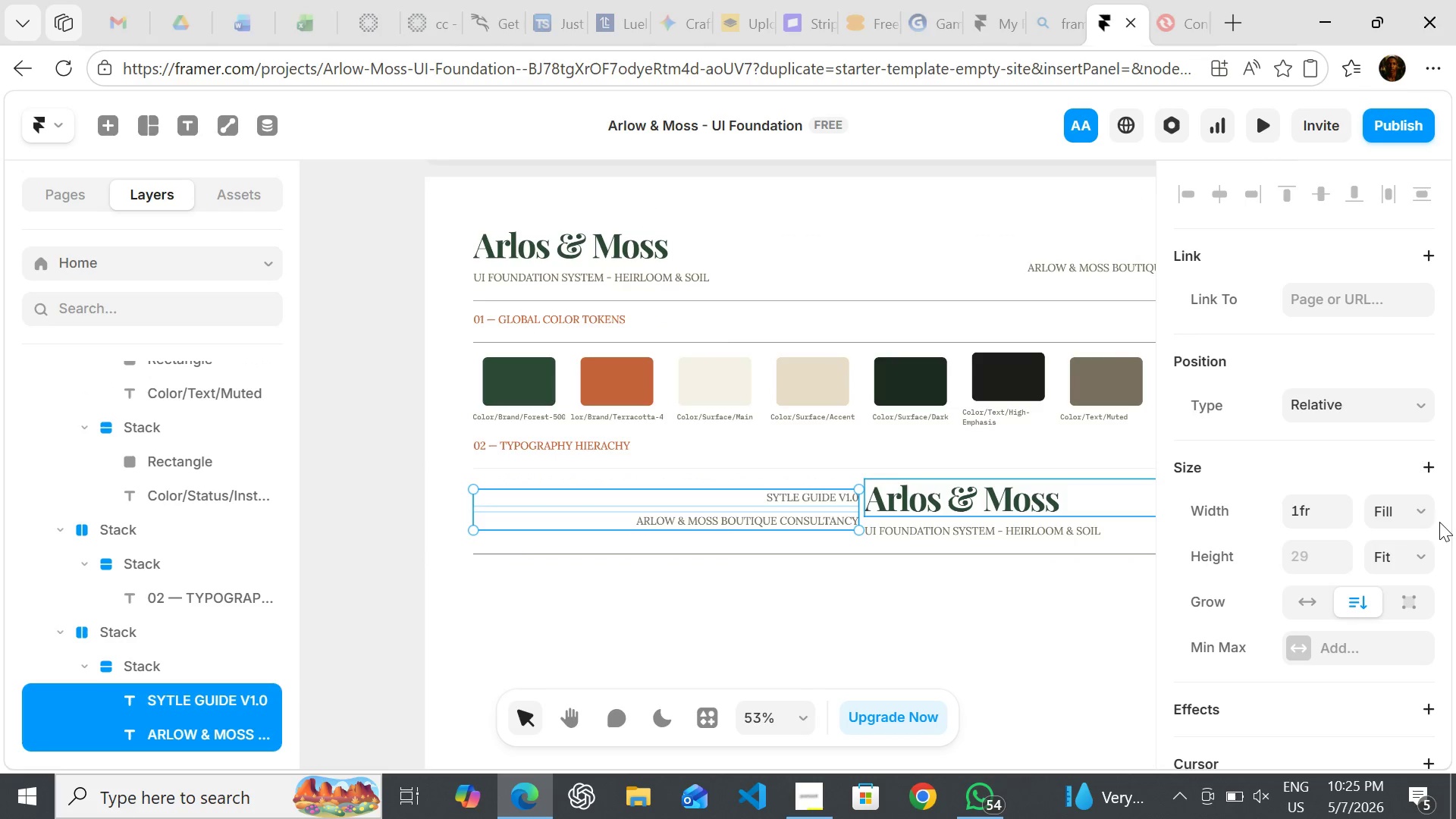 
mouse_move([1373, 591])
 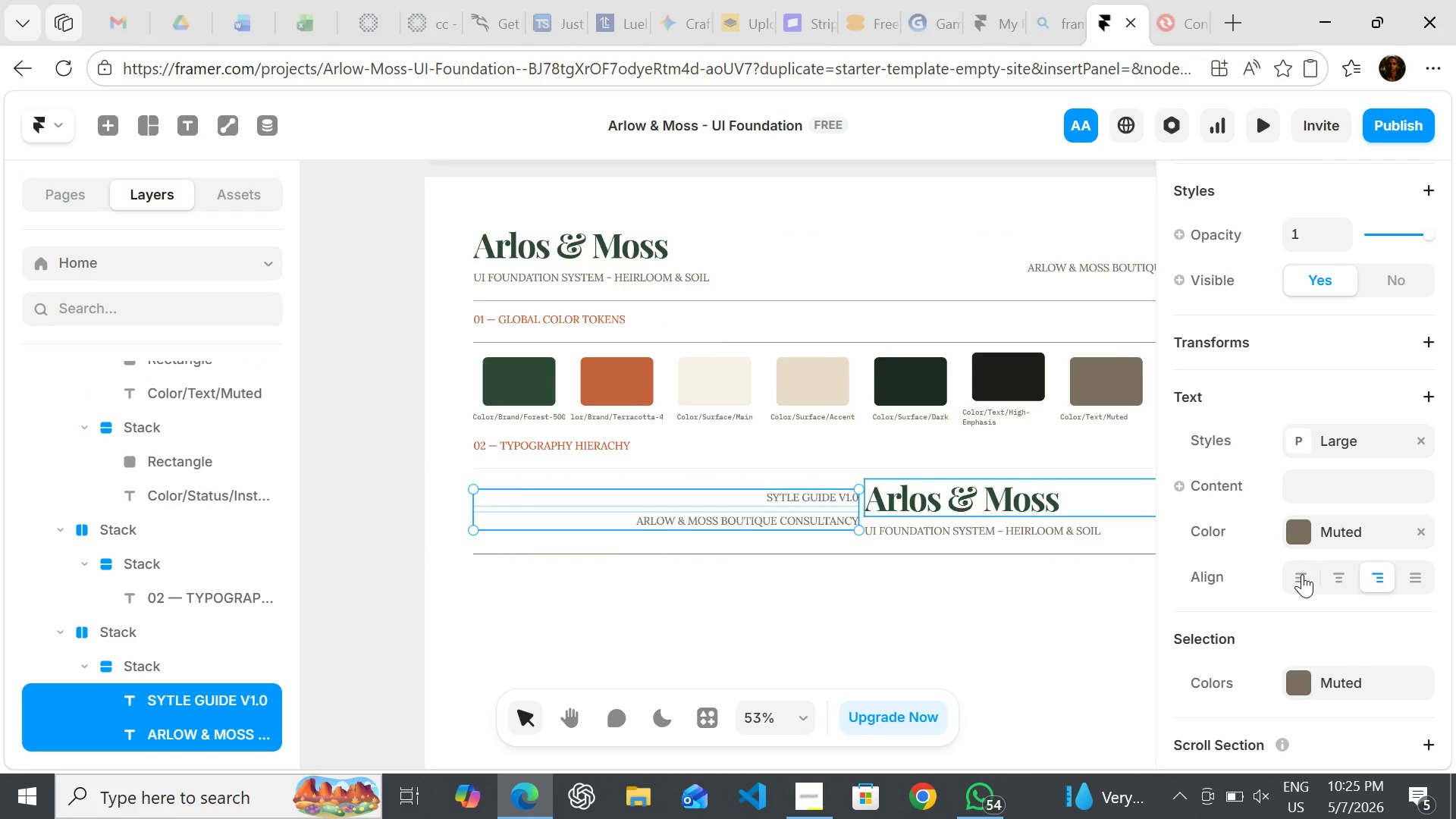 
left_click([1302, 574])
 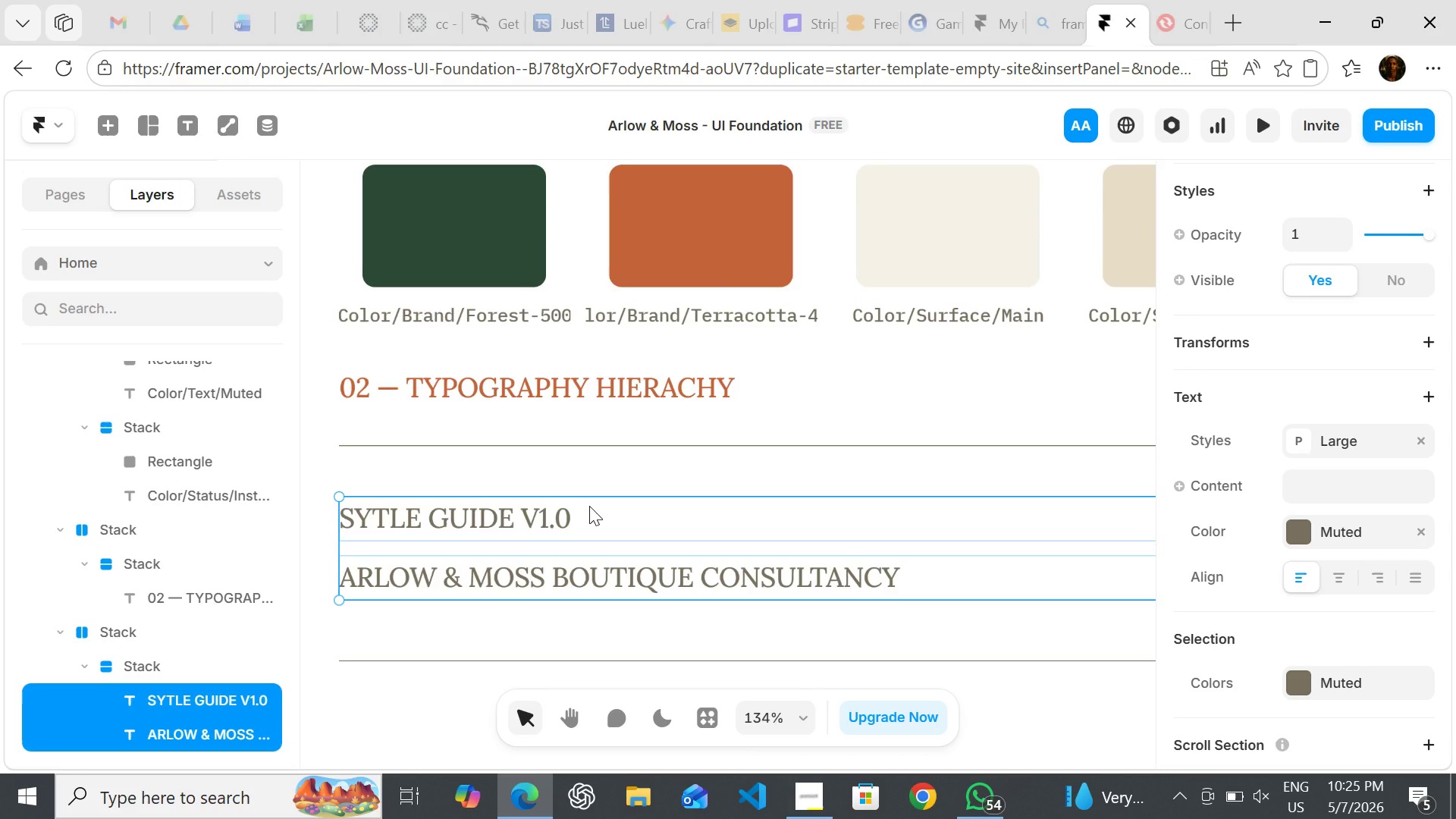 
wait(13.83)
 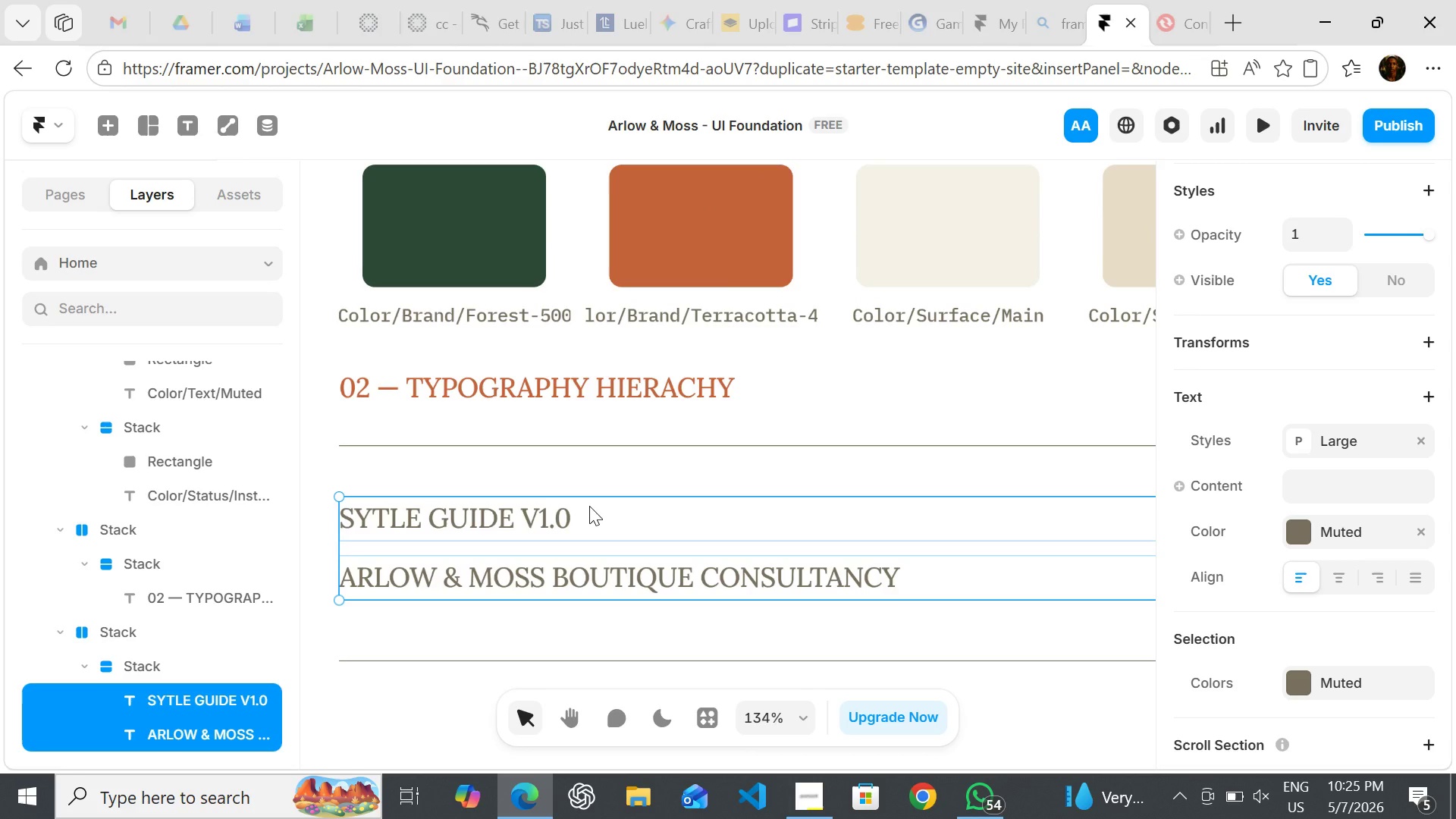 
left_click([1298, 432])
 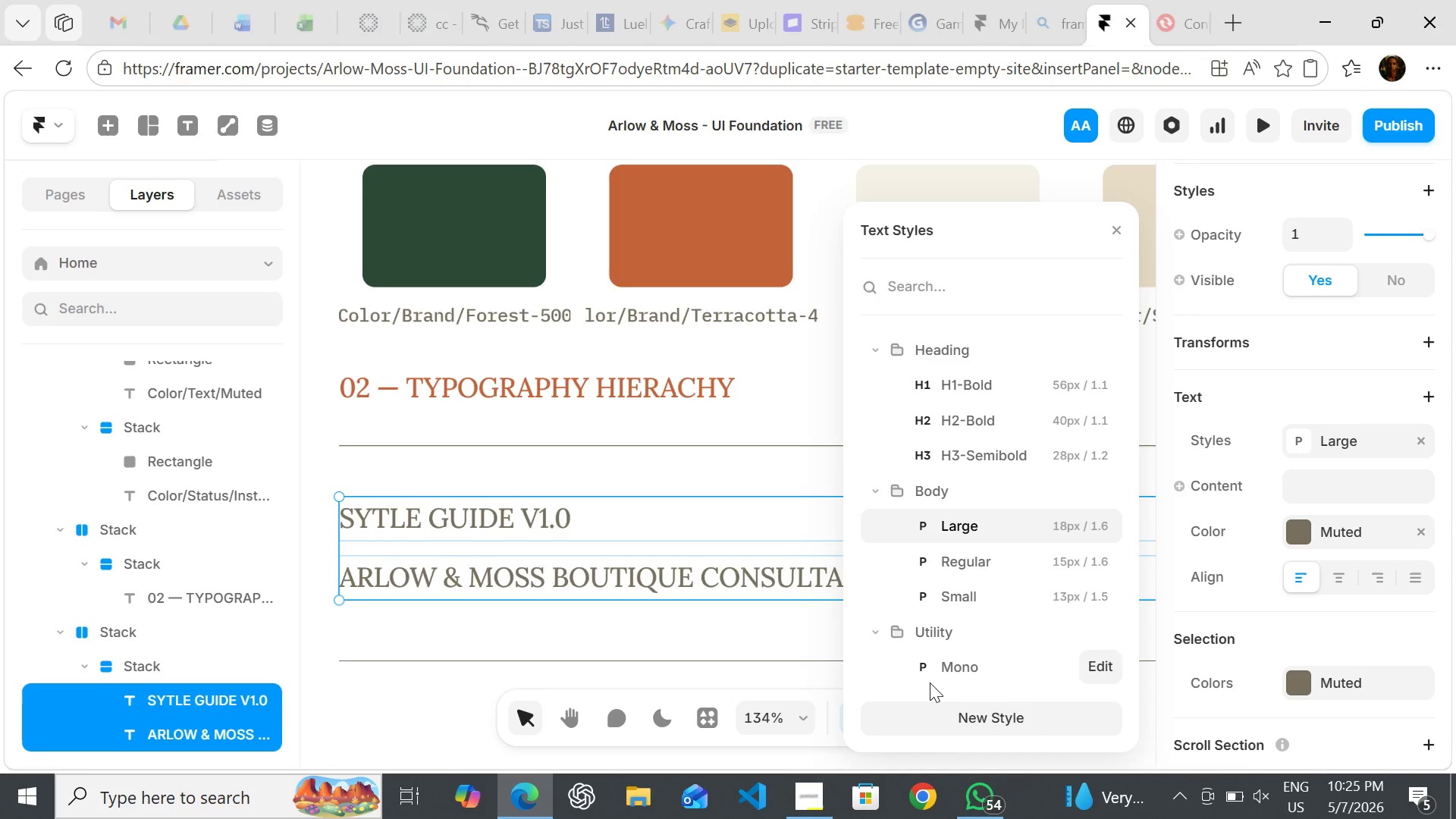 
left_click([930, 677])
 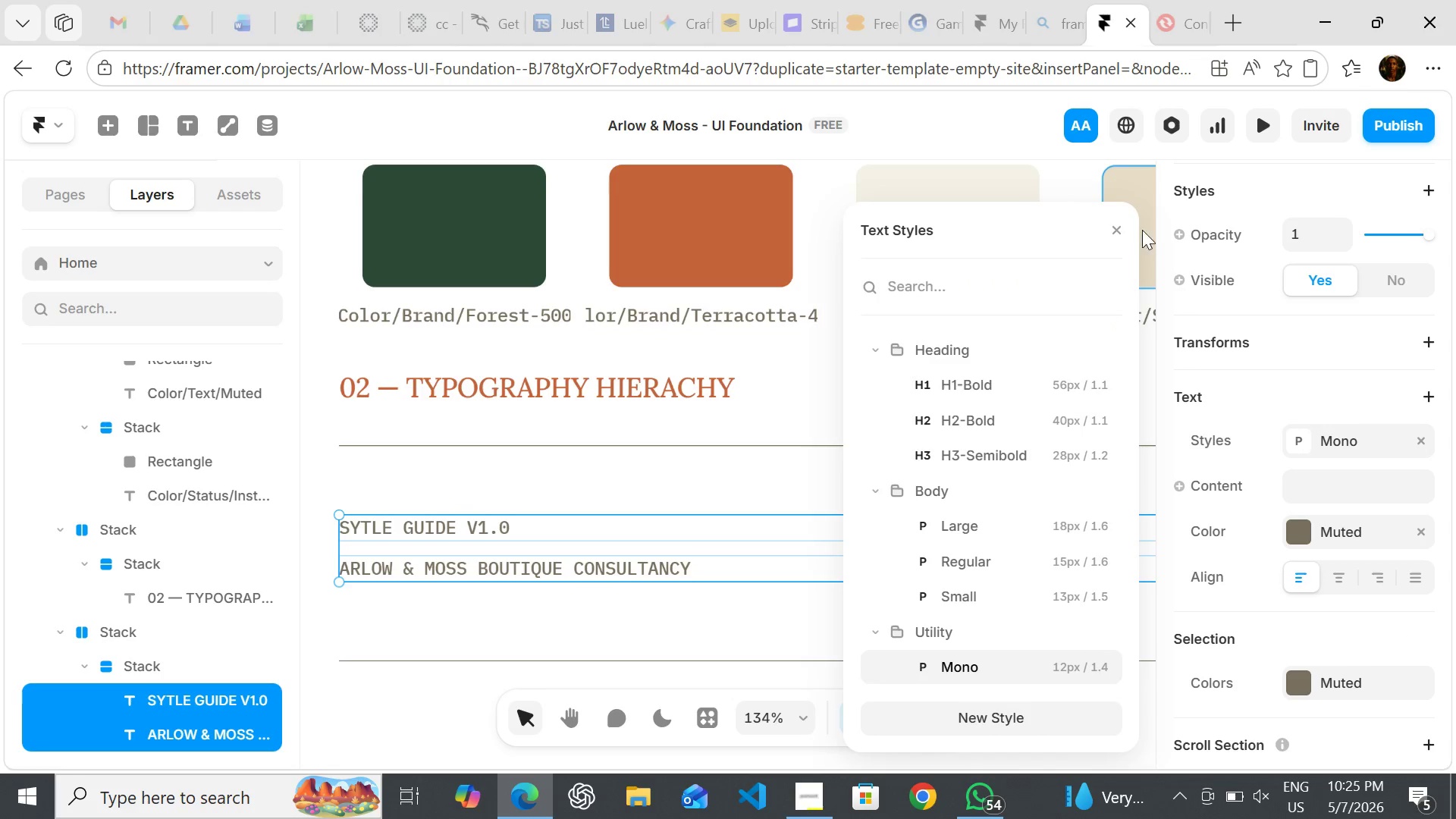 
left_click([1120, 226])
 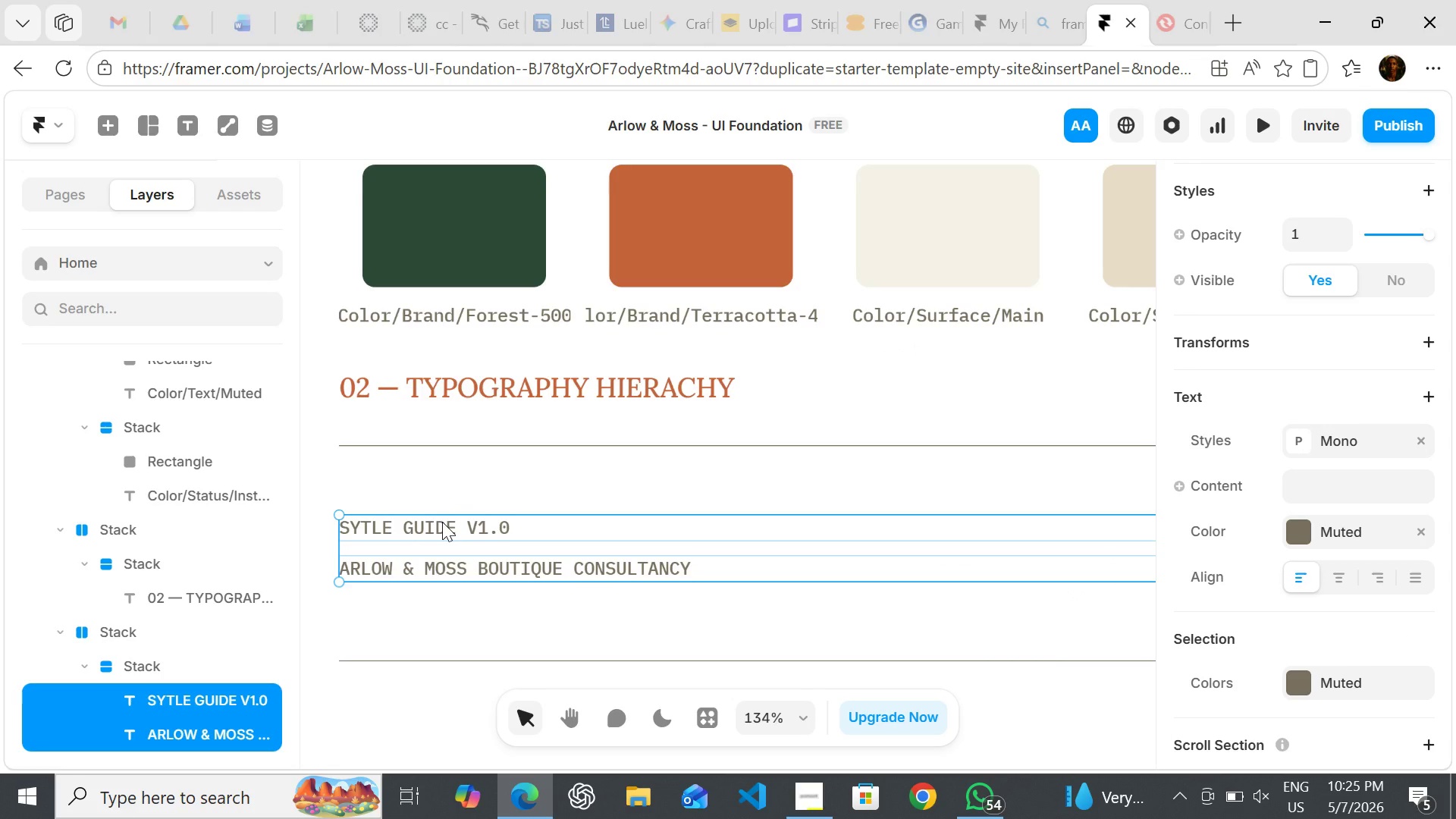 
double_click([442, 522])
 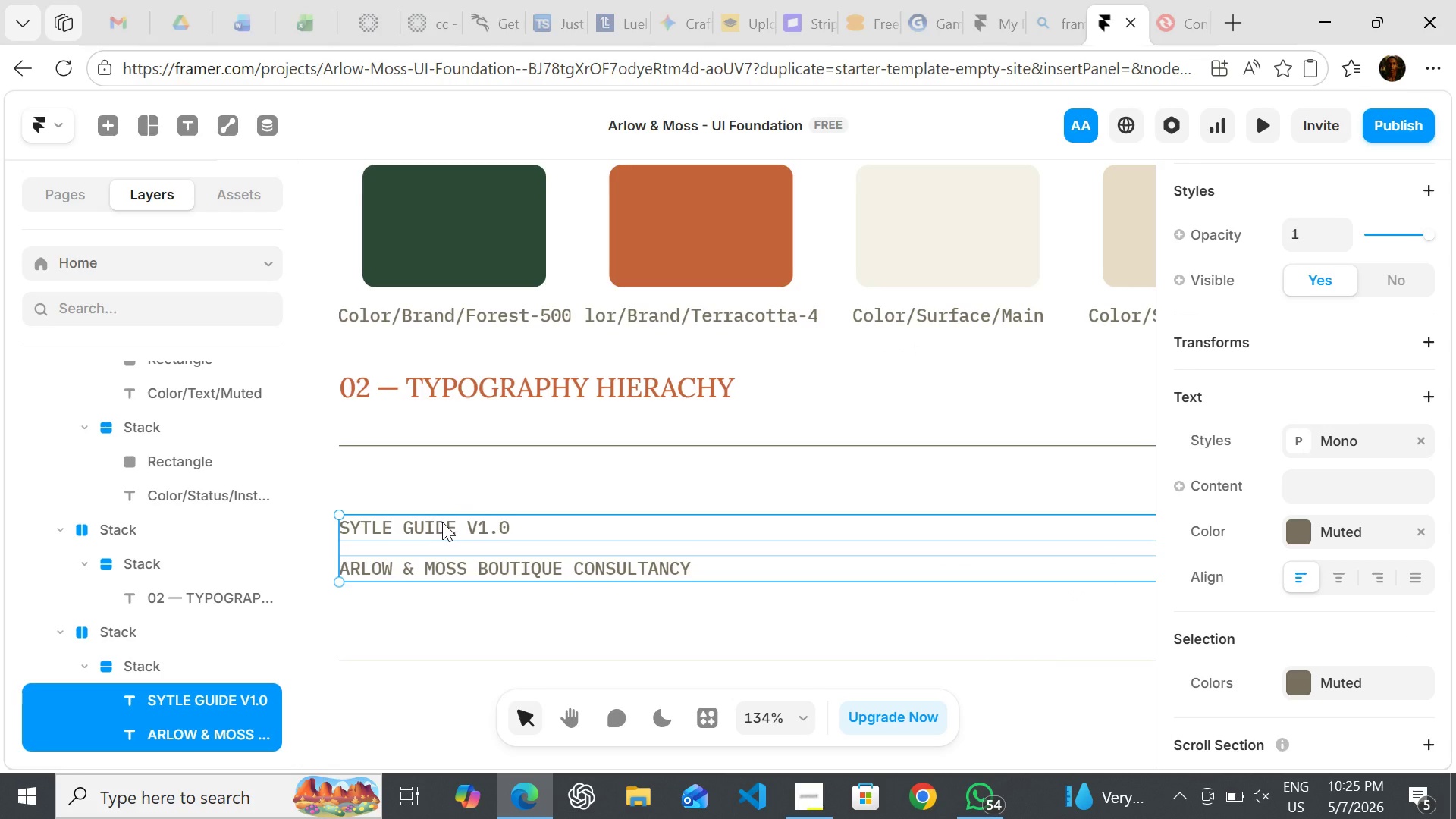 
triple_click([442, 522])
 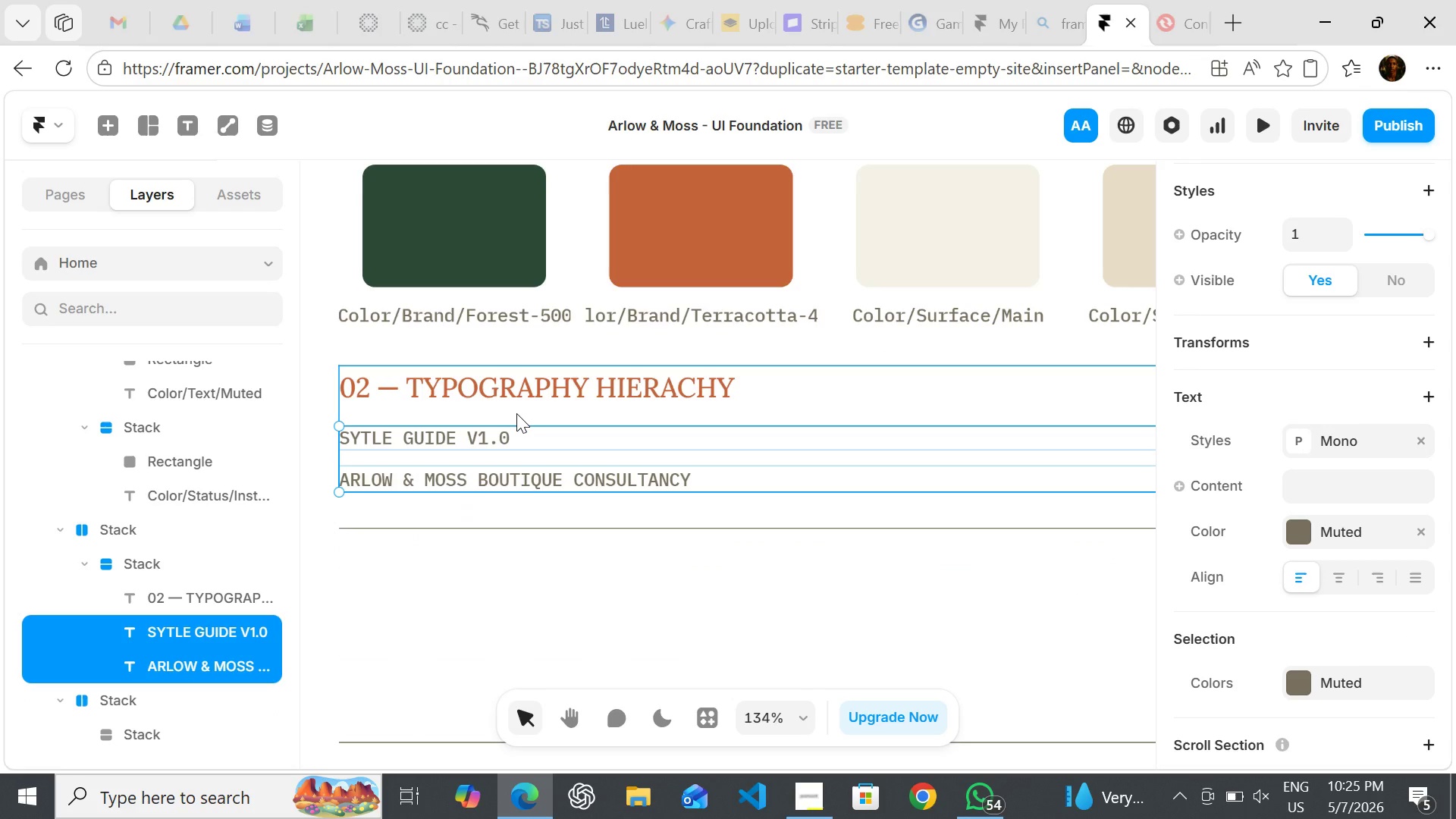 
key(Control+Z)
 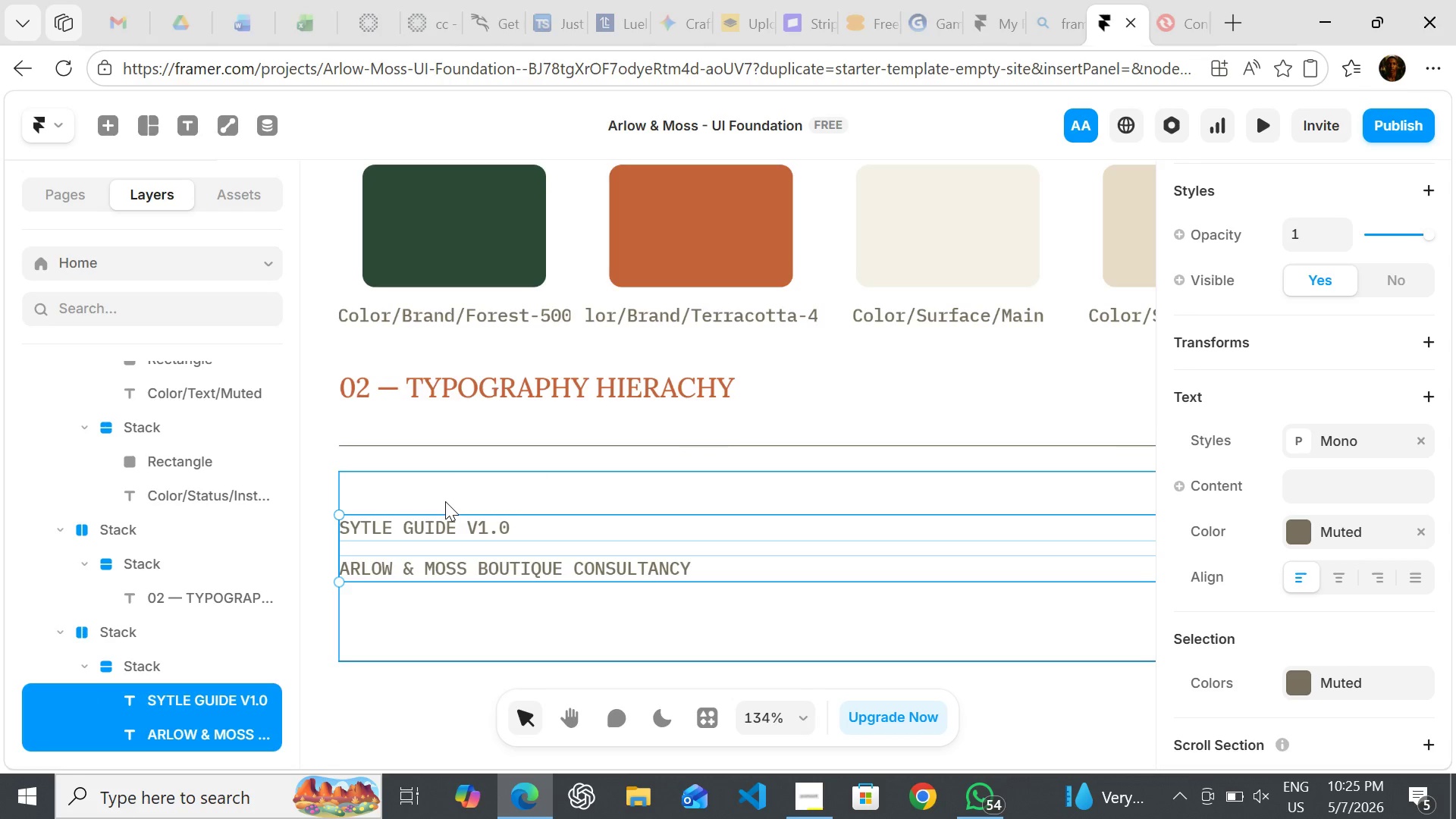 
left_click([445, 501])
 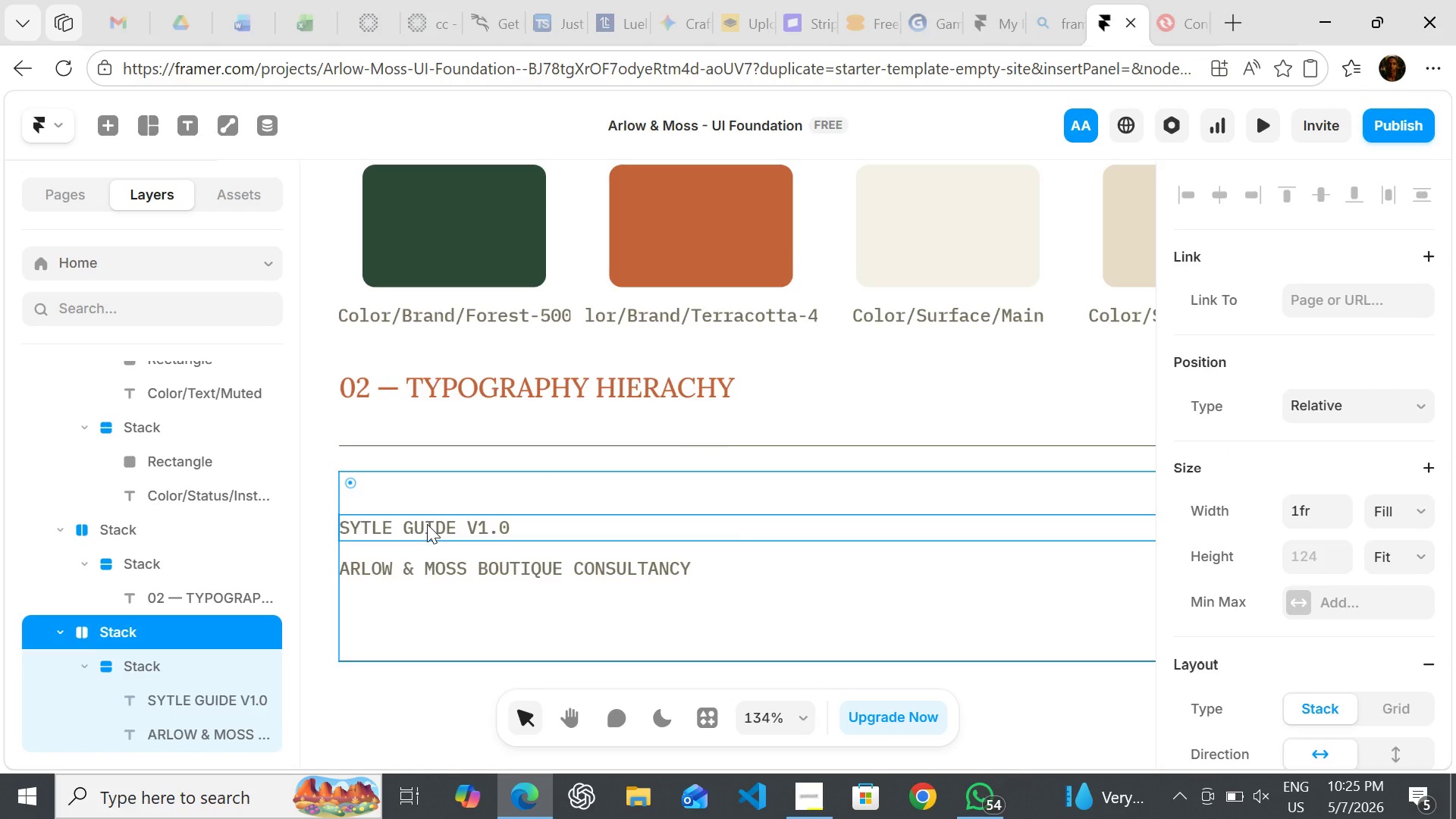 
double_click([427, 524])
 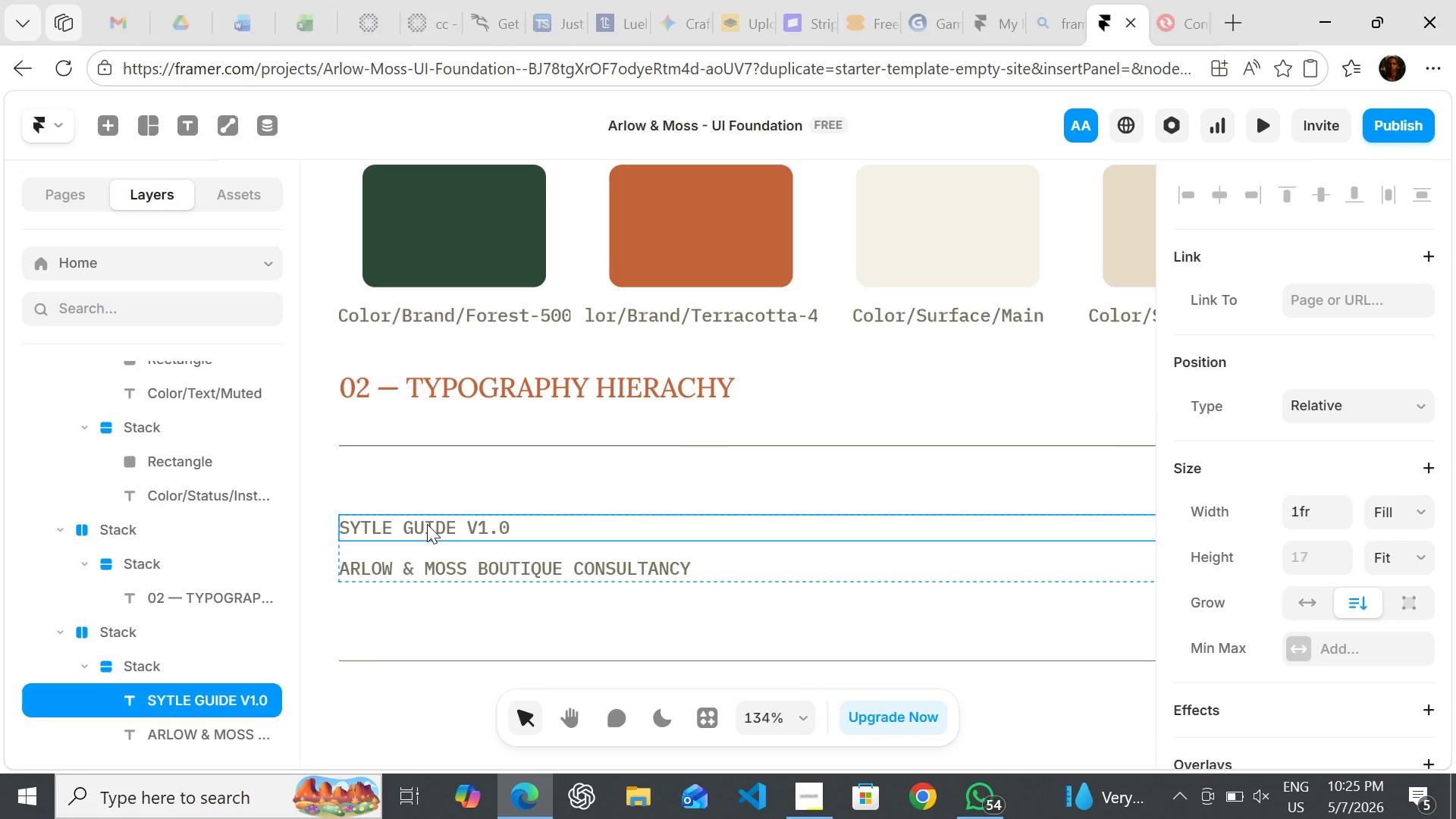 
triple_click([427, 524])
 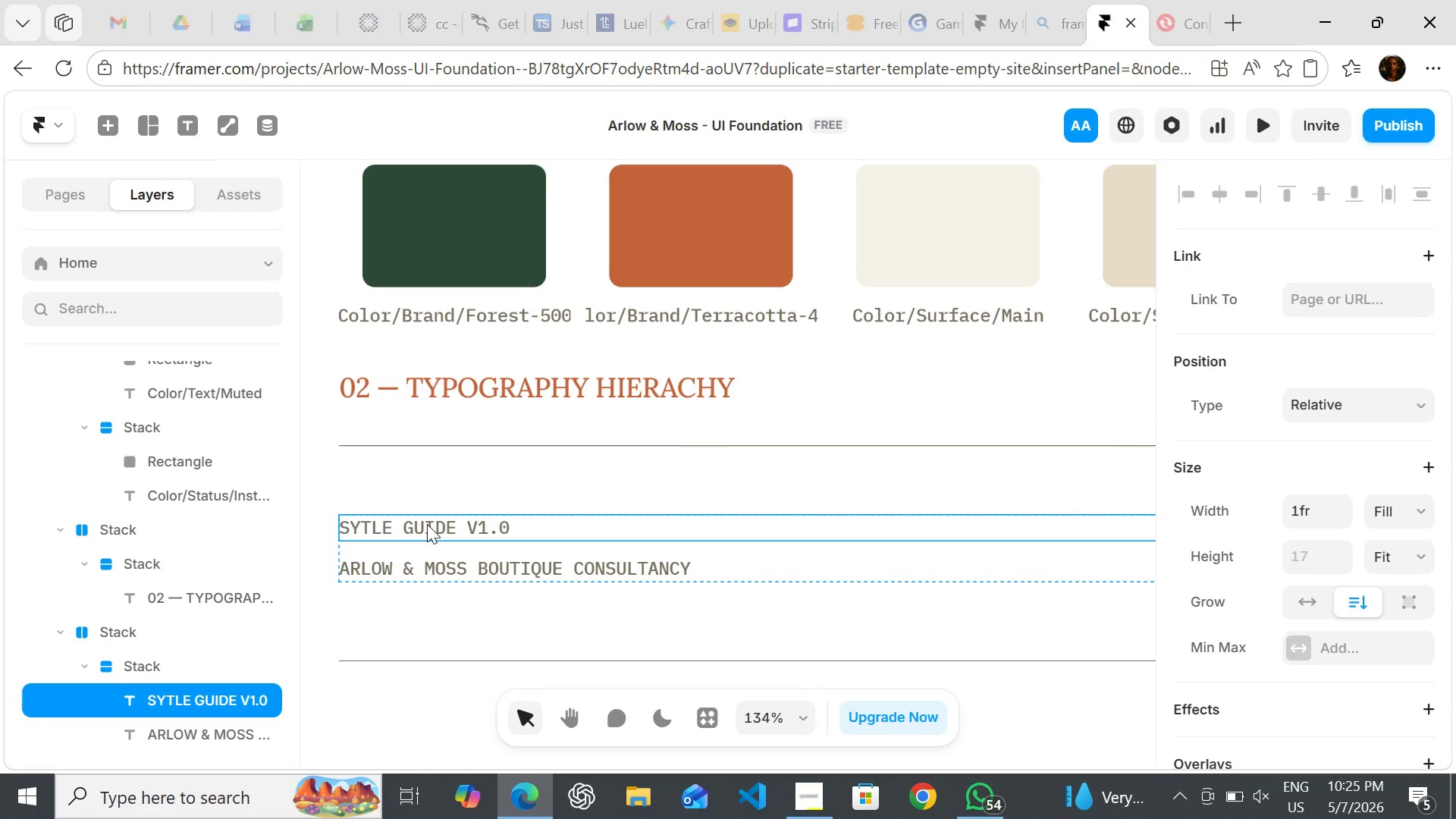 
triple_click([427, 524])
 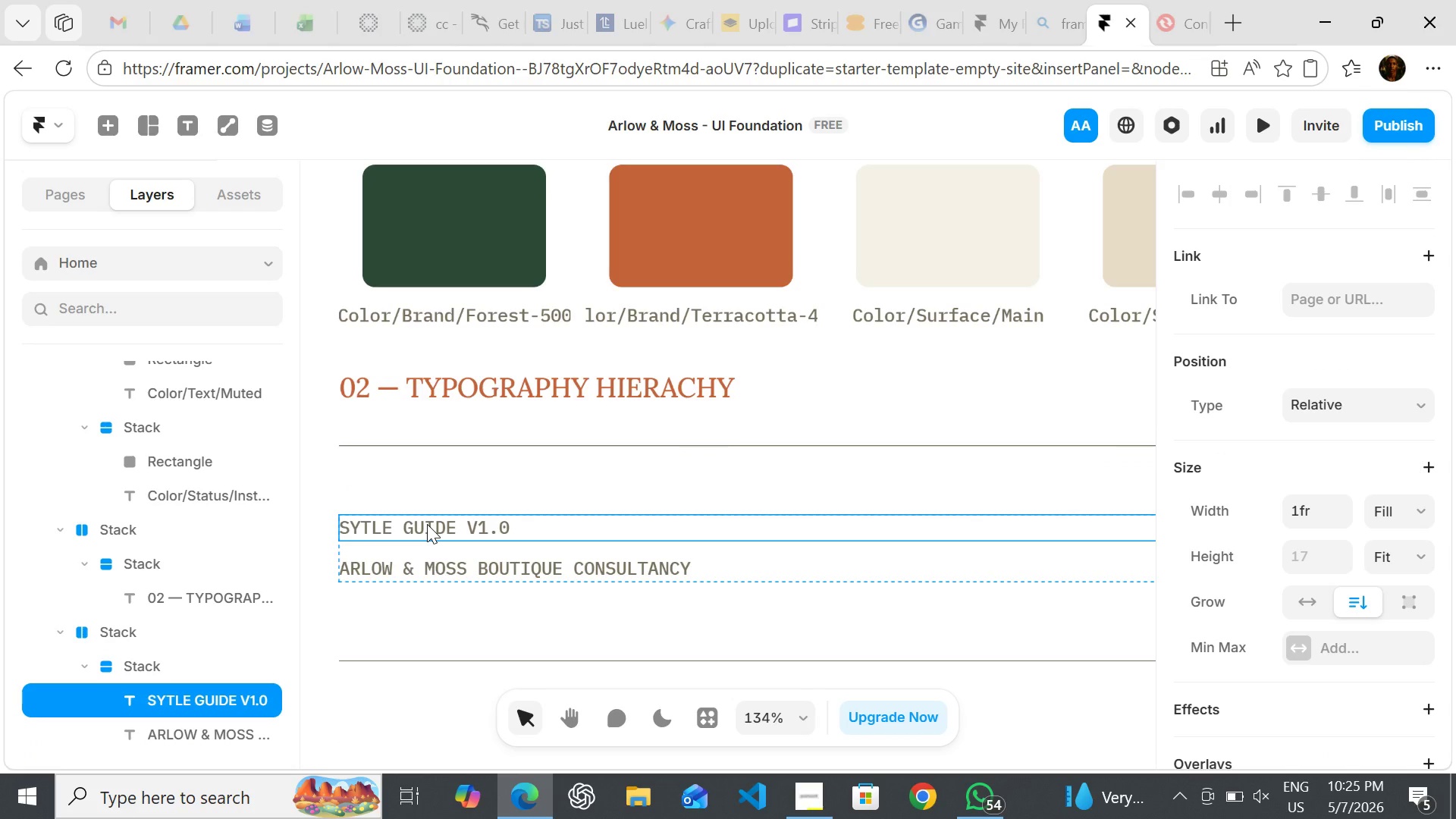 
triple_click([427, 524])
 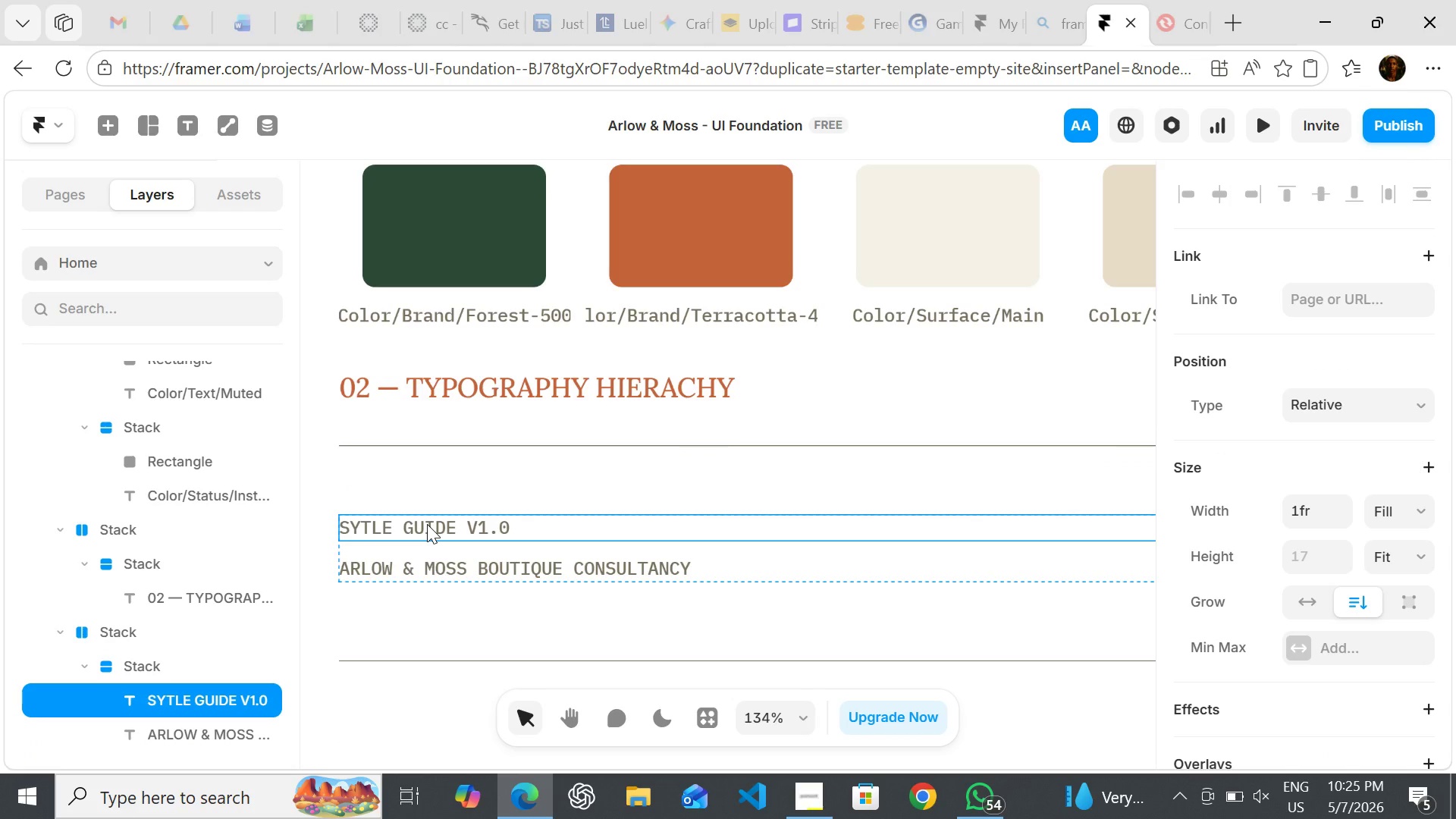 
triple_click([427, 524])
 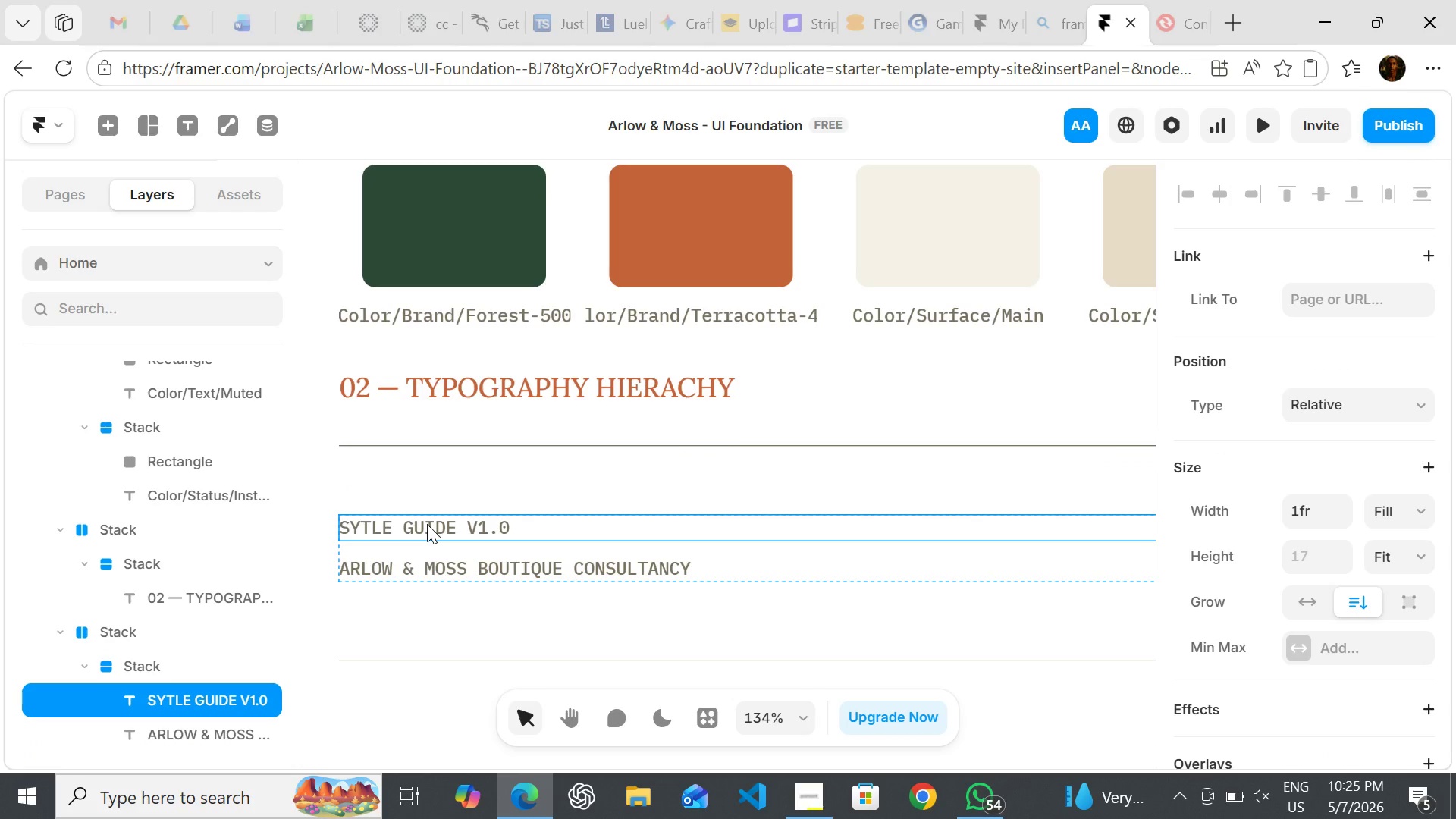 
triple_click([427, 524])
 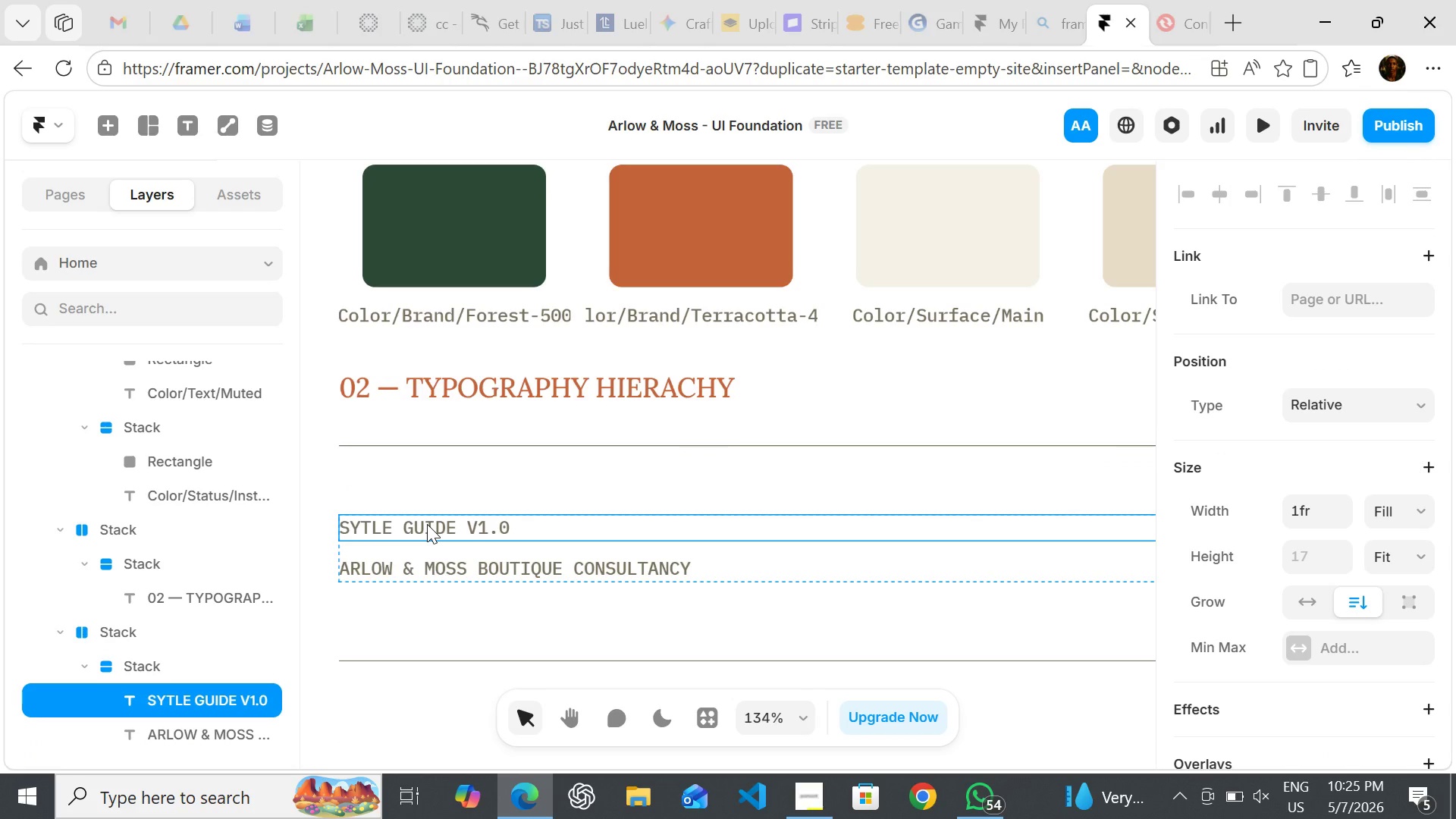 
triple_click([427, 524])
 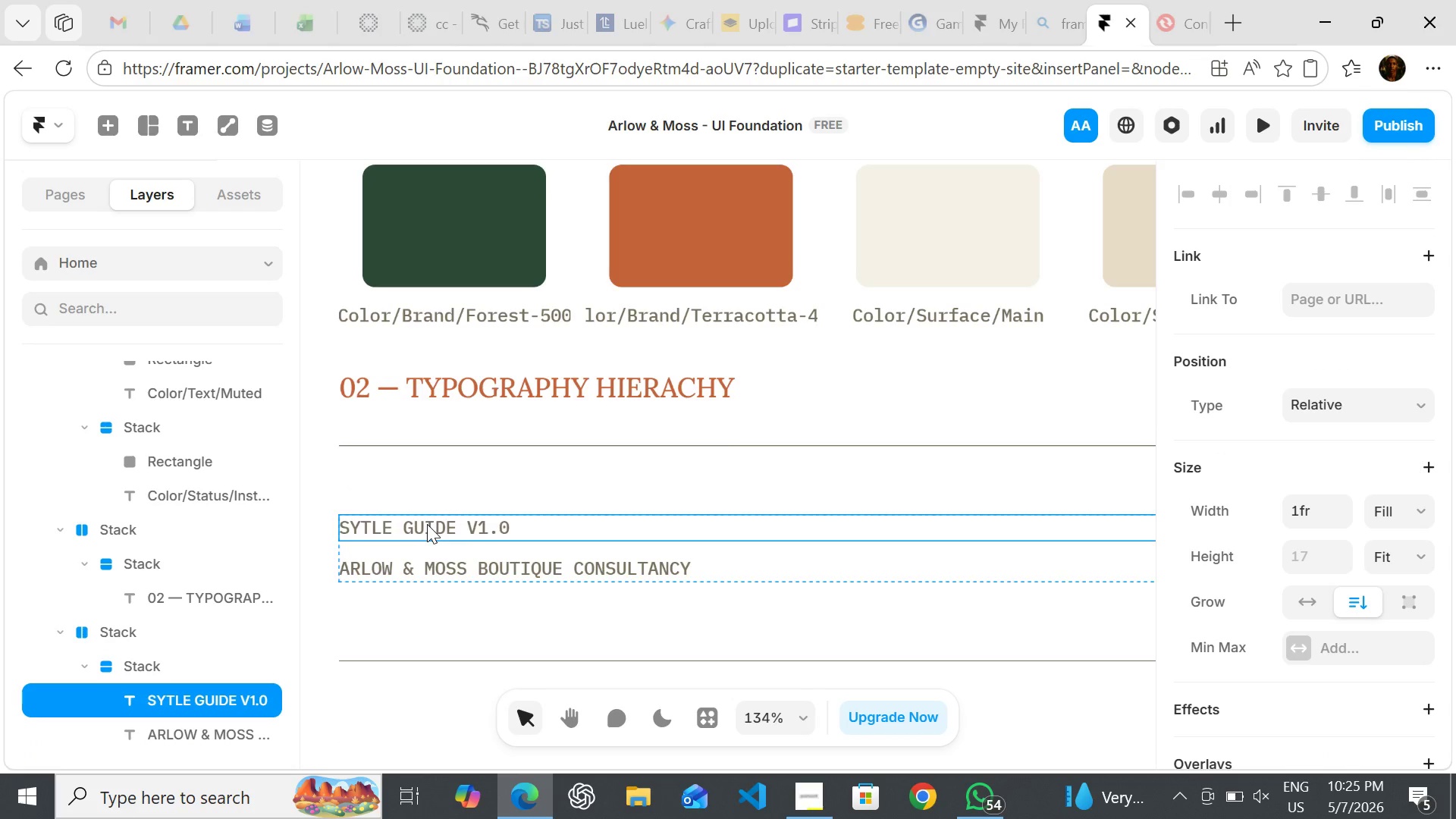 
key(Enter)
 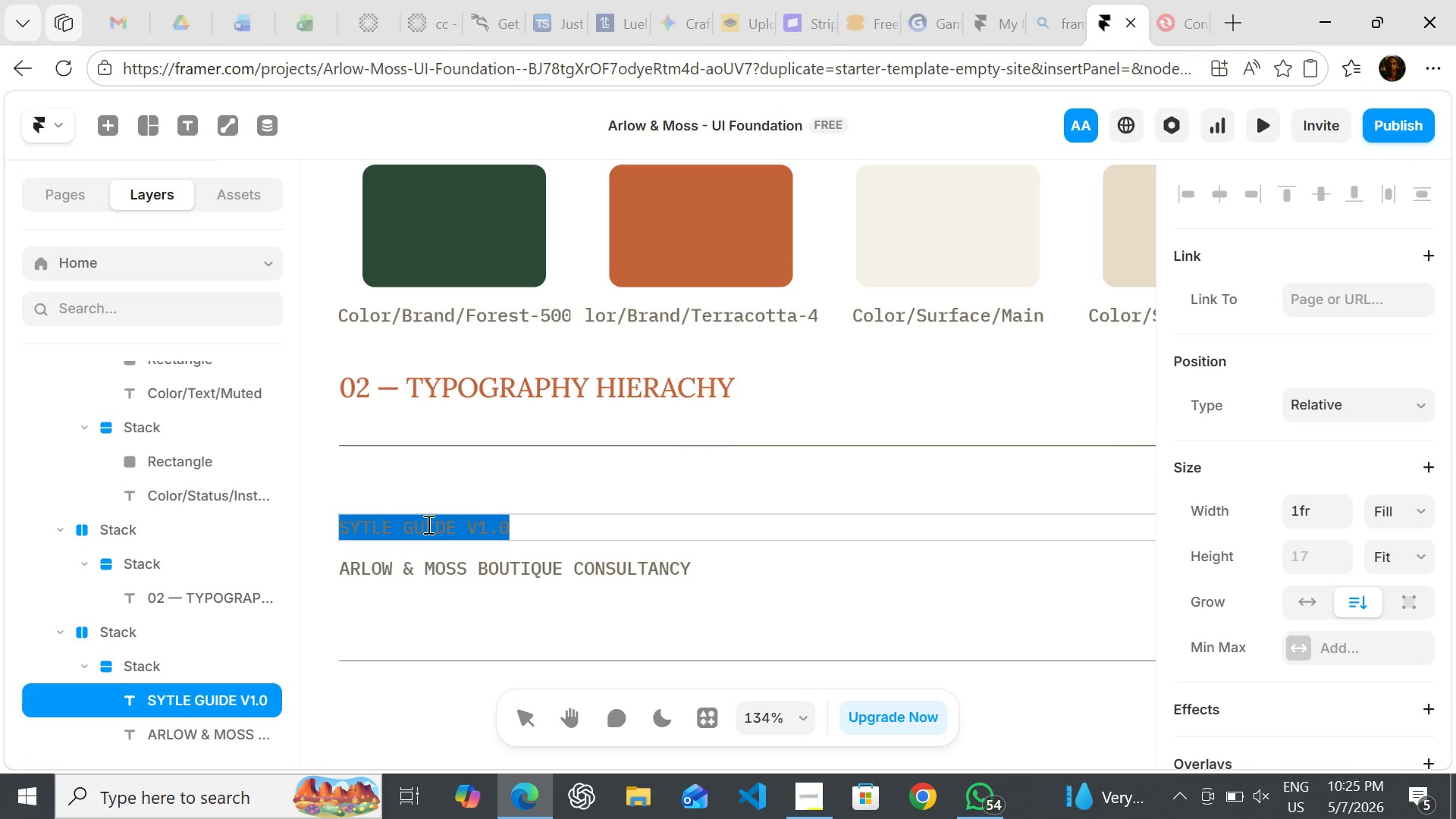 
type(Type/Heading/H1-Bold)
 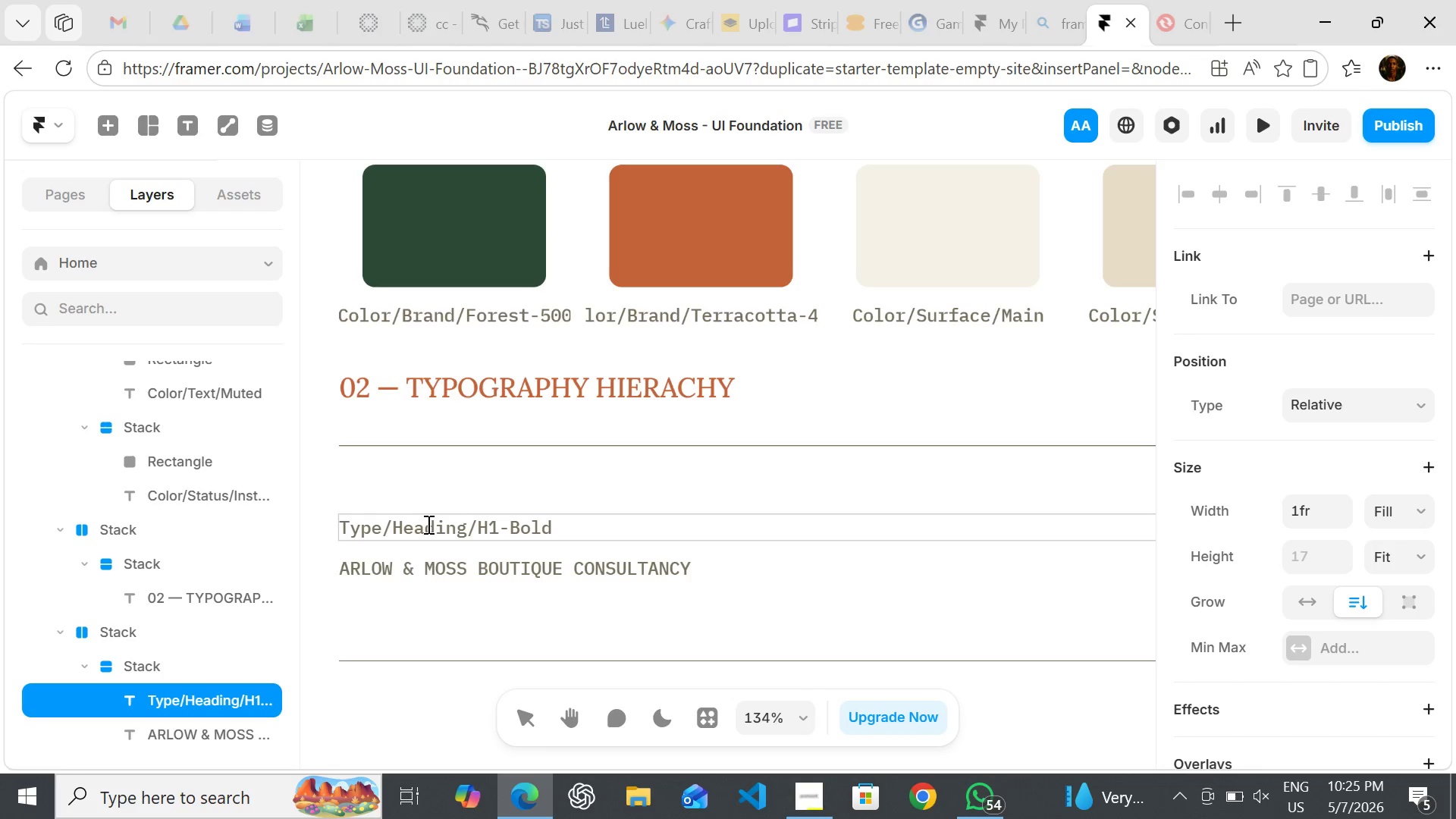 
double_click([433, 560])
 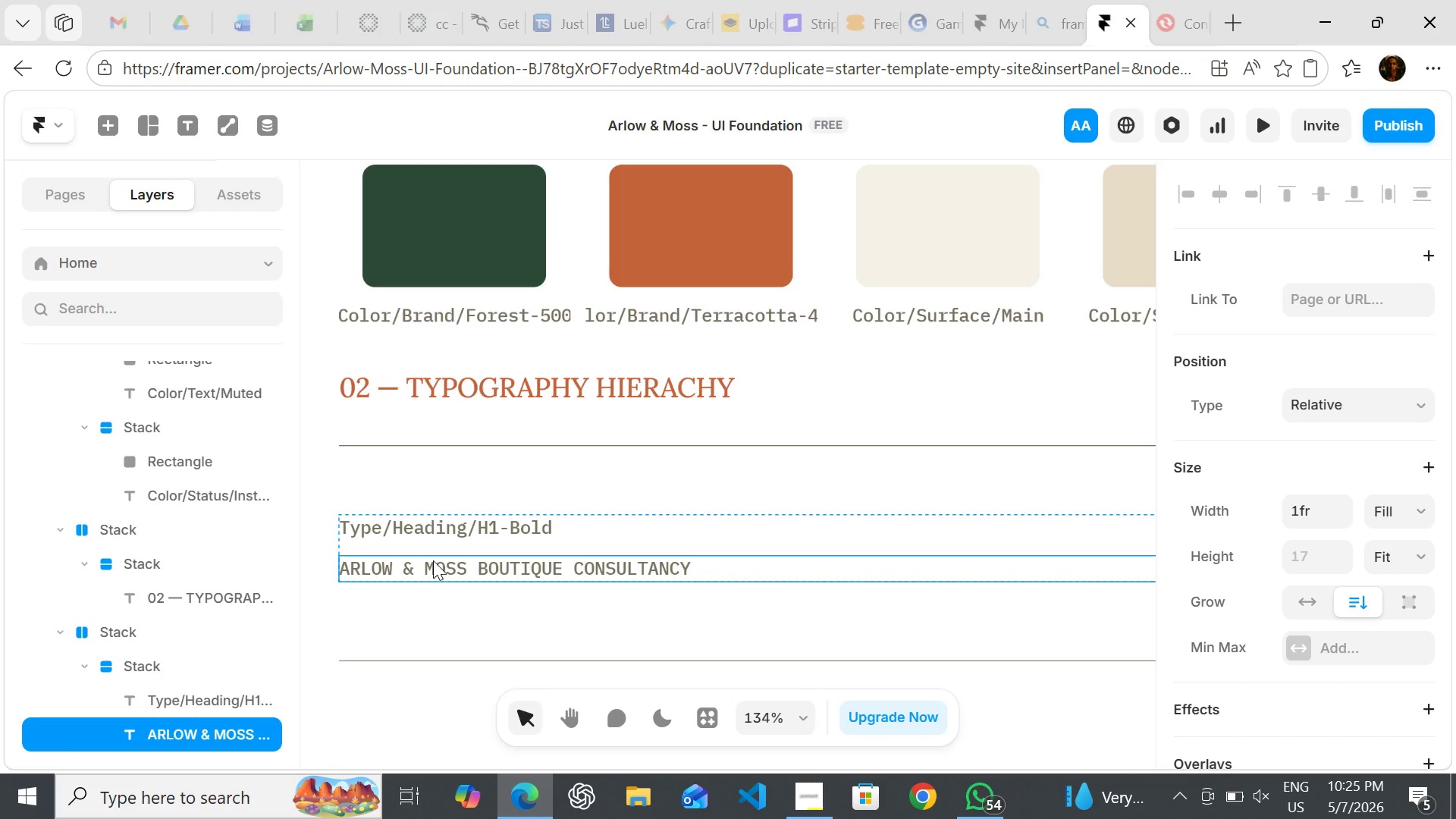 
triple_click([433, 560])
 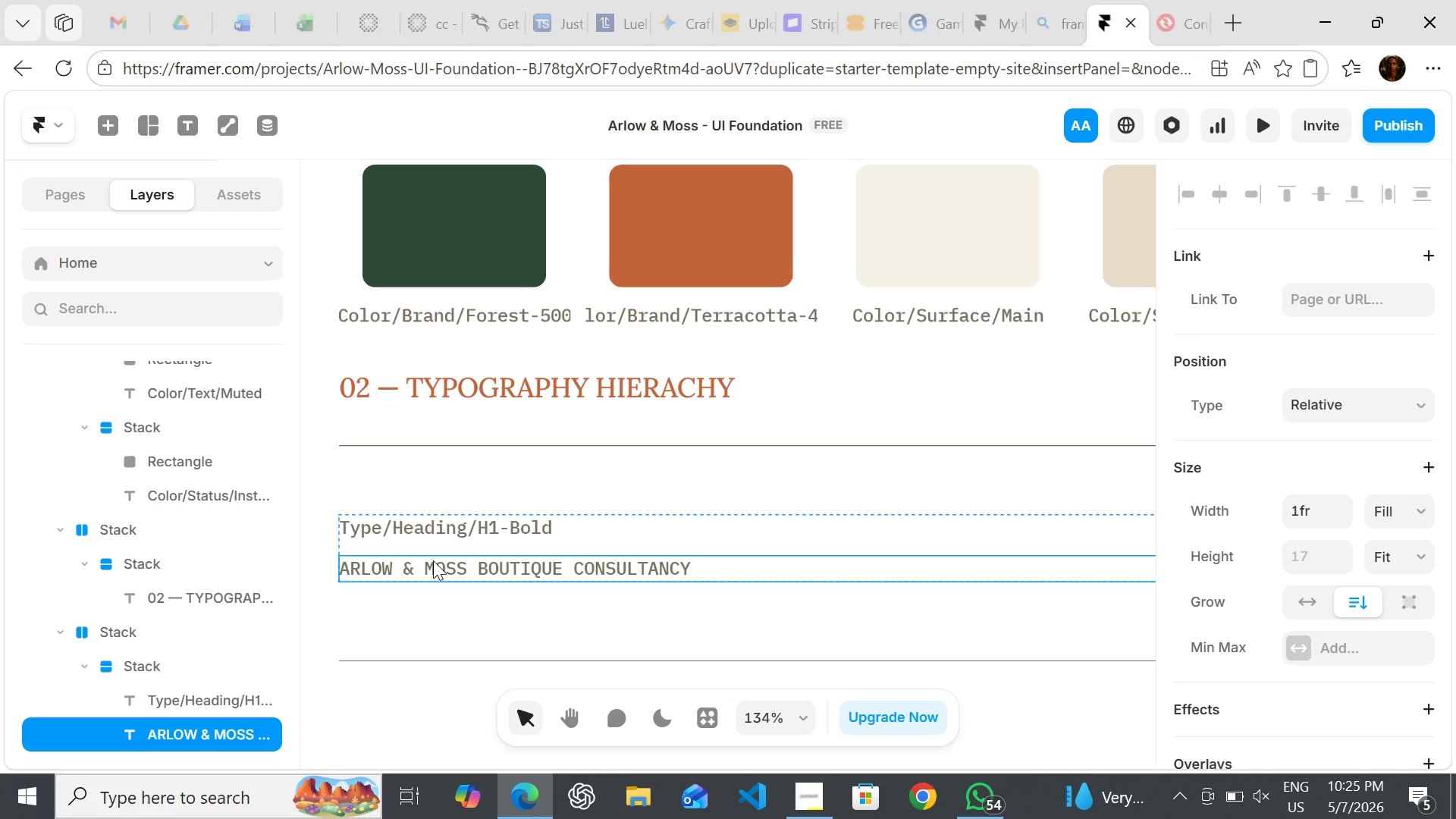 
triple_click([433, 560])
 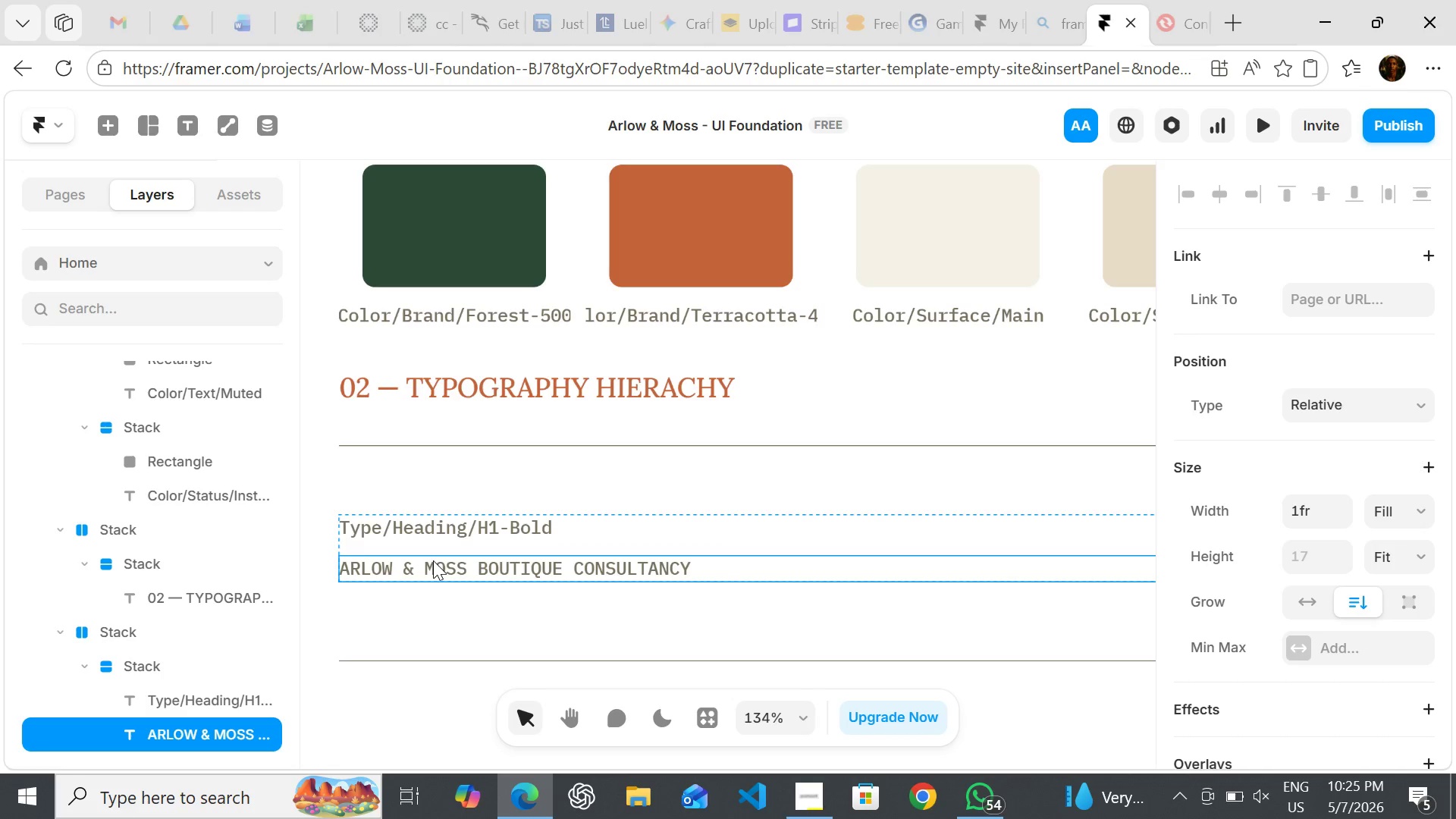 
triple_click([433, 560])
 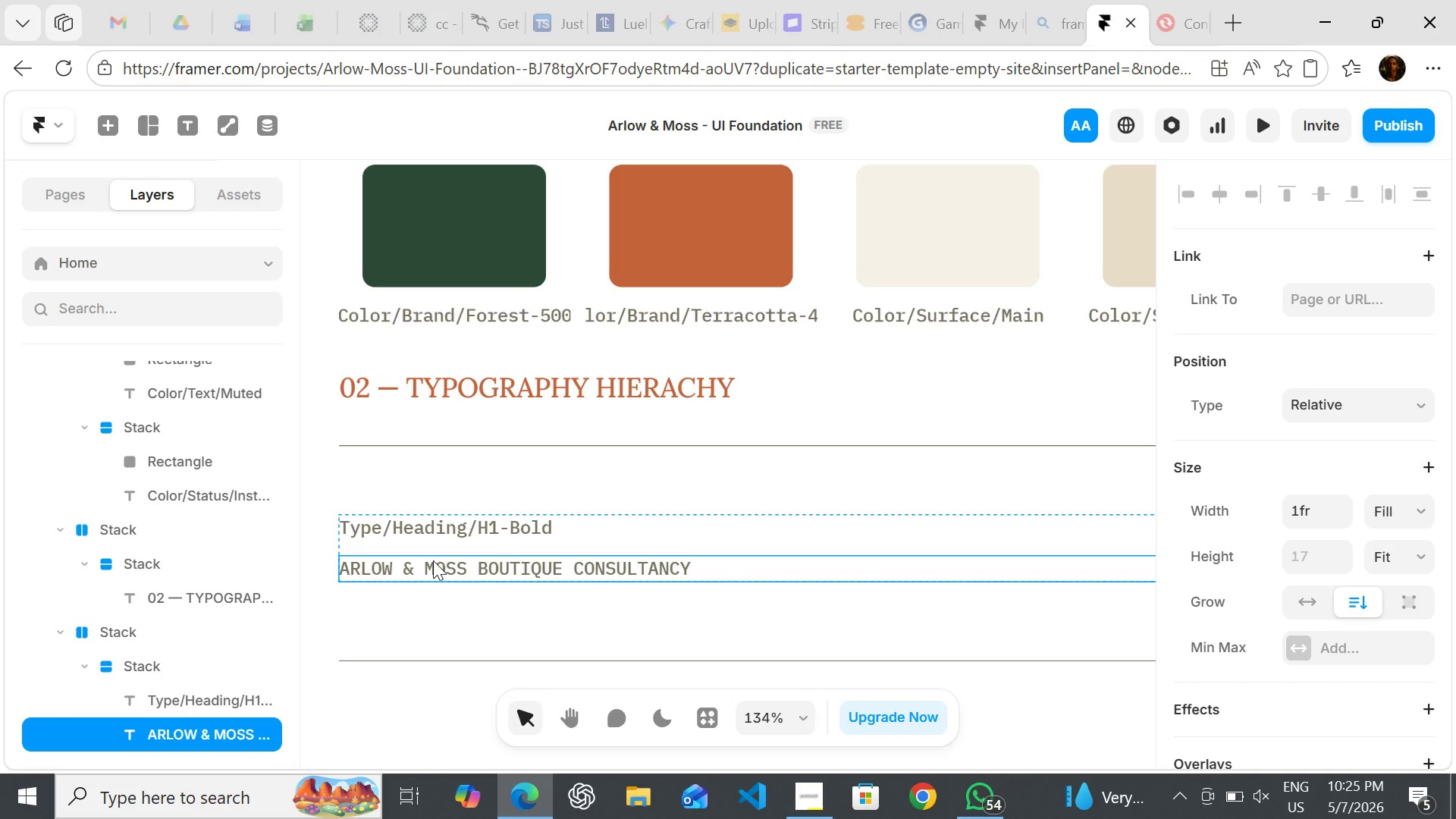 
triple_click([433, 560])
 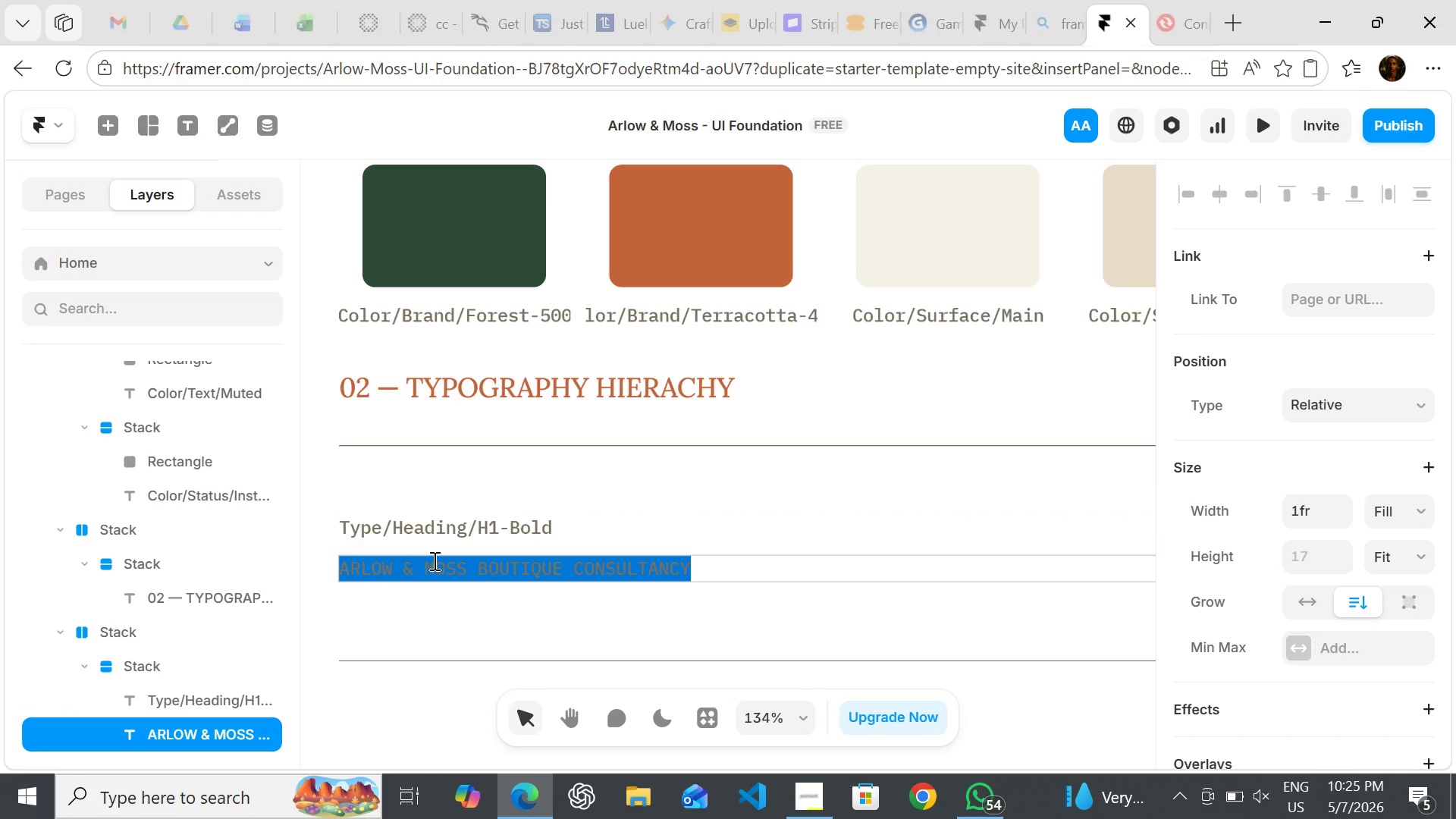 
key(Enter)
 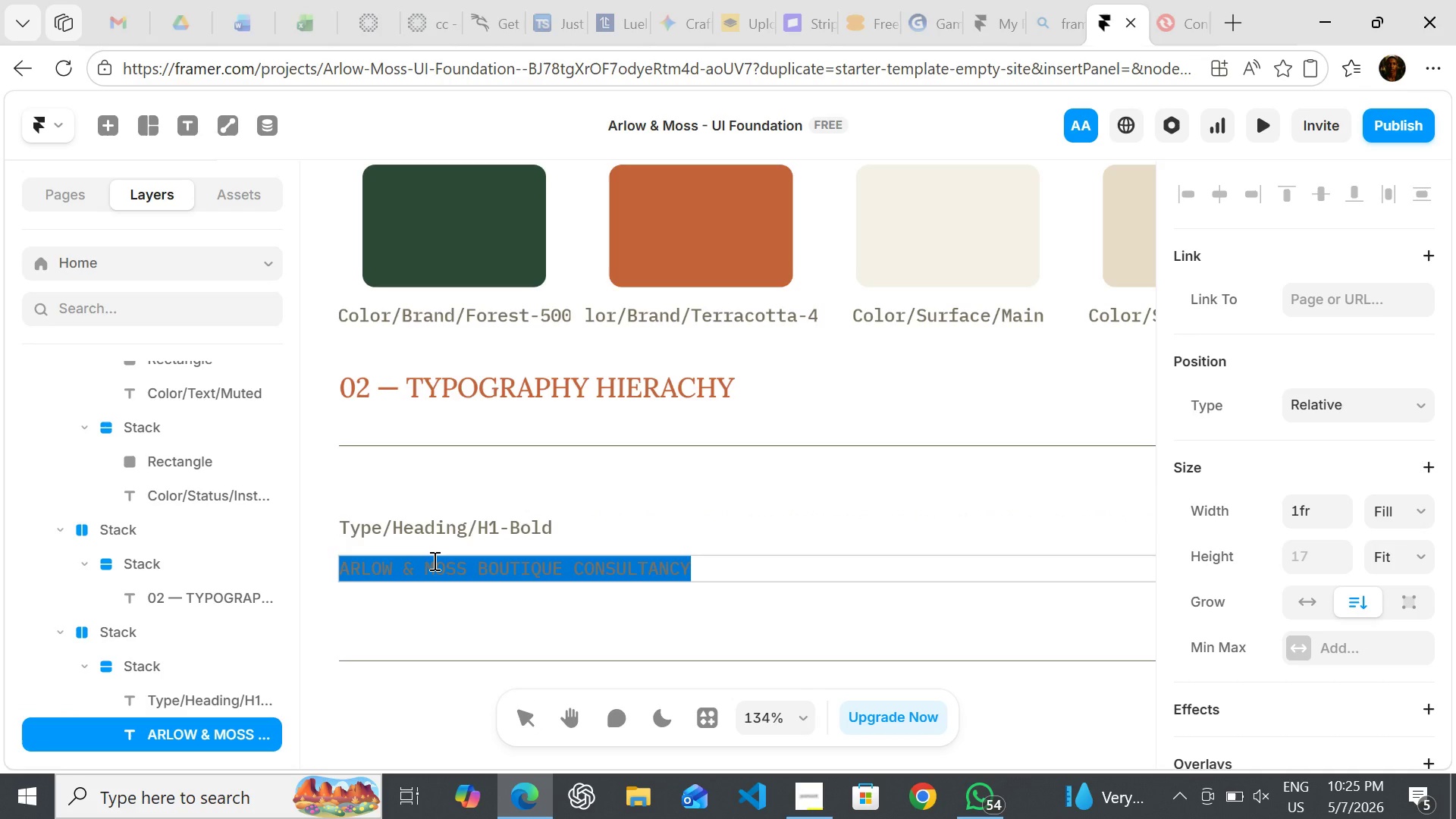 
type(Playfair Display )
 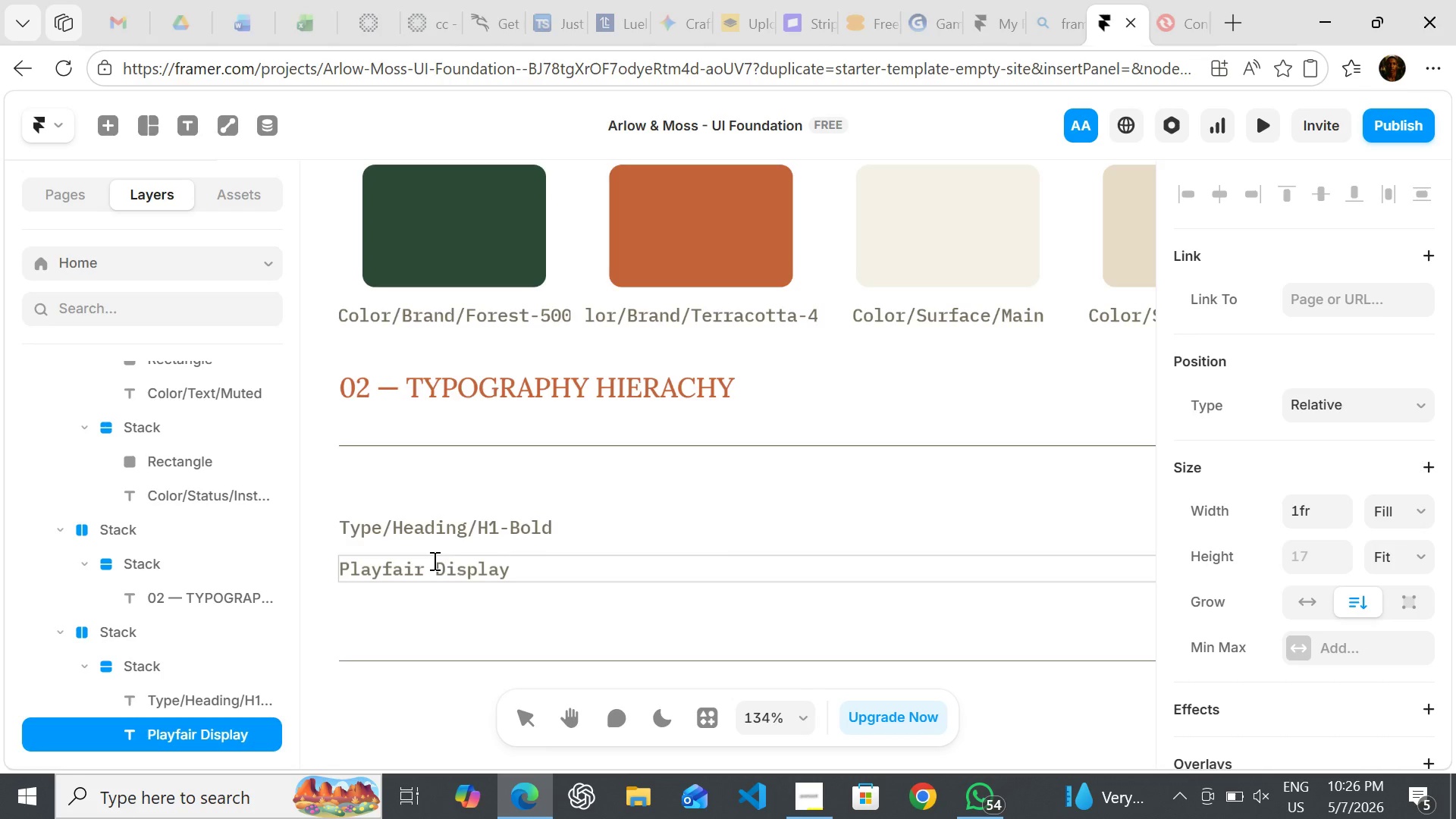 
key(Meta+Period)
 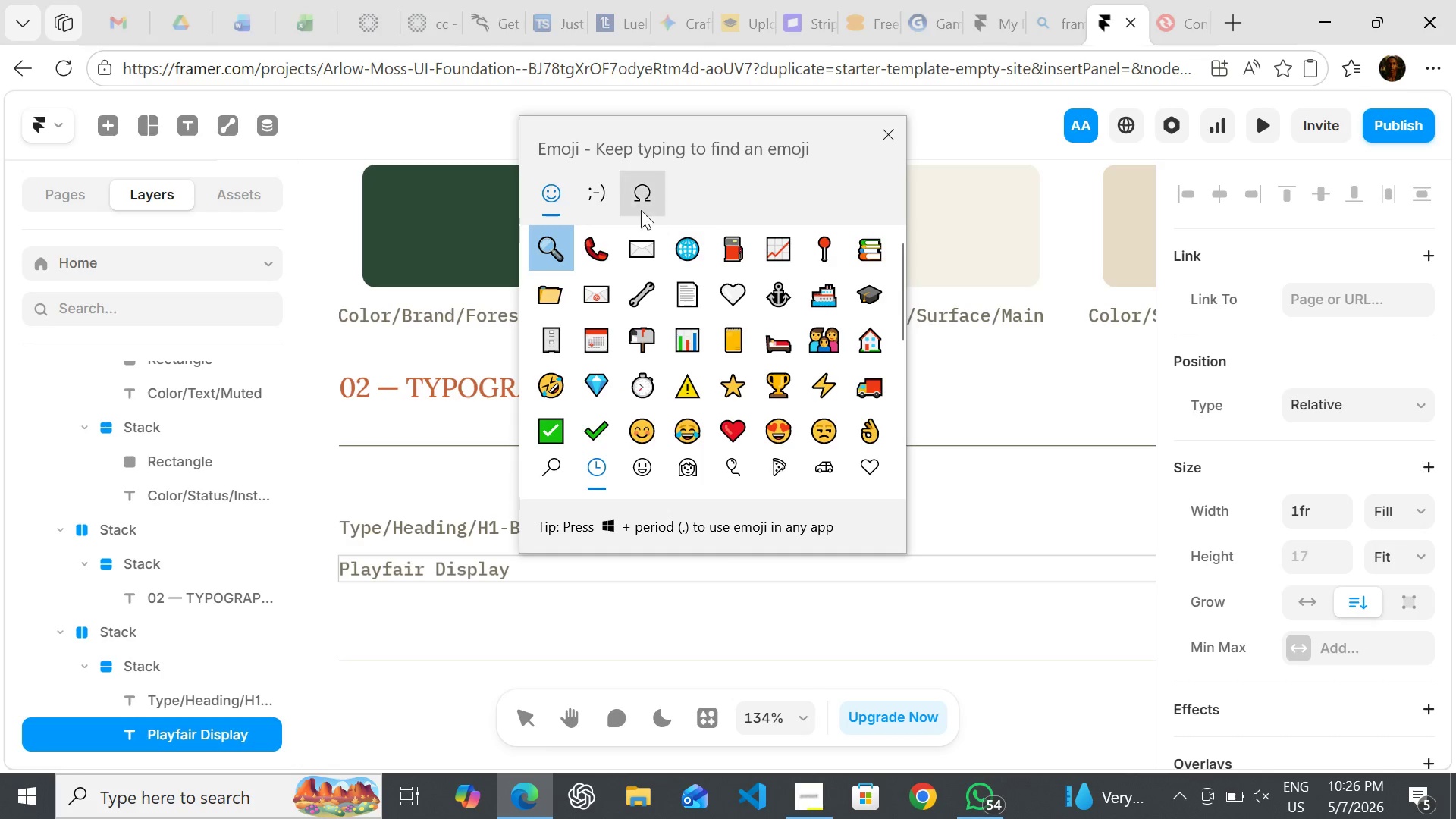 
left_click([629, 194])
 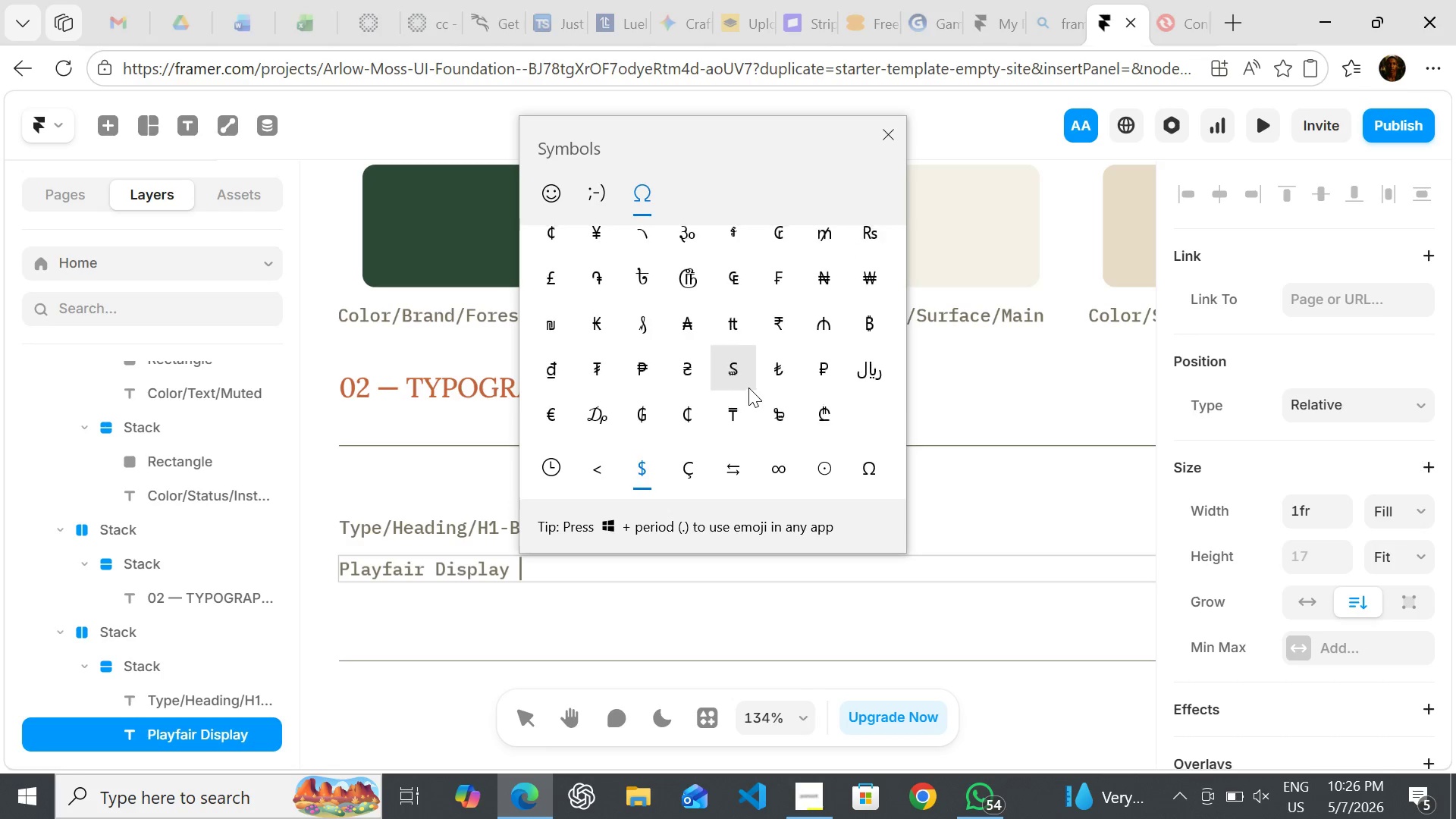 
wait(5.78)
 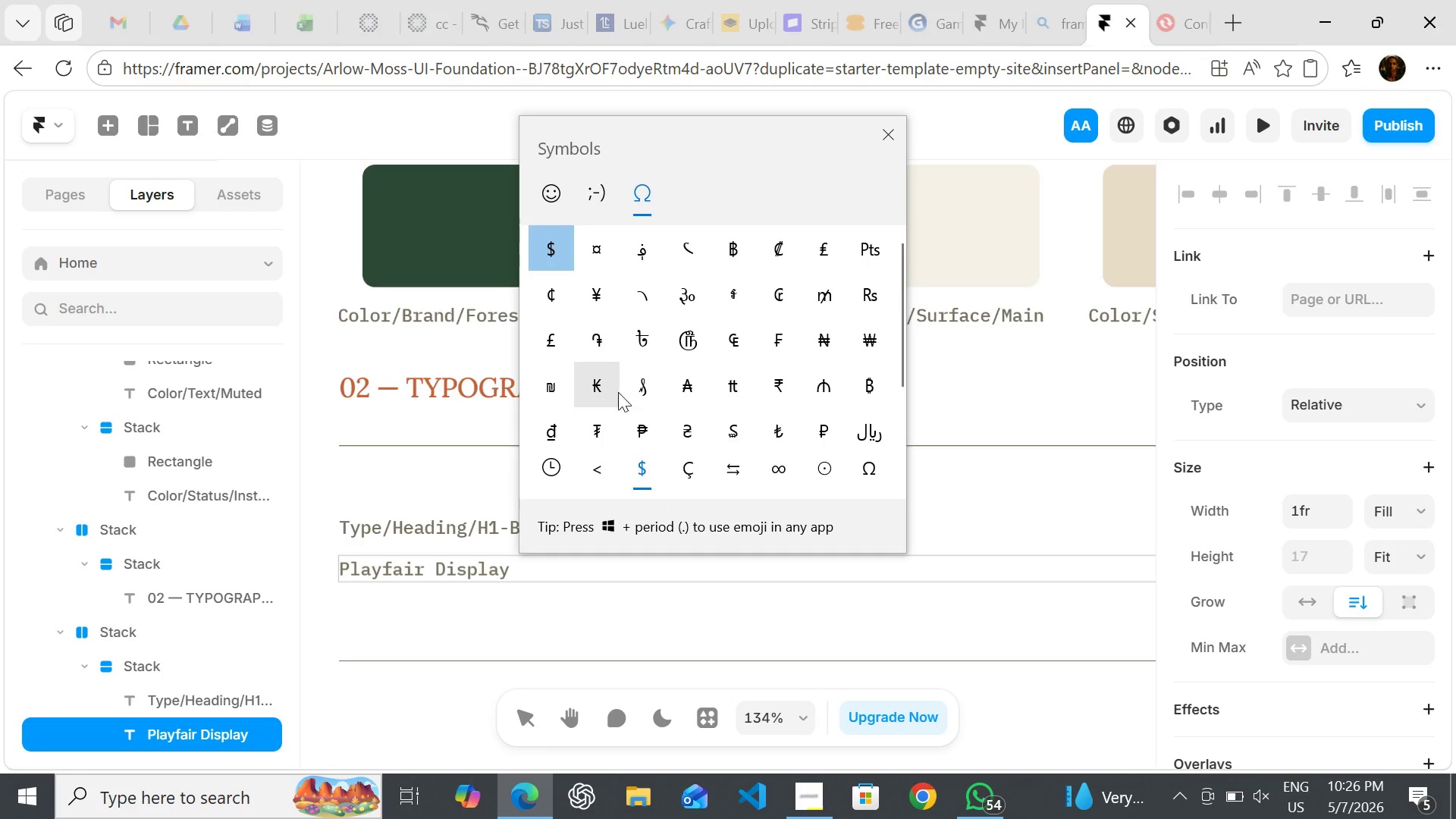 
left_click([600, 472])
 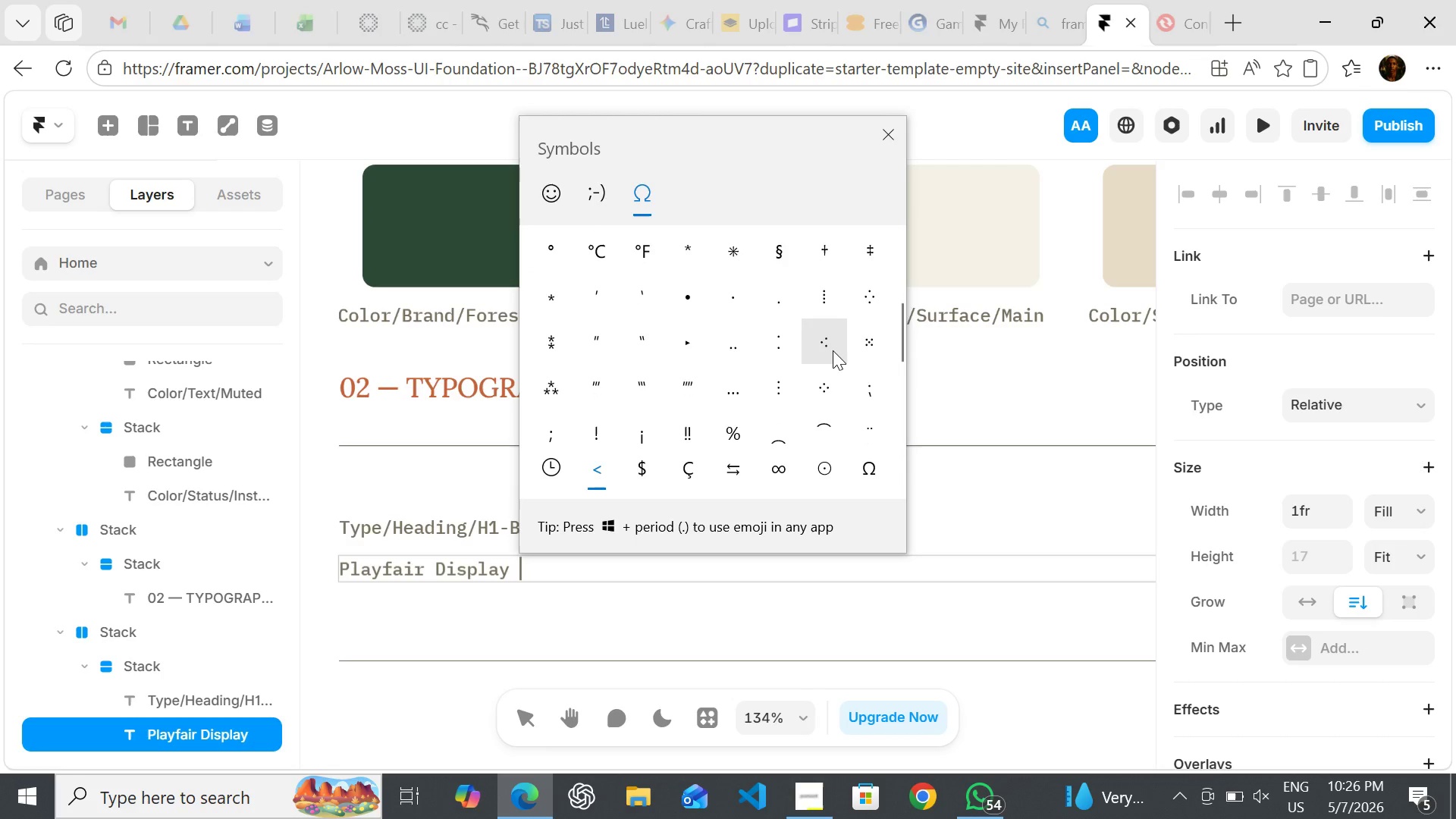 
left_click([694, 302])
 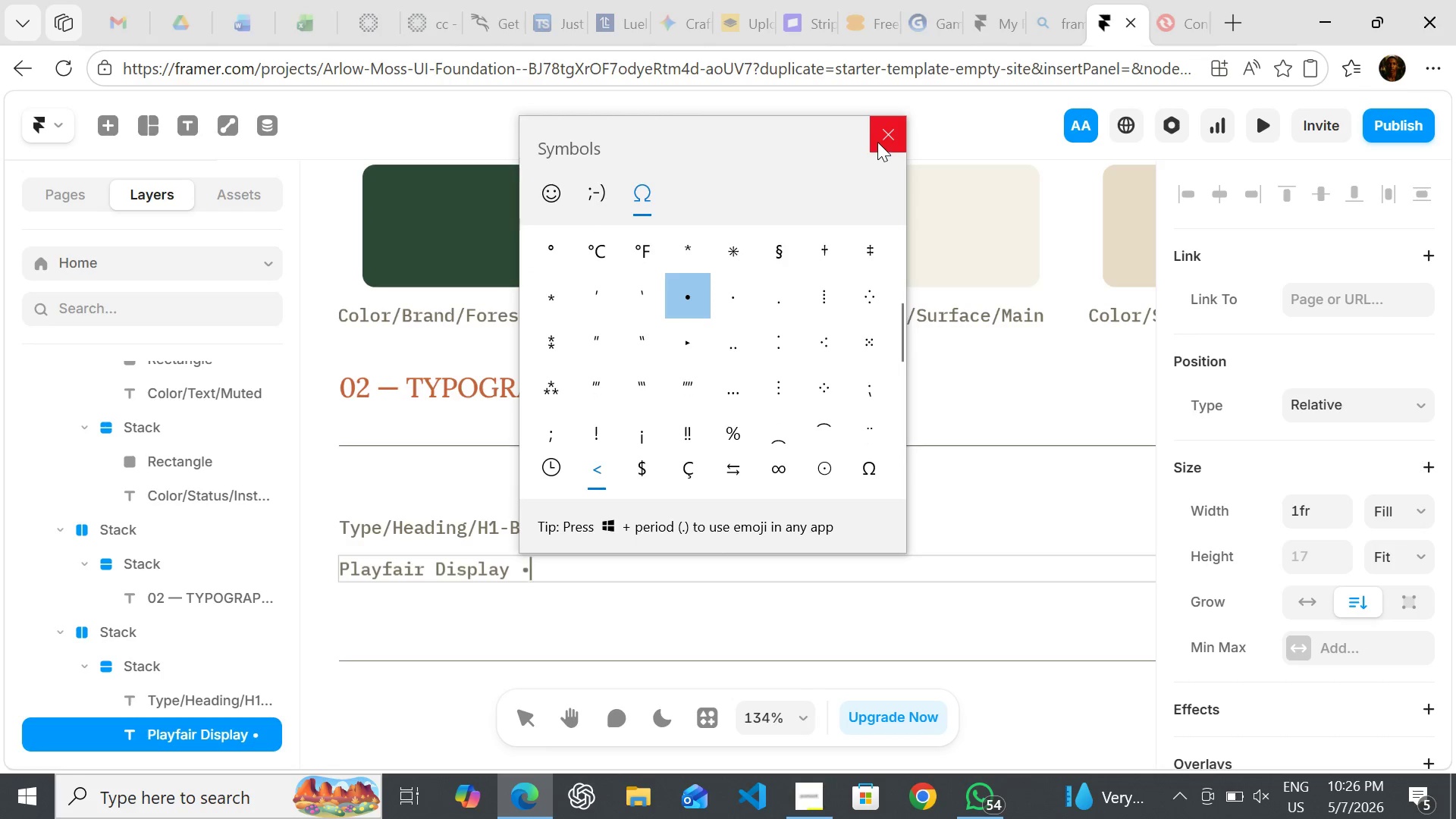 
left_click([877, 142])
 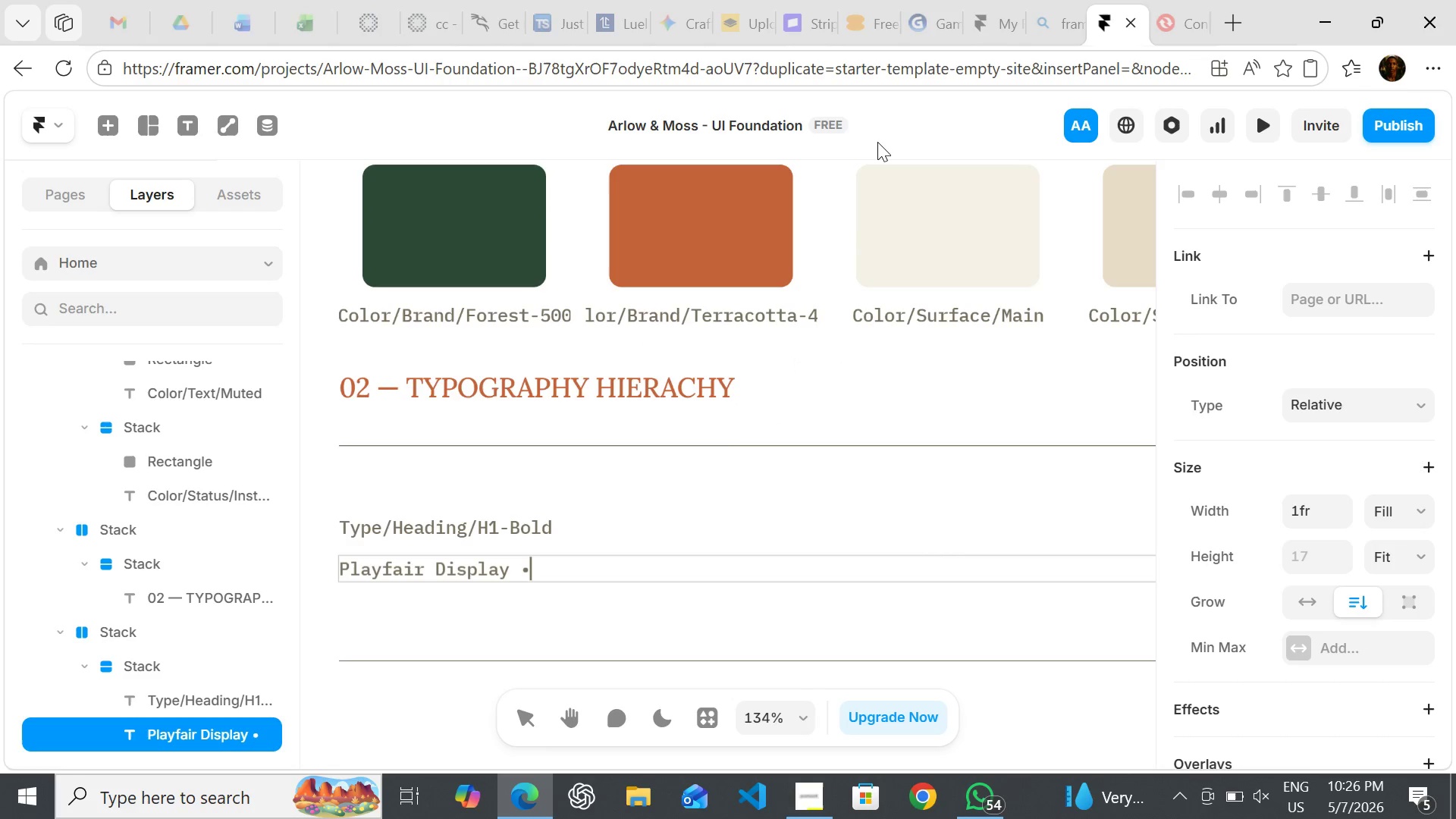 
type( 56pxx)
key(Backspace)
type( )
 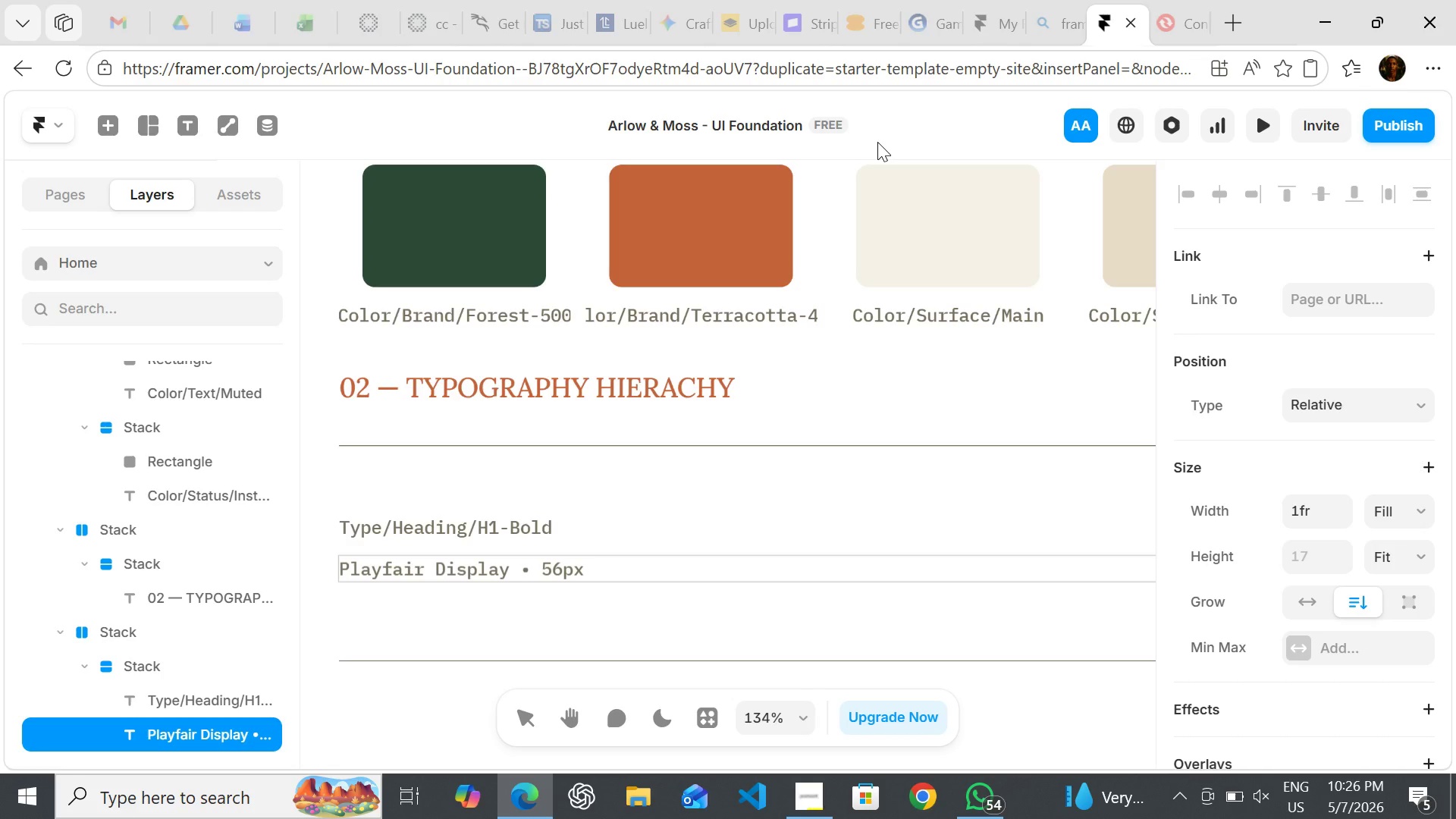 
key(Meta+Period)
 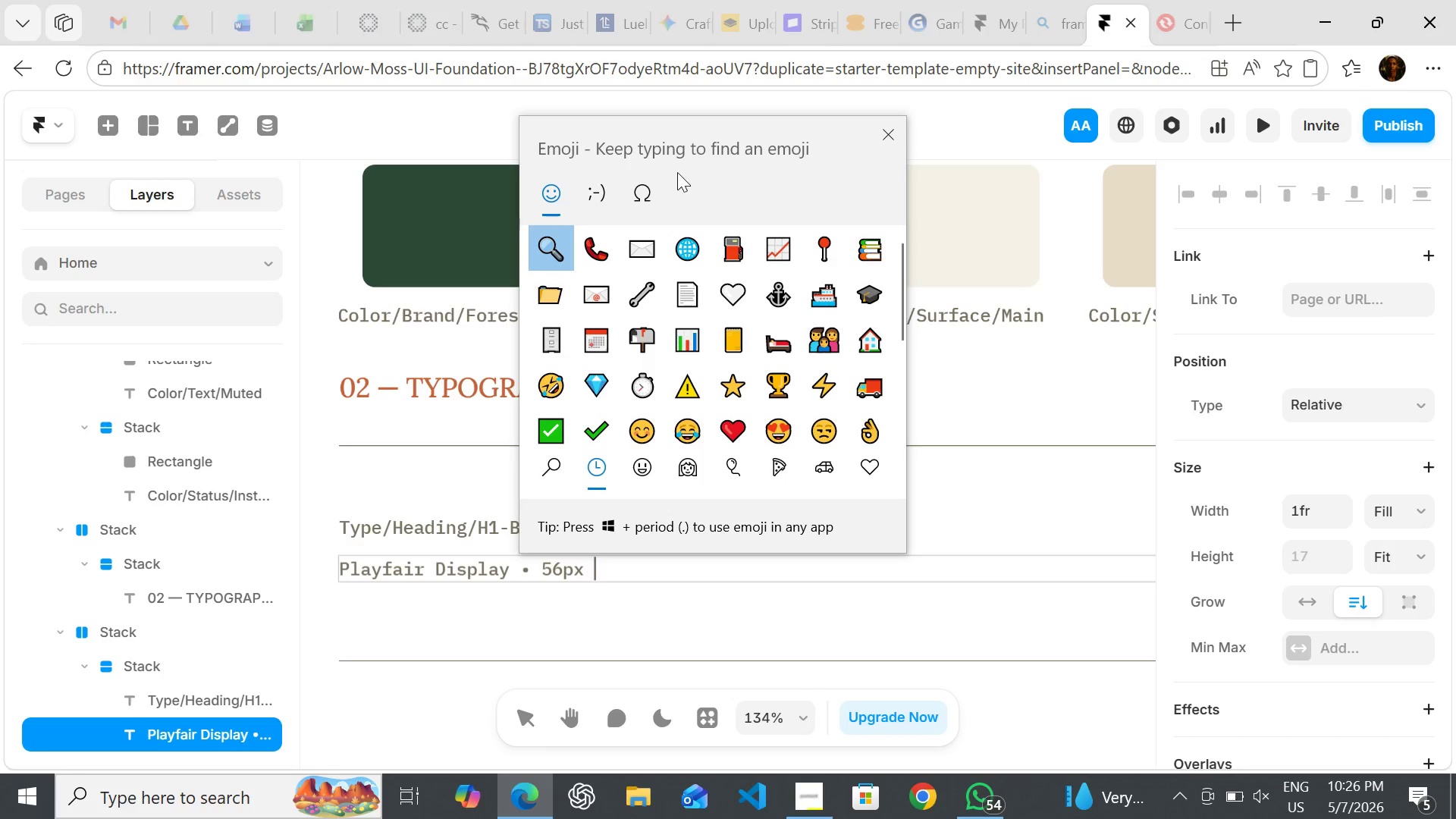 
left_click([630, 185])
 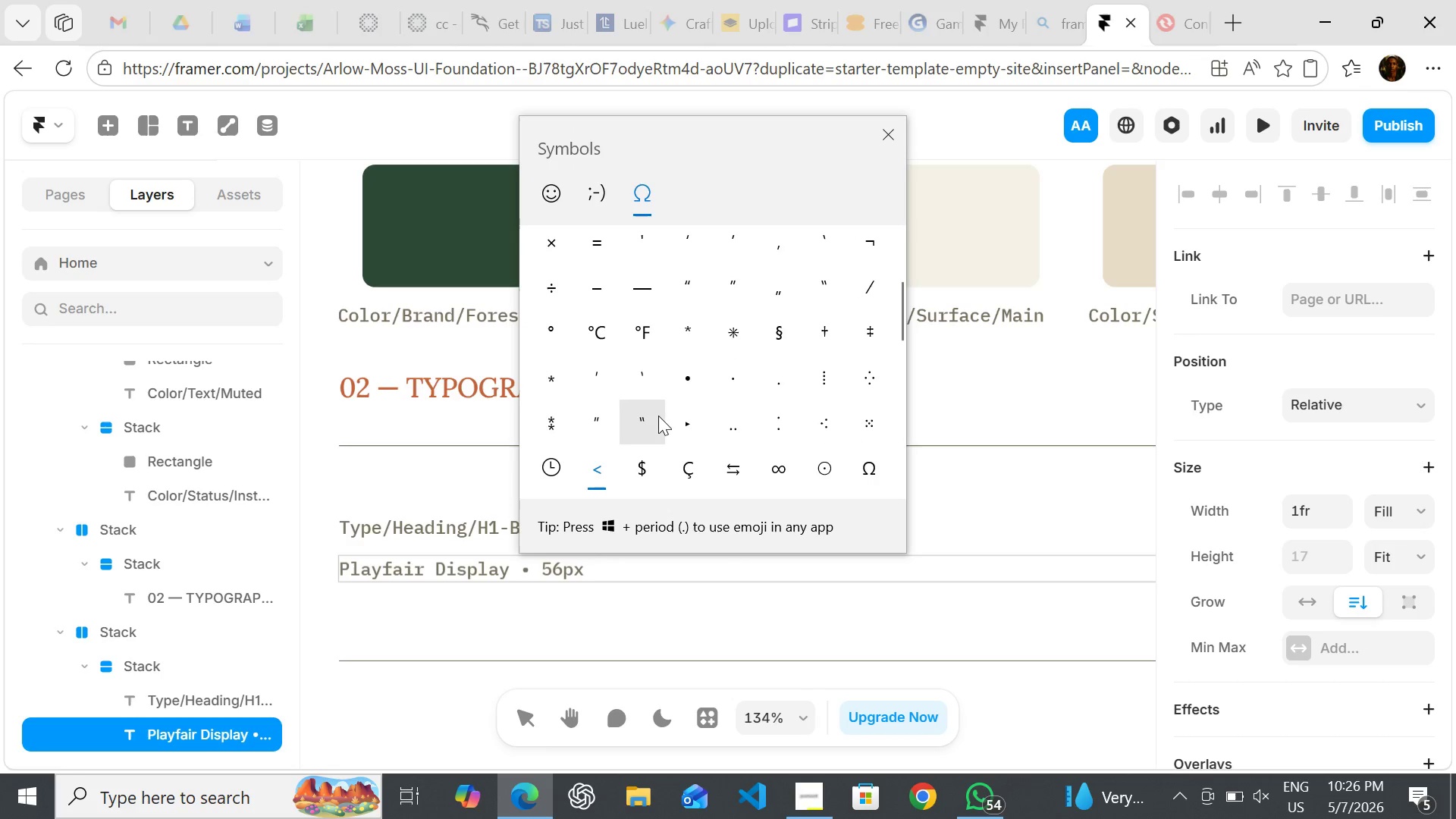 
left_click([685, 375])
 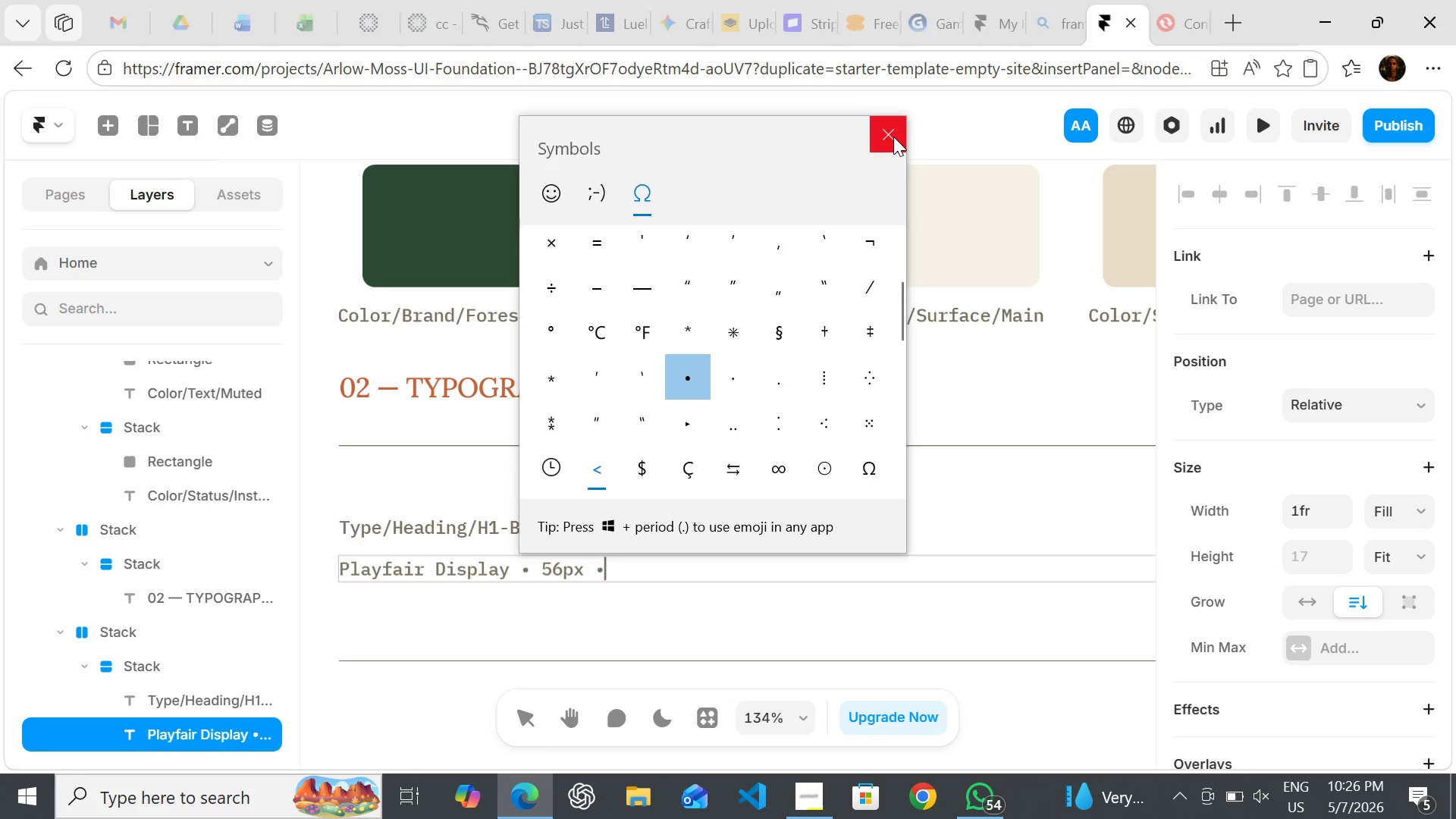 
left_click([893, 136])
 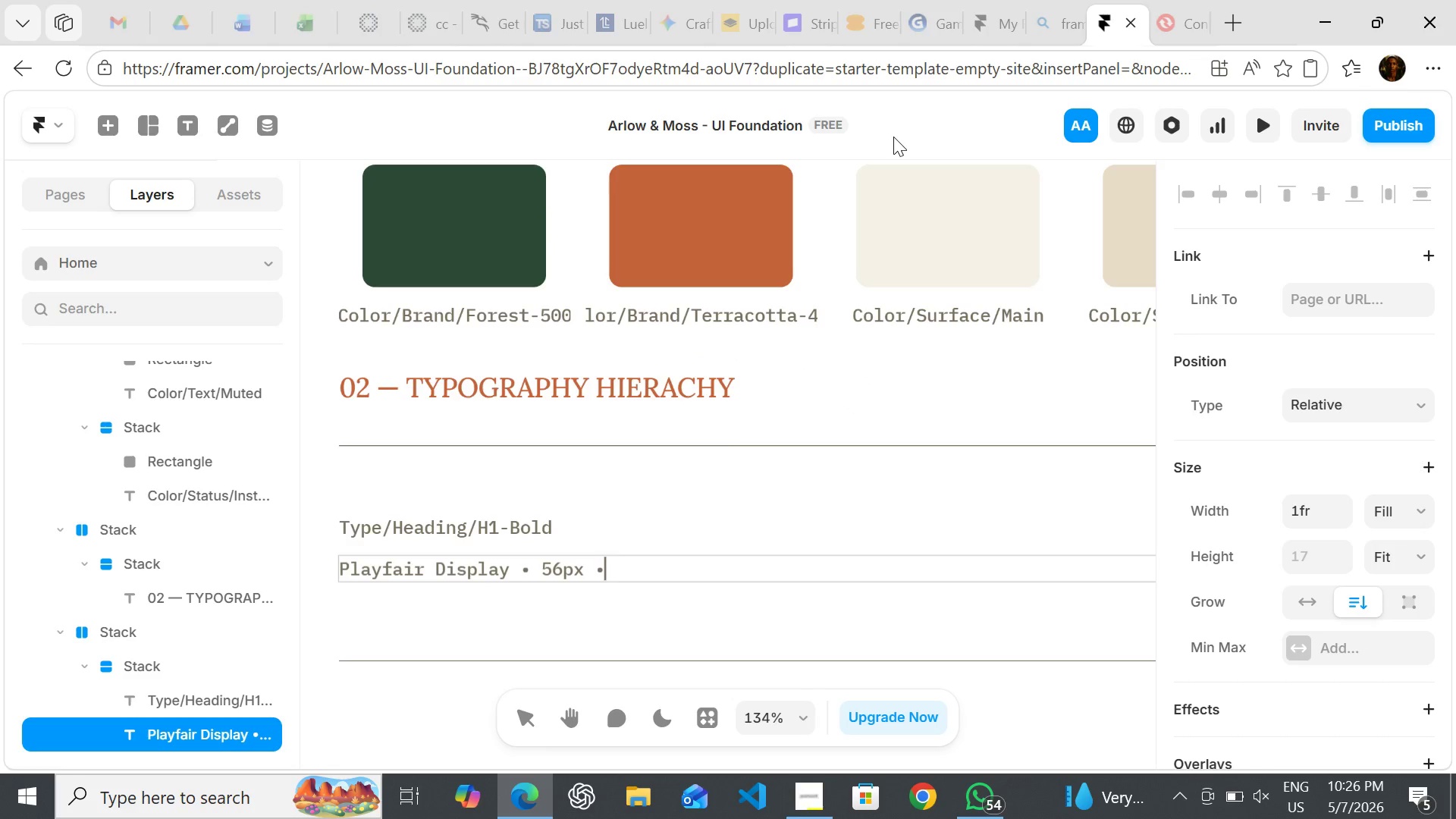 
type( 700)
 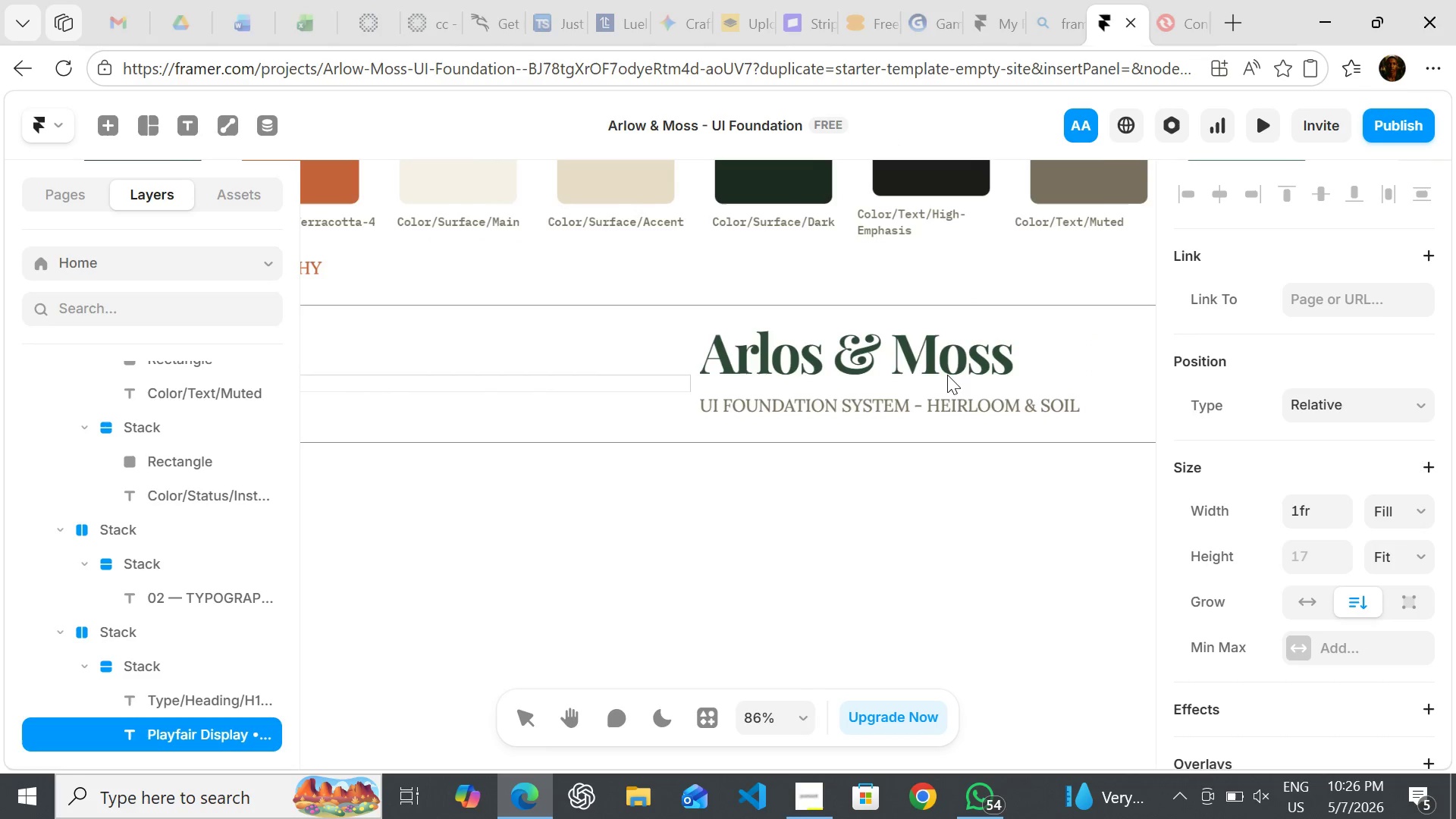 
wait(10.27)
 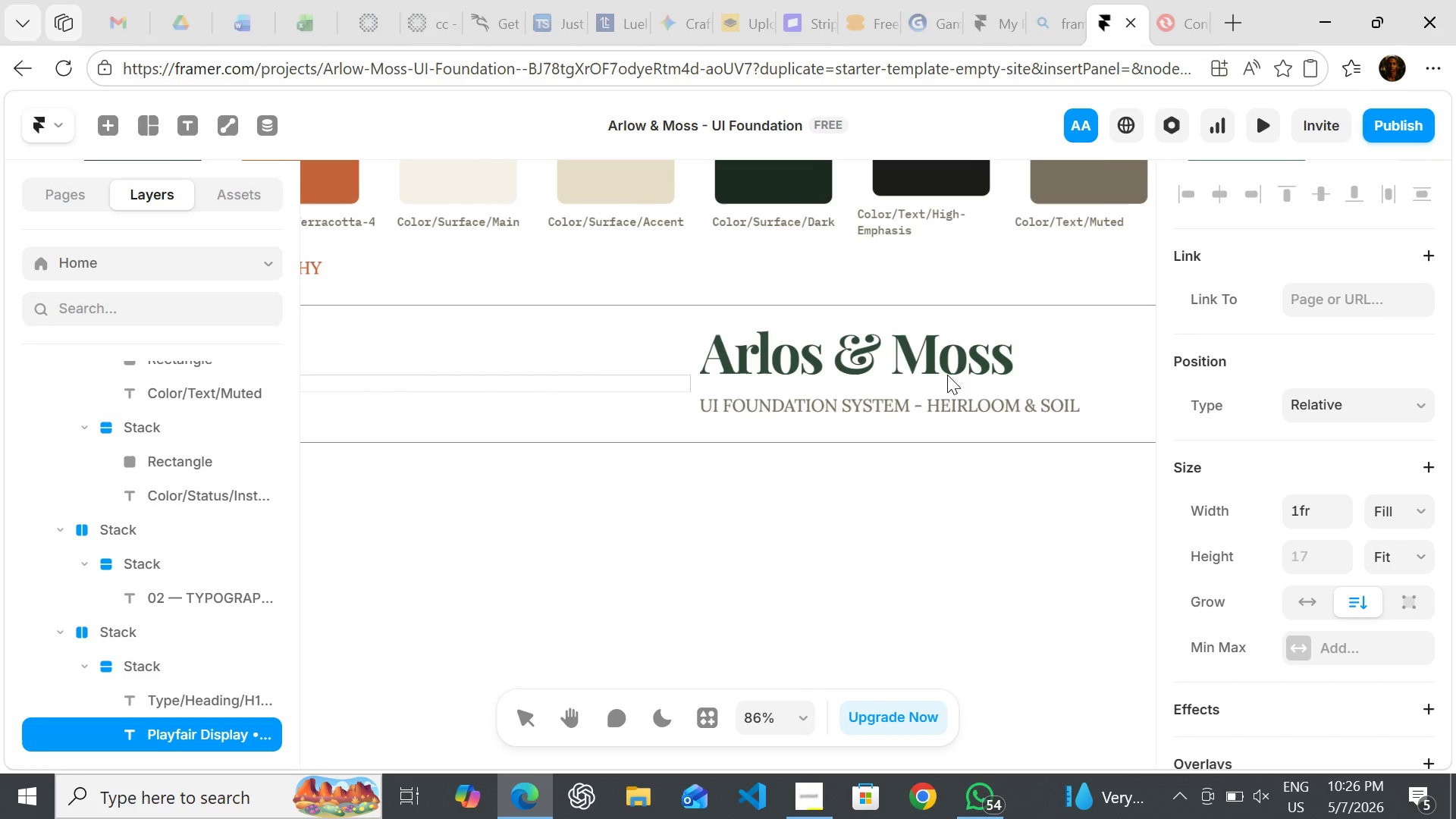 
double_click([789, 406])
 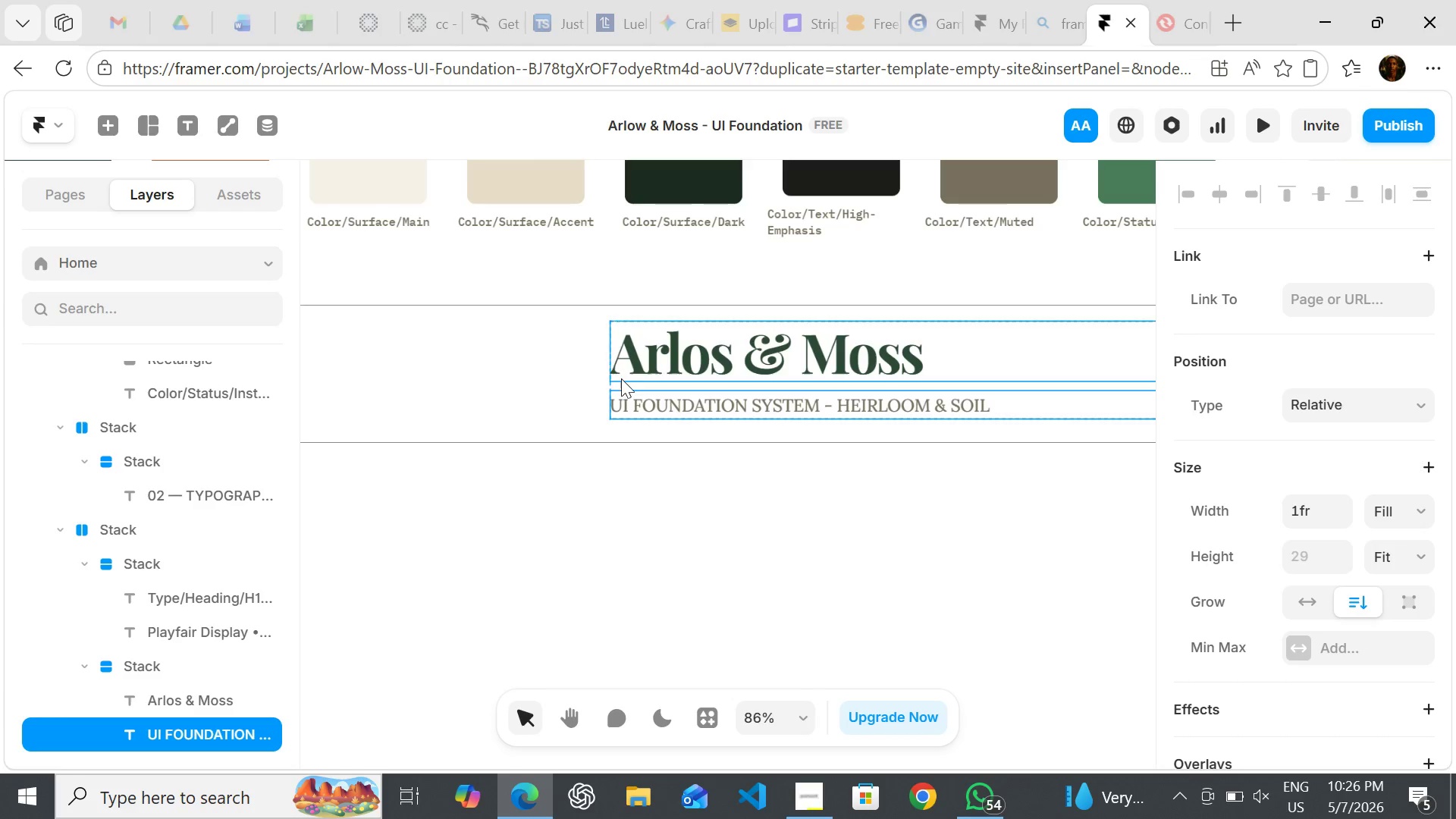 
left_click([630, 379])
 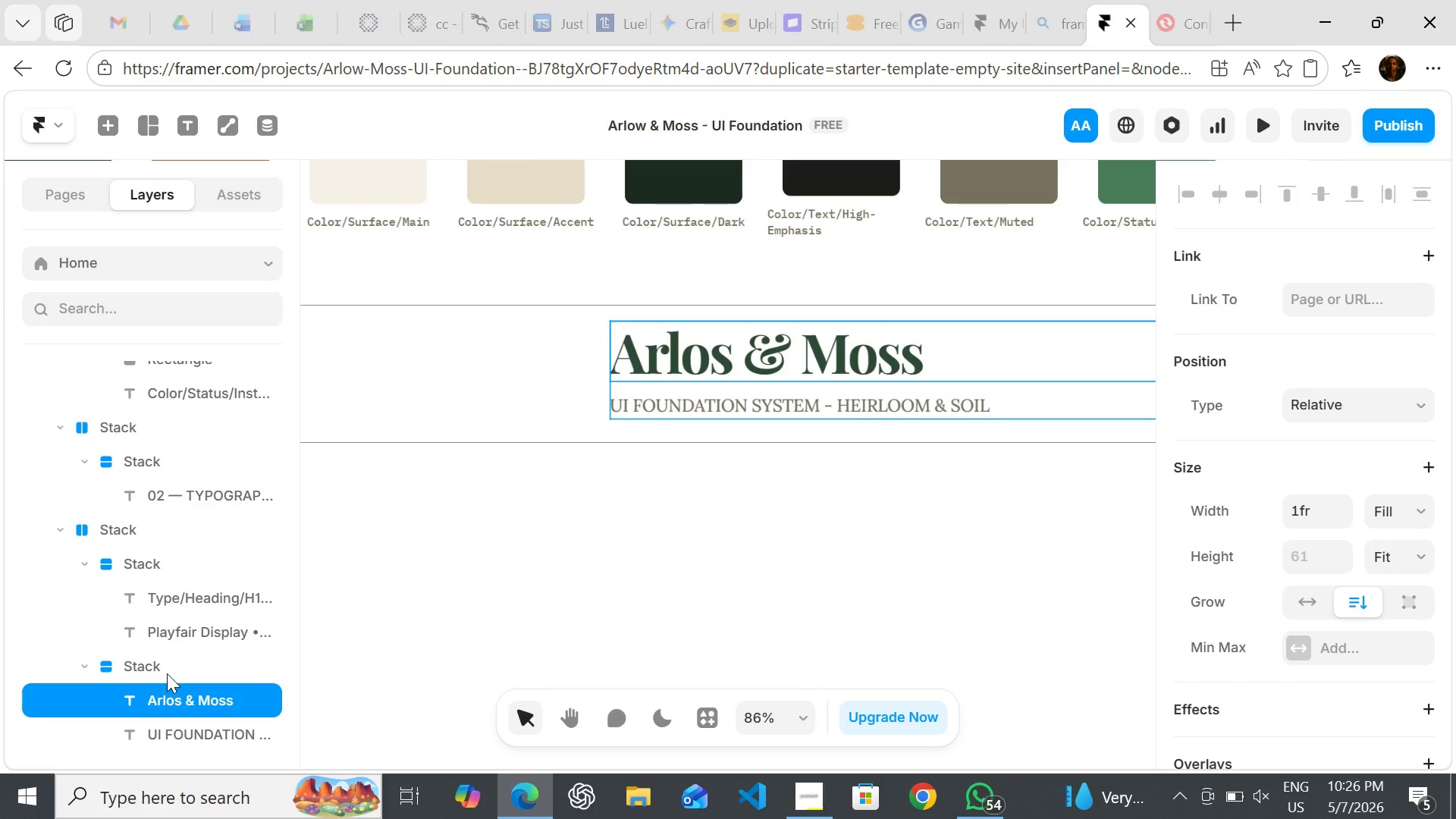 
left_click([167, 673])
 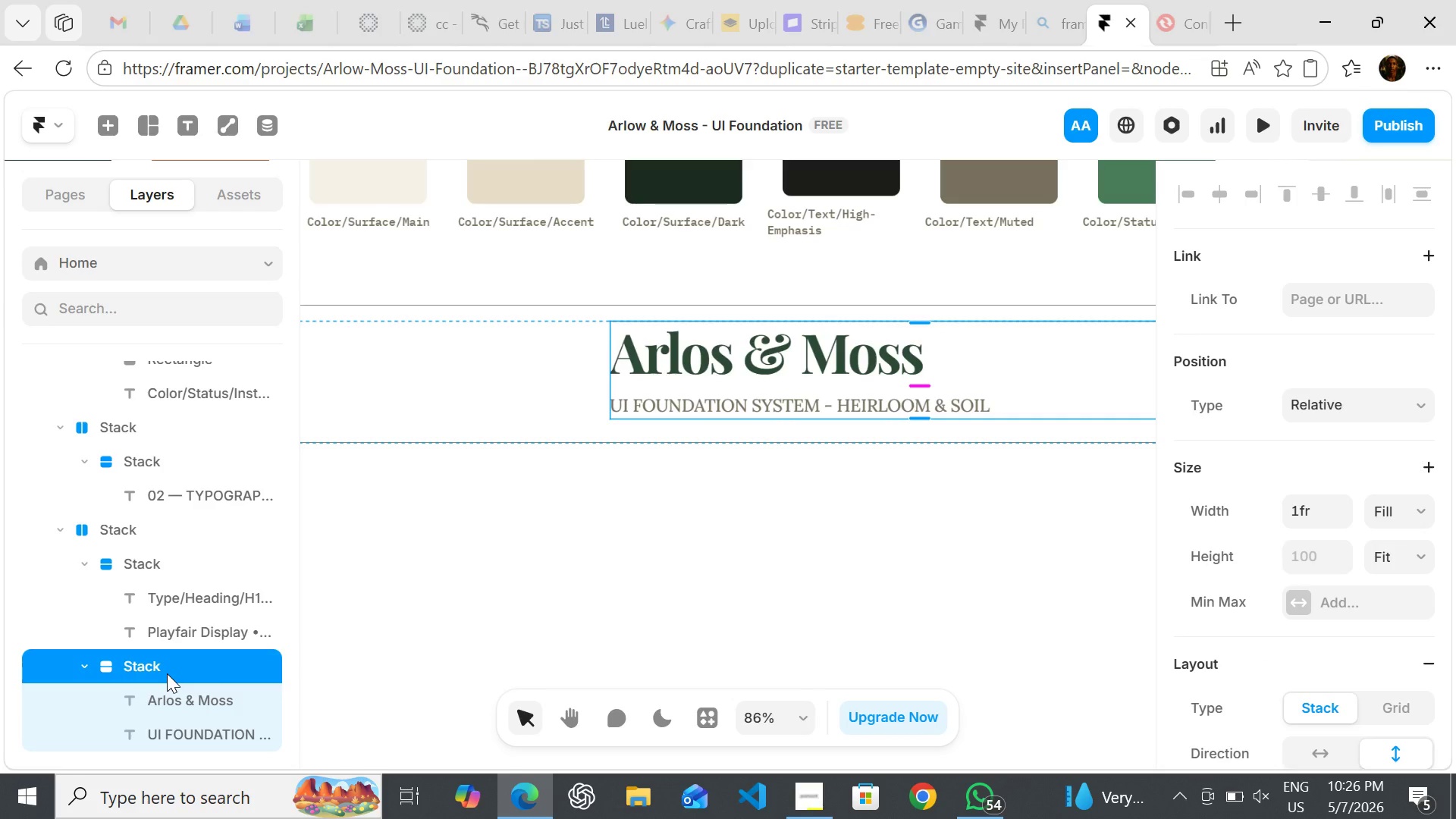 
key(Control+ControlRight)
 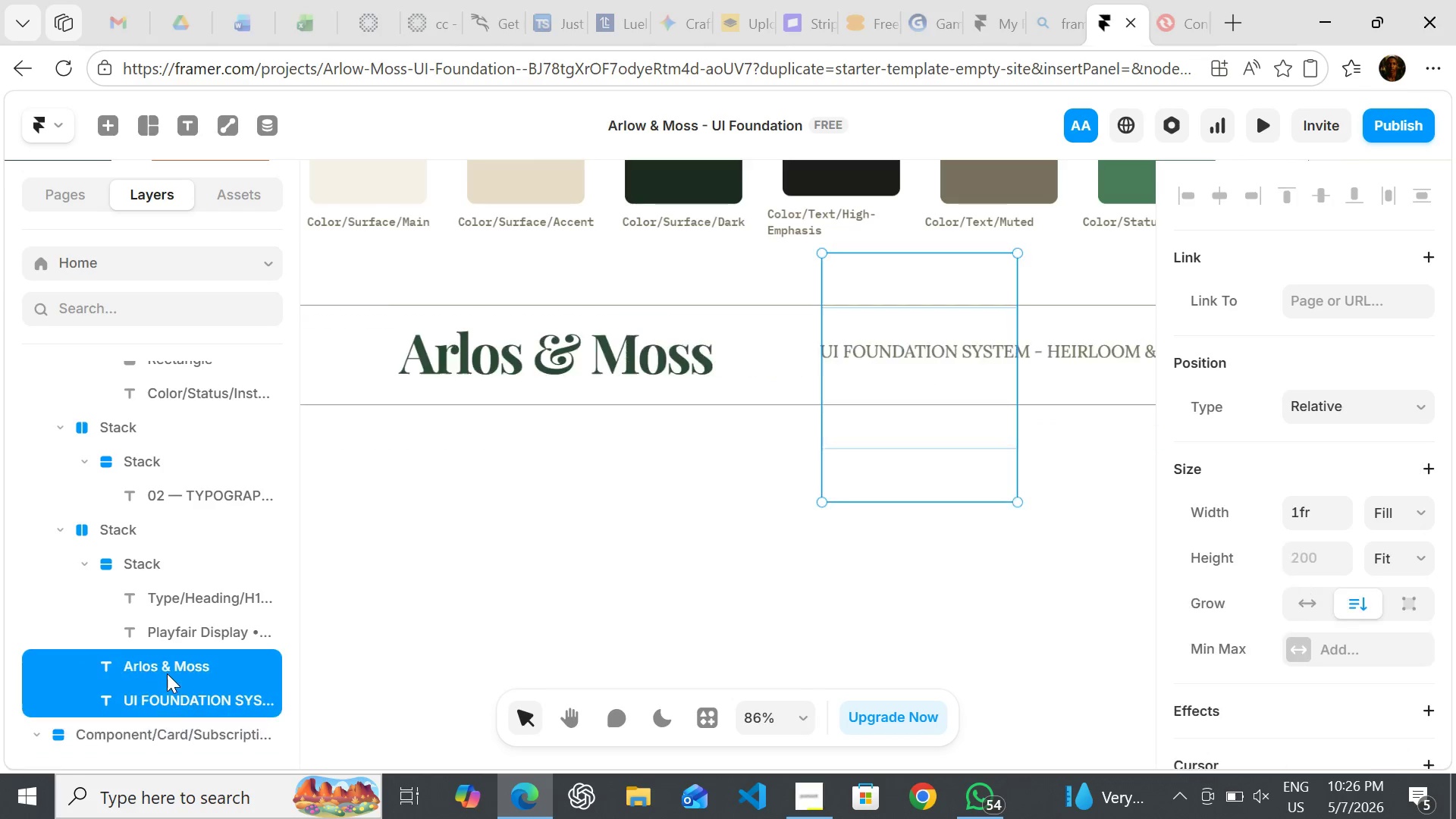 
key(Control+Backspace)
 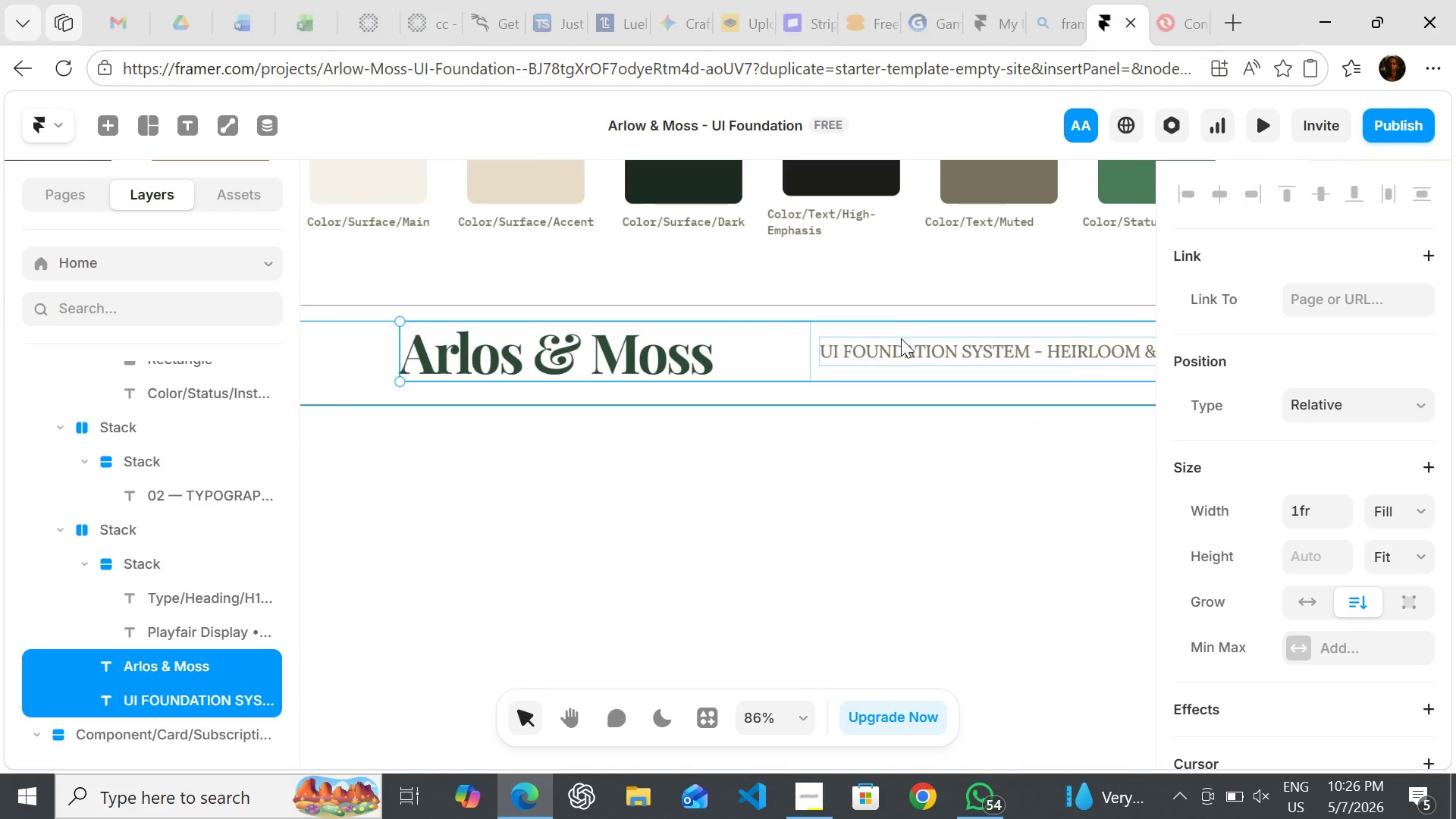 
left_click([898, 352])
 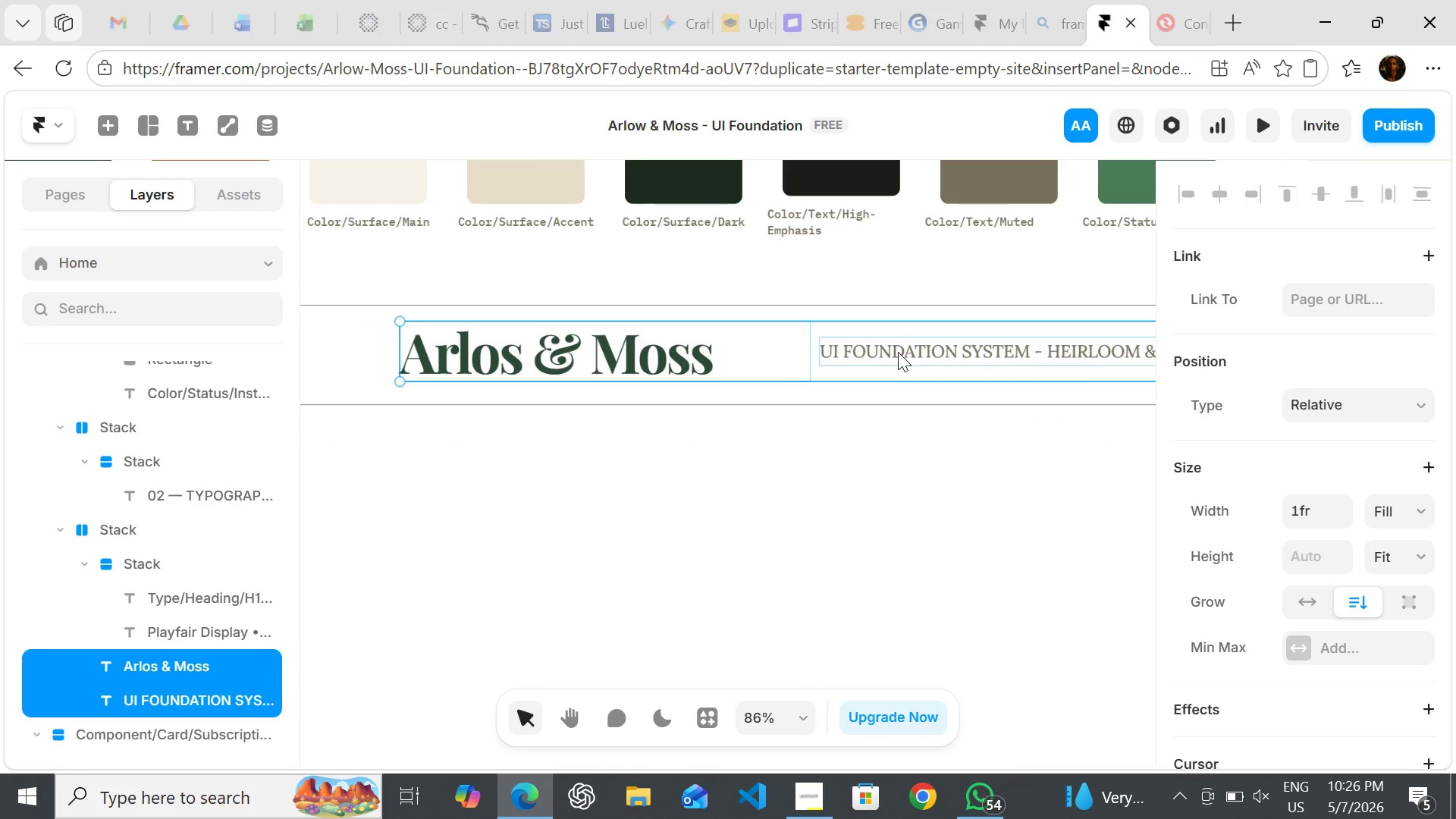 
left_click([898, 352])
 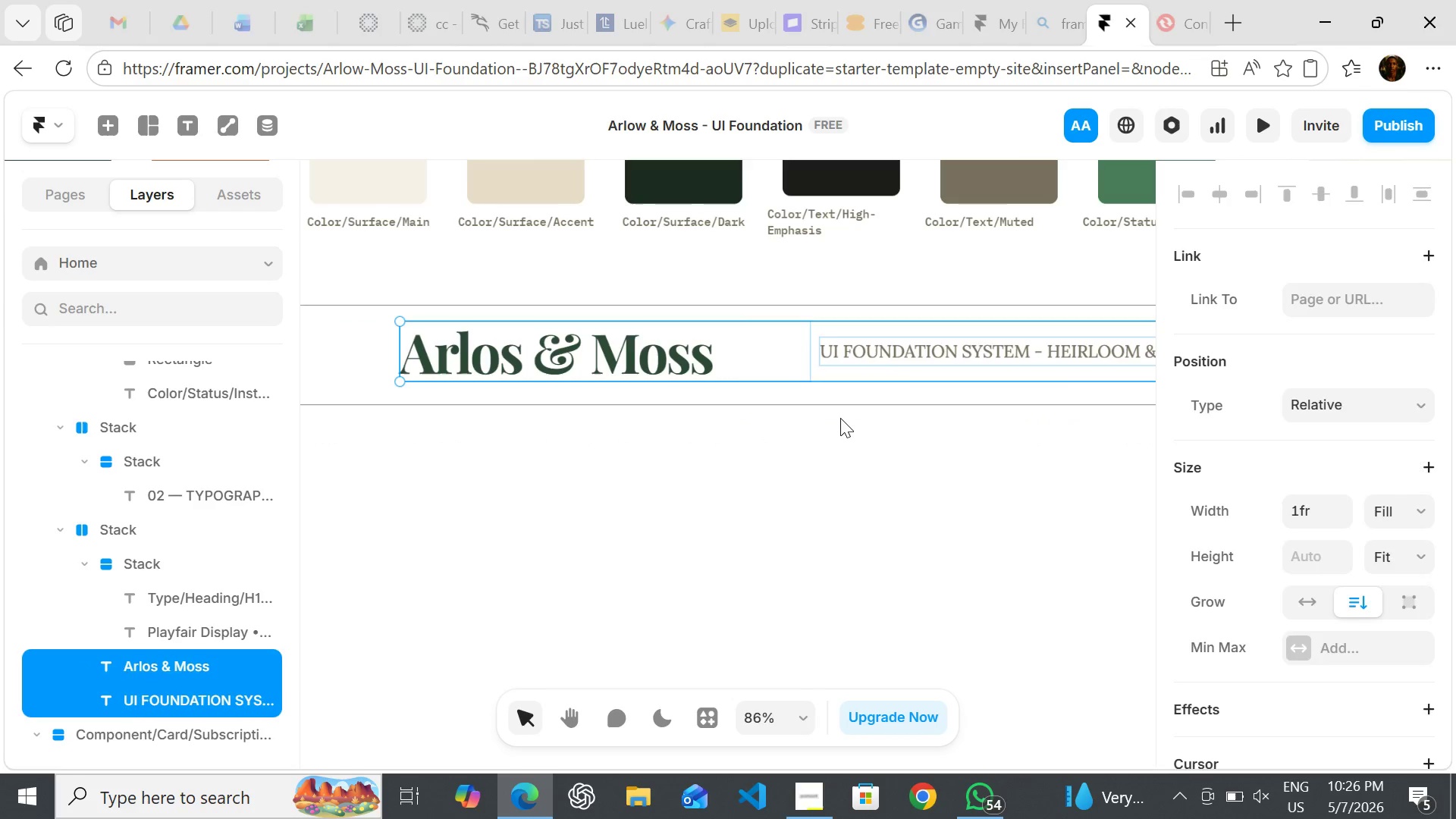 
left_click([840, 418])
 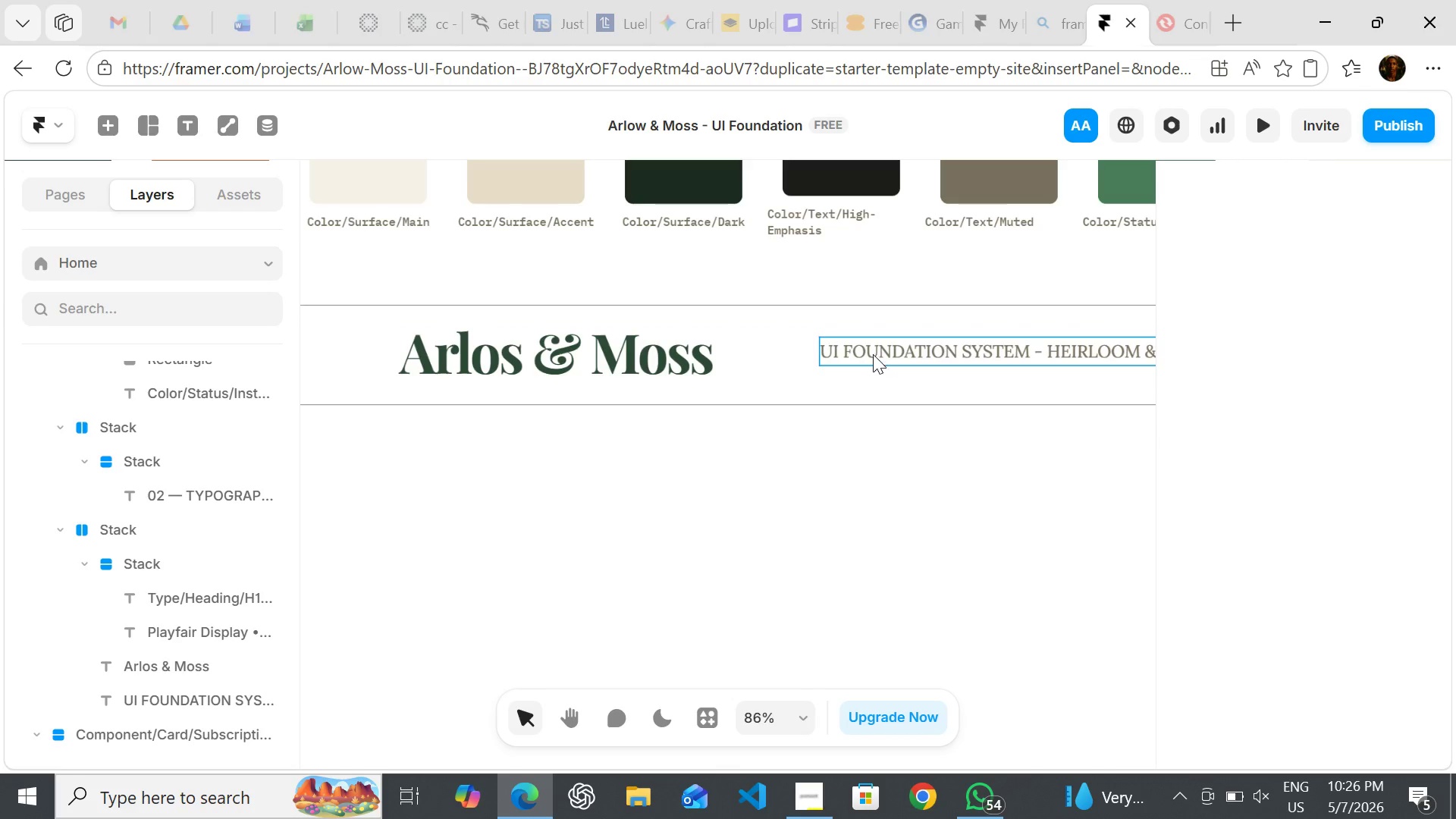 
left_click([873, 354])
 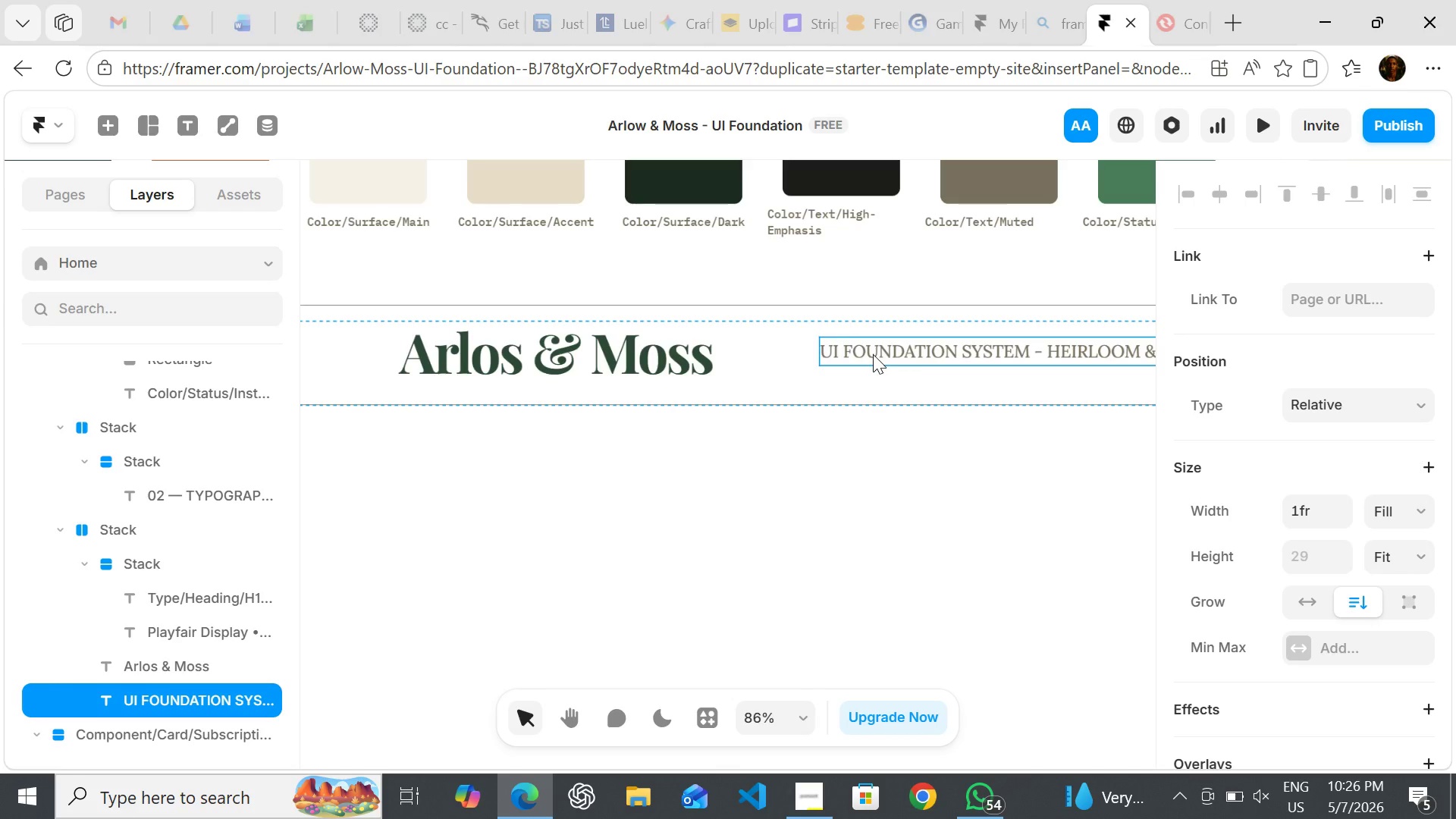 
key(Backspace)
 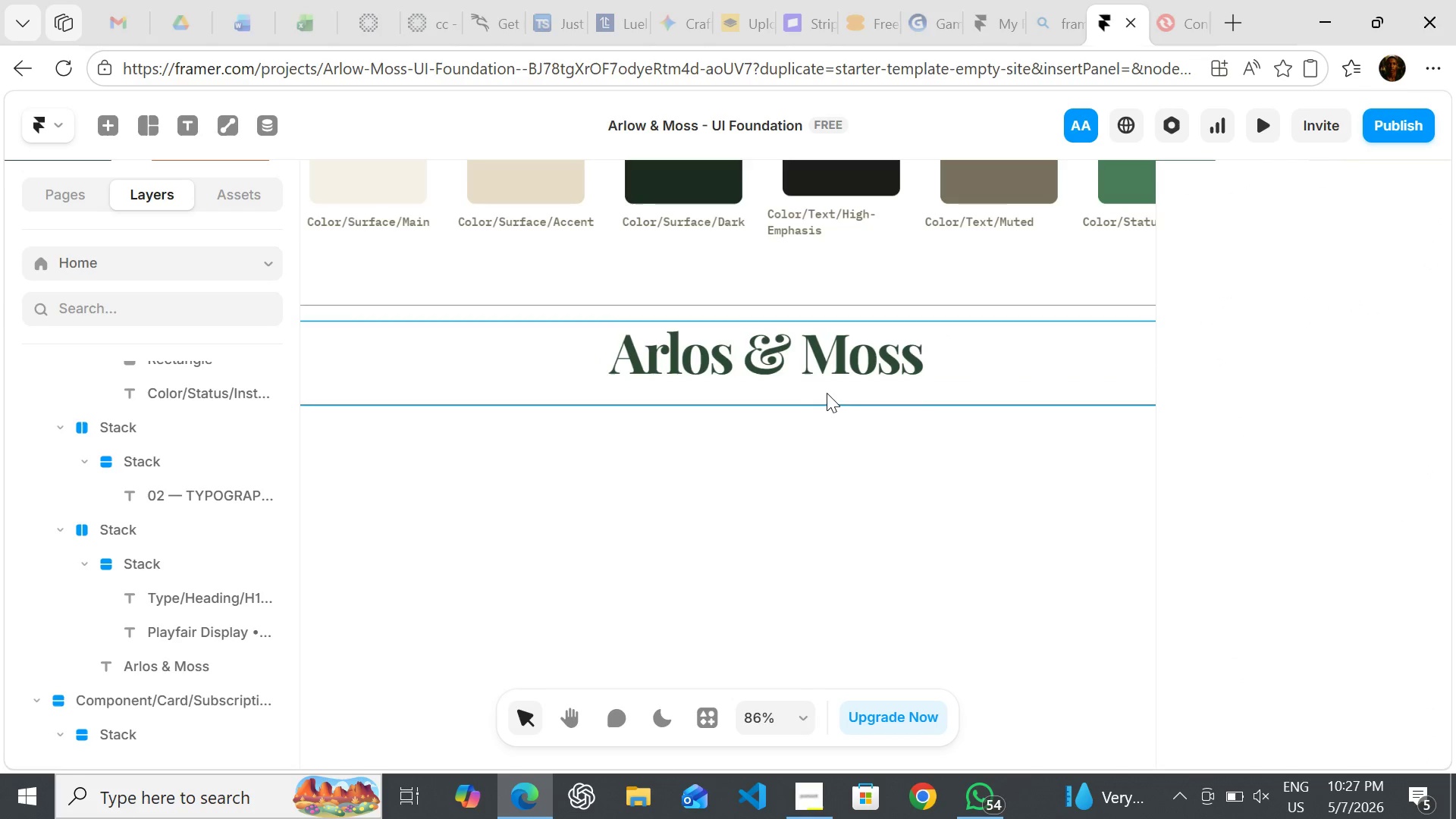 
left_click([858, 356])
 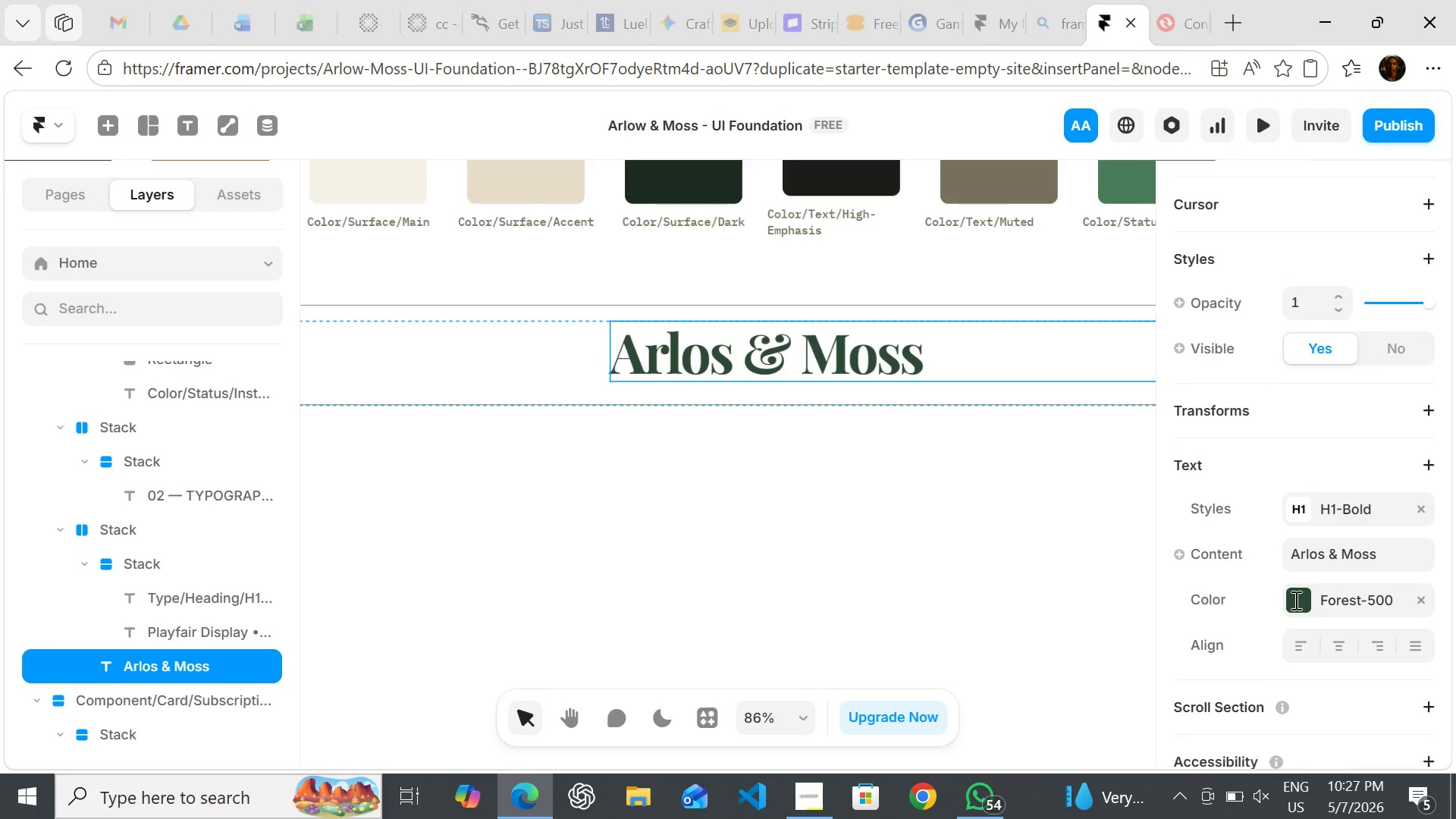 
left_click([1294, 600])
 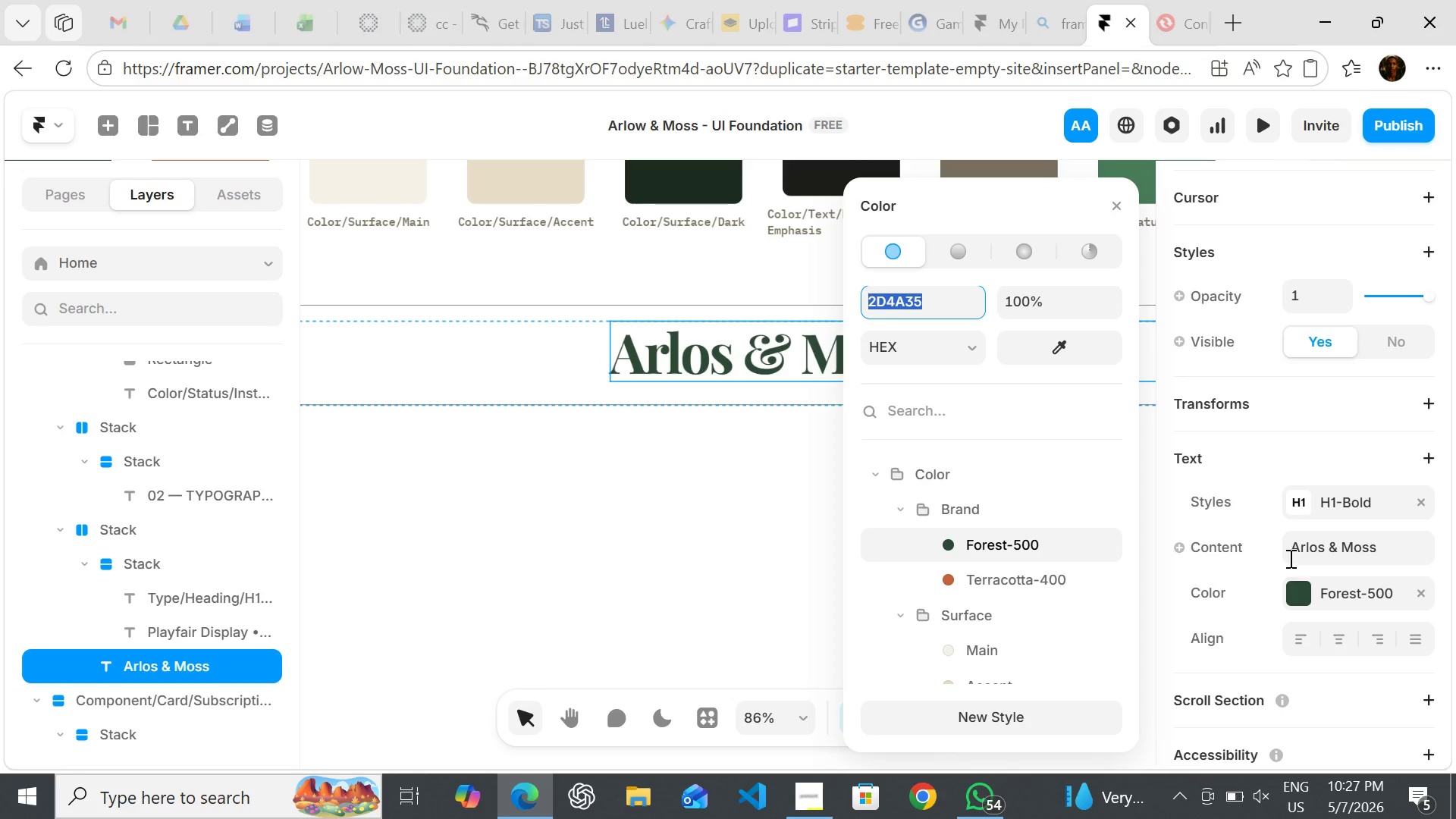 
left_click([1289, 558])
 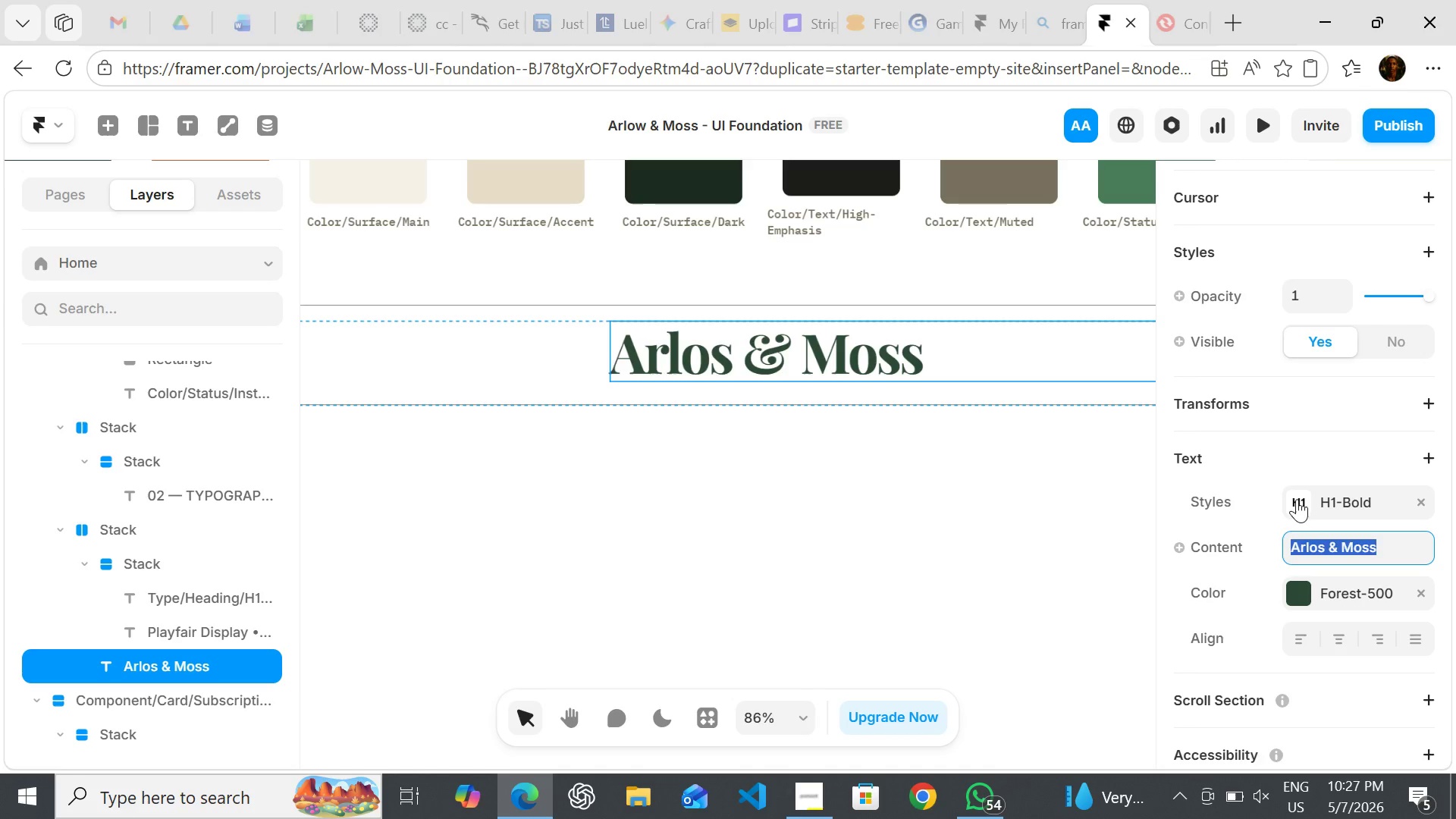 
left_click([1297, 499])
 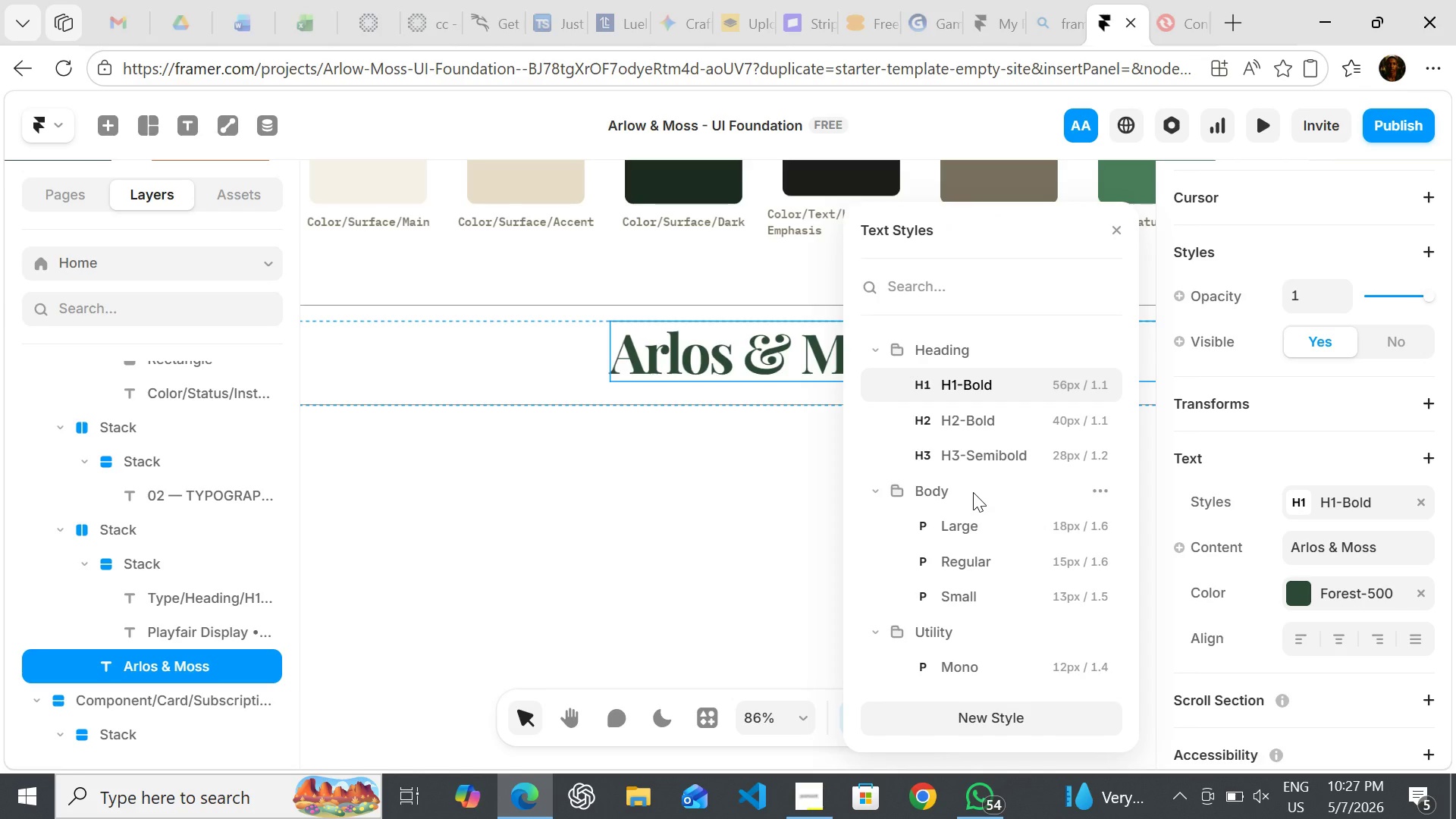 
wait(8.06)
 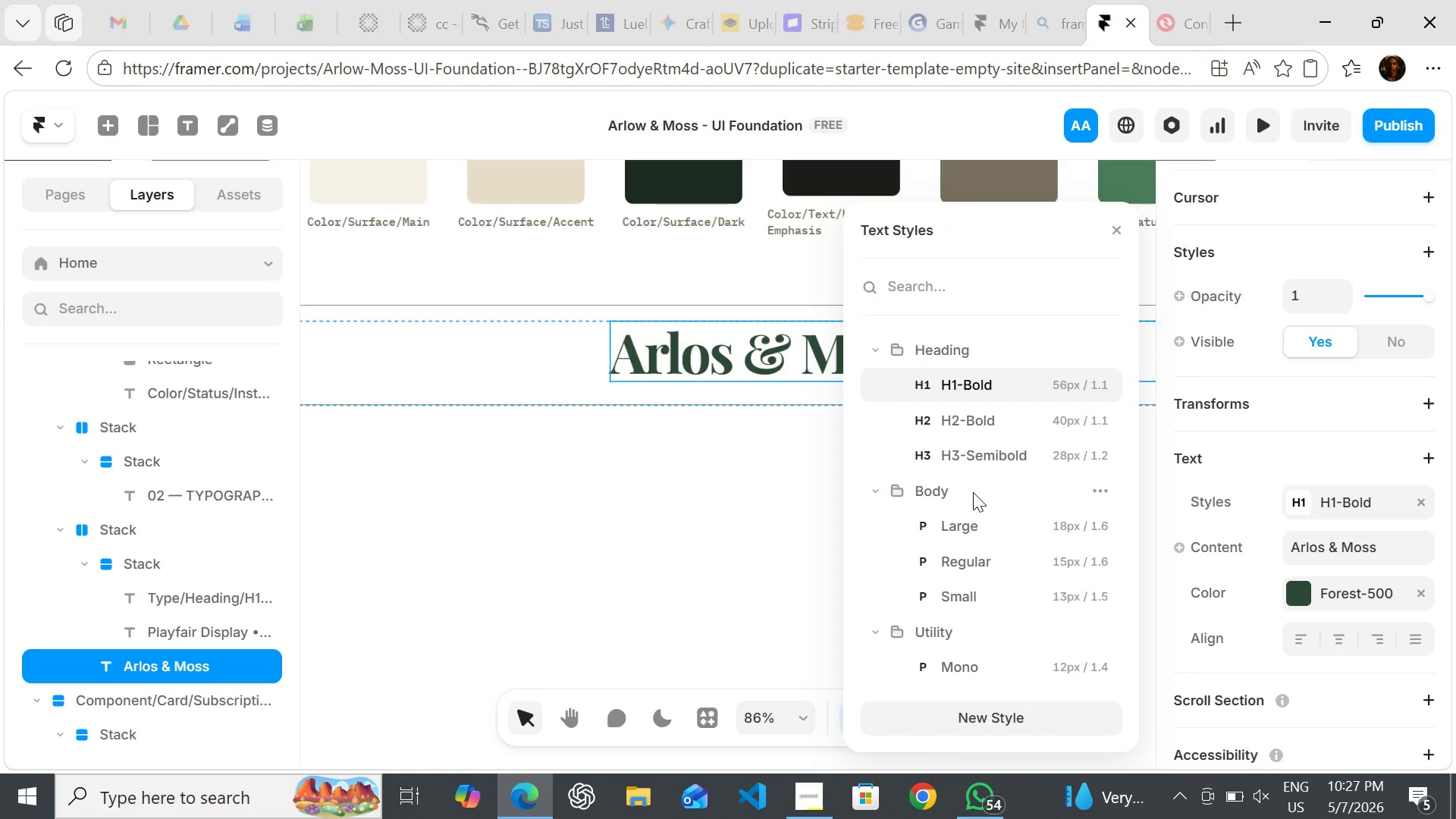 
left_click([917, 561])
 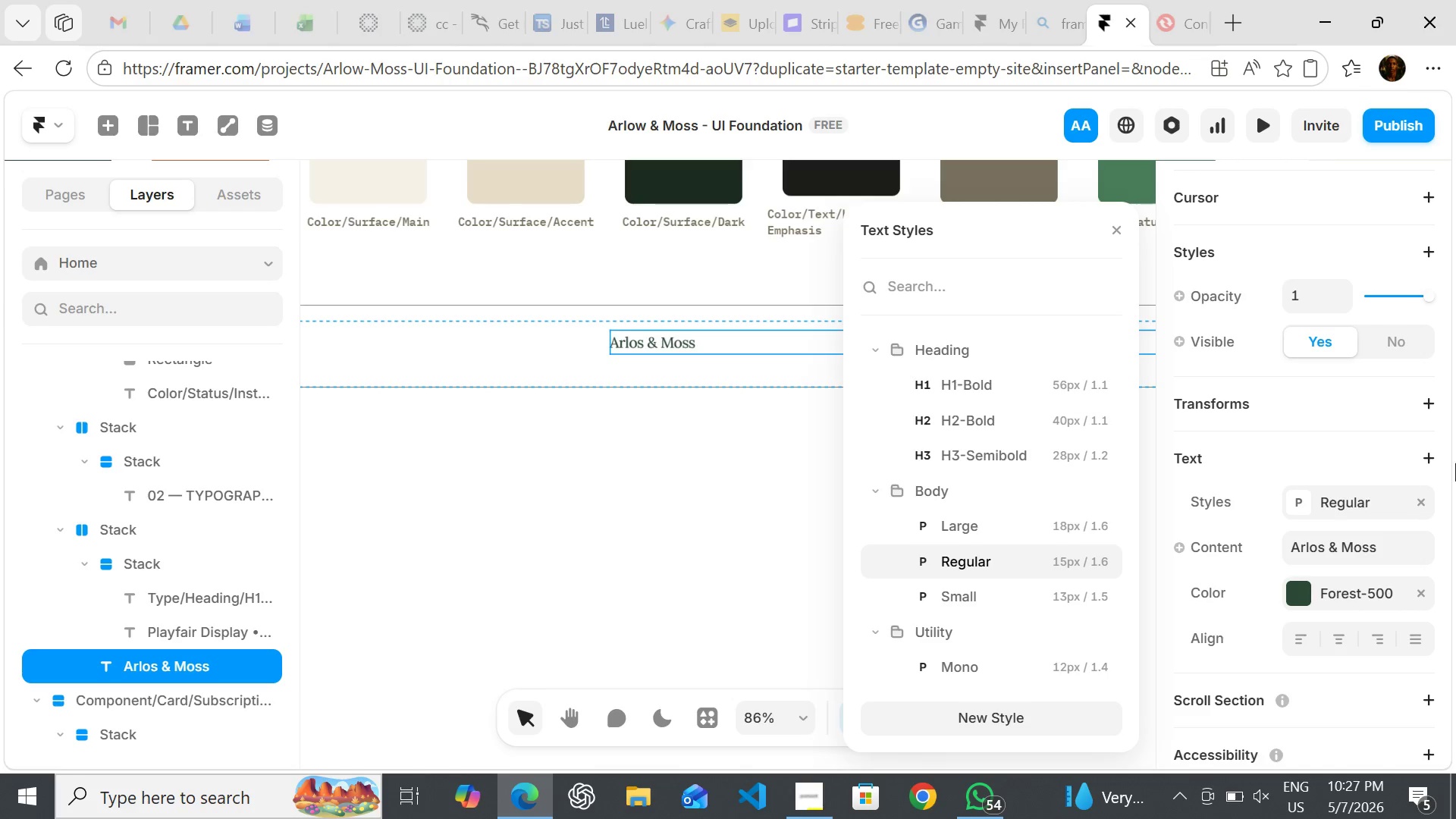 
left_click([1420, 491])
 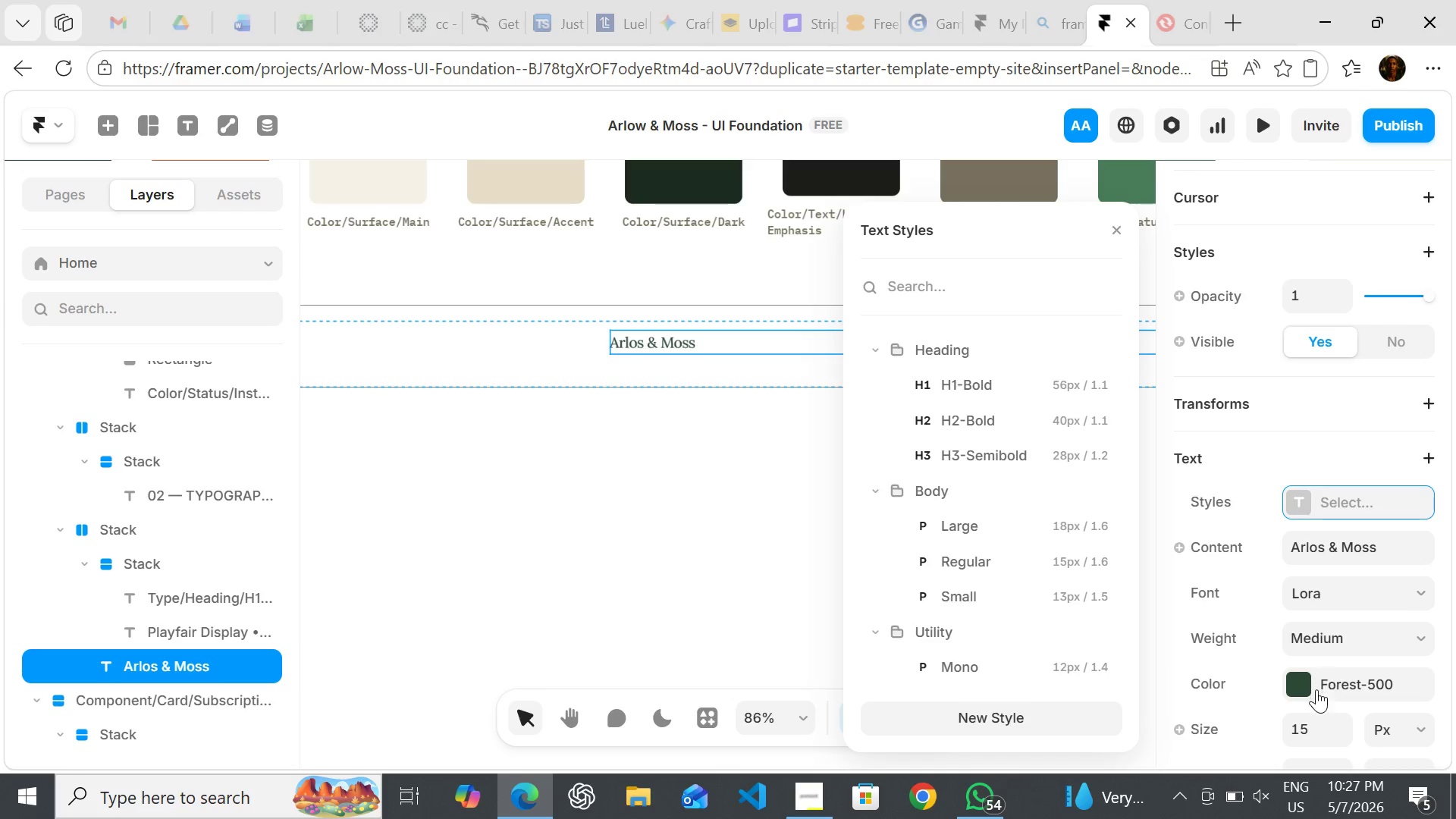 
left_click([1309, 727])
 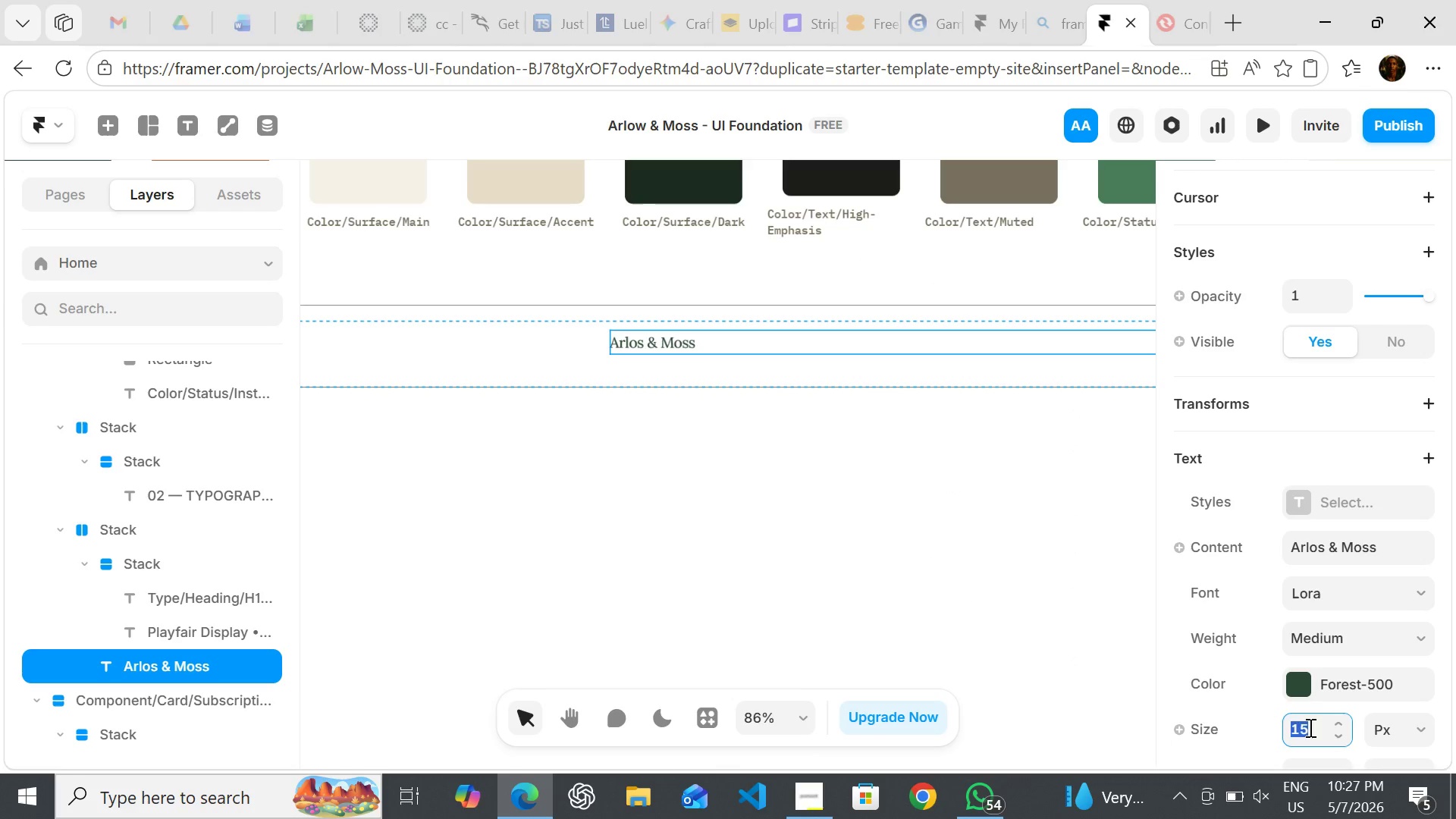 
type(56)
 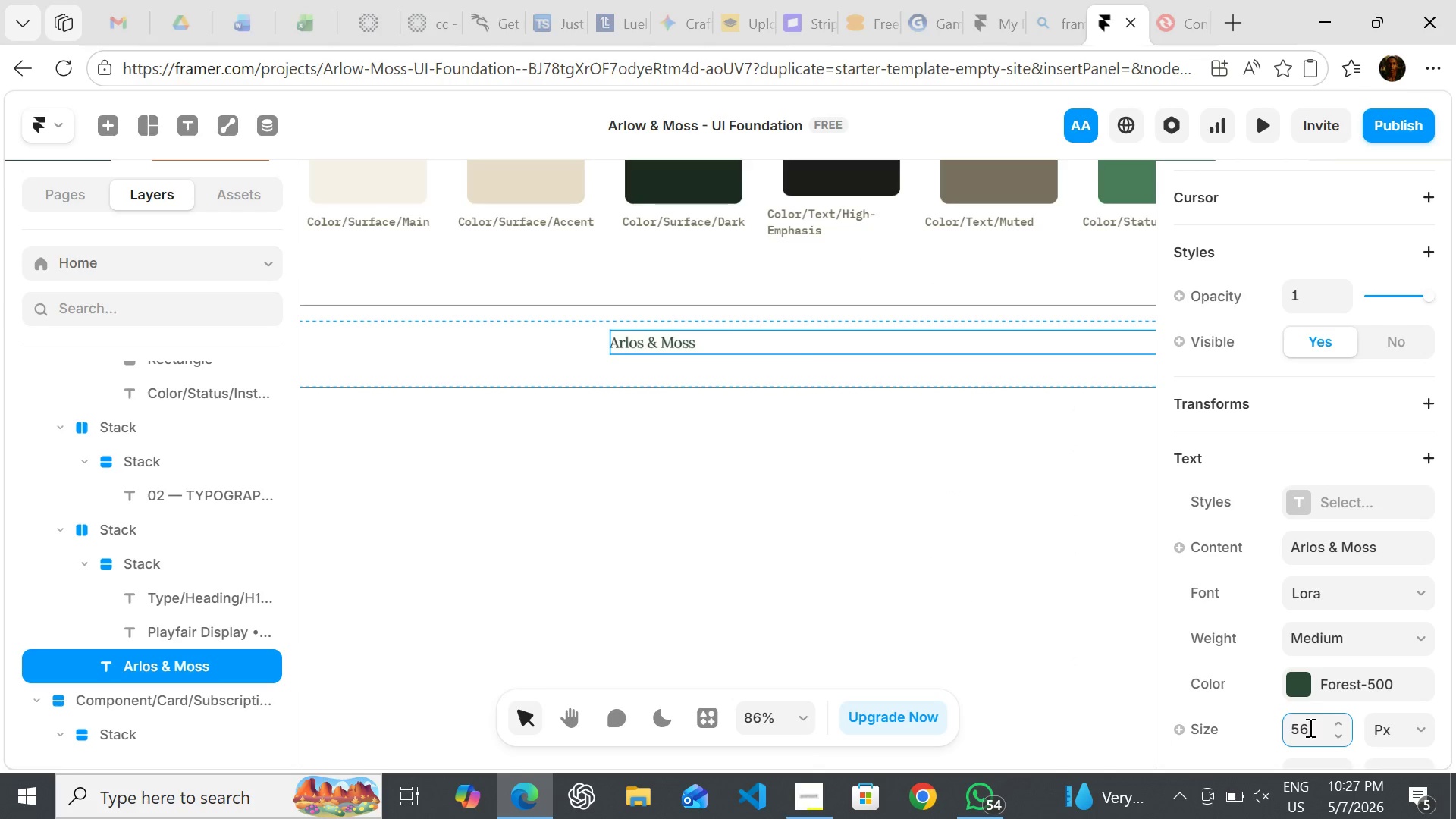 
key(Enter)
 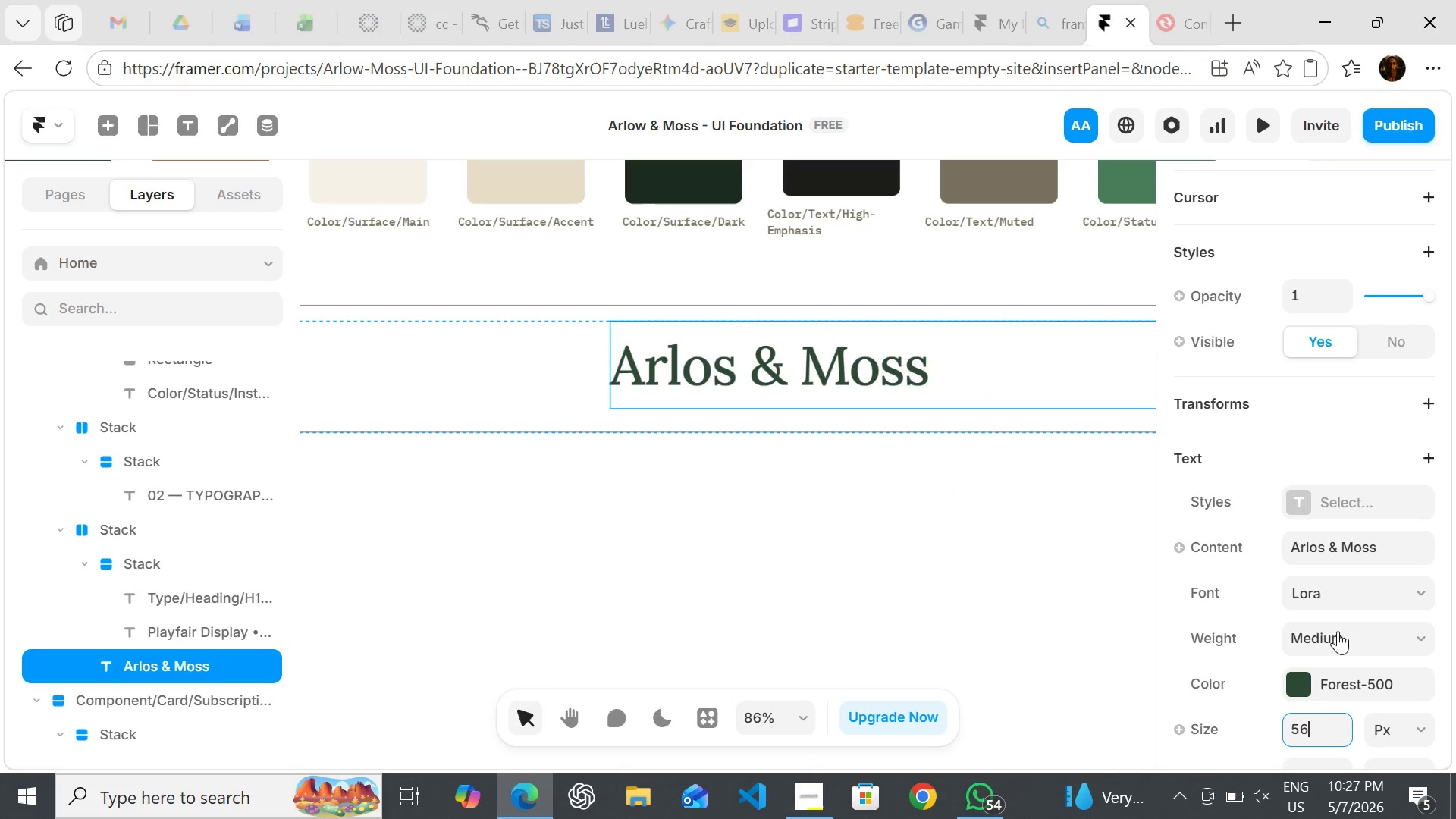 
left_click([1342, 629])
 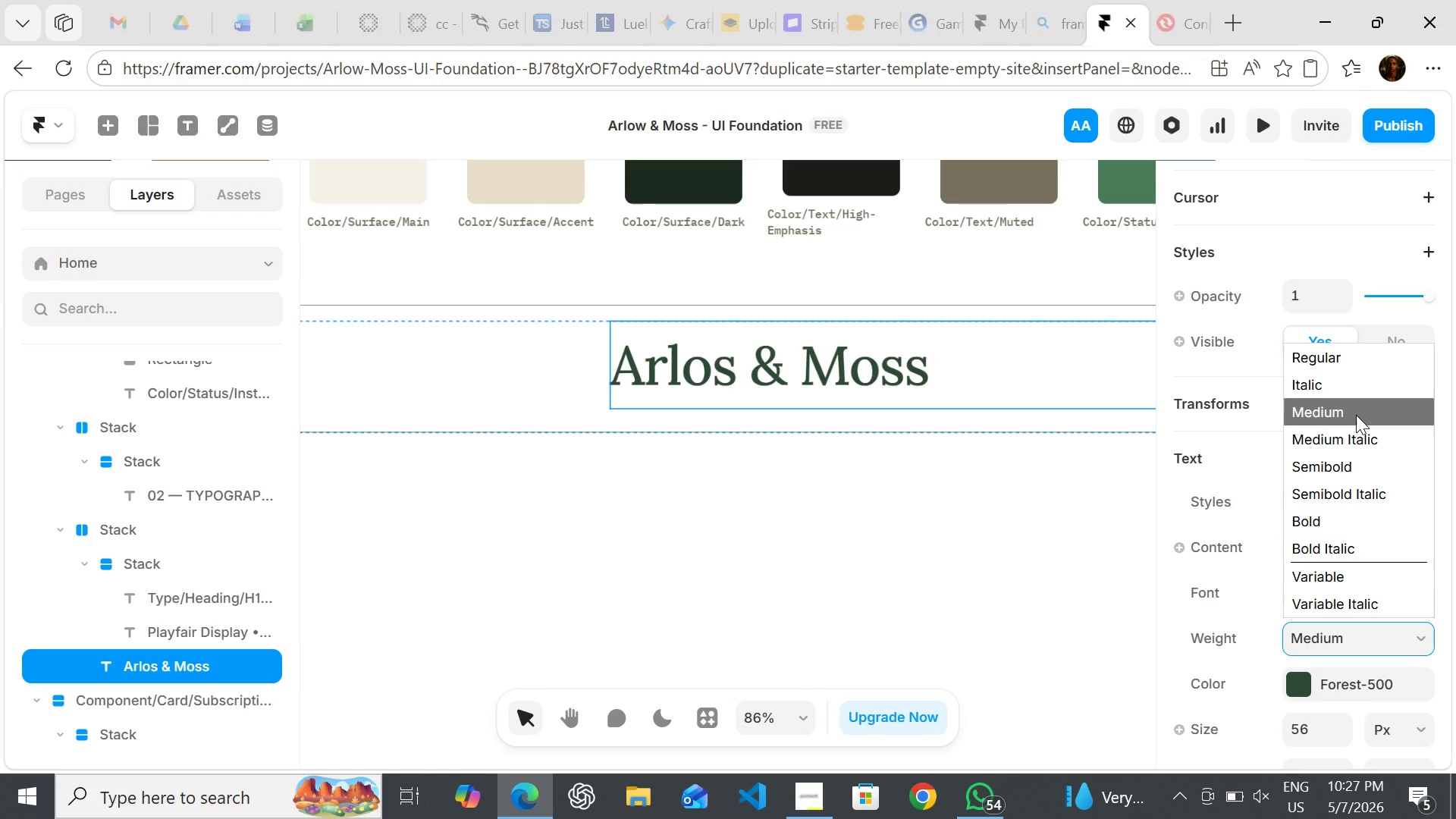 
wait(7.33)
 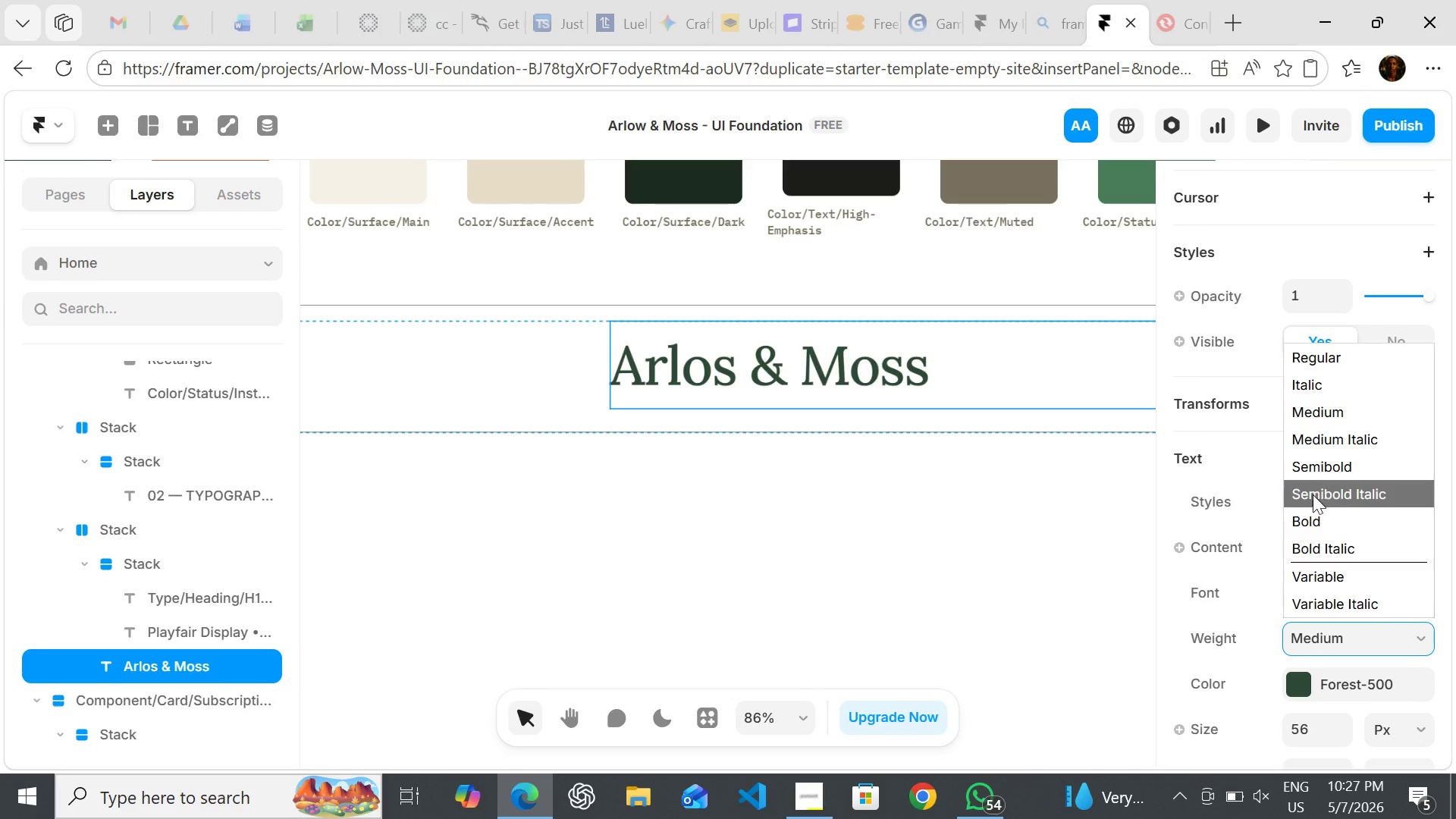 
left_click([1310, 519])
 